 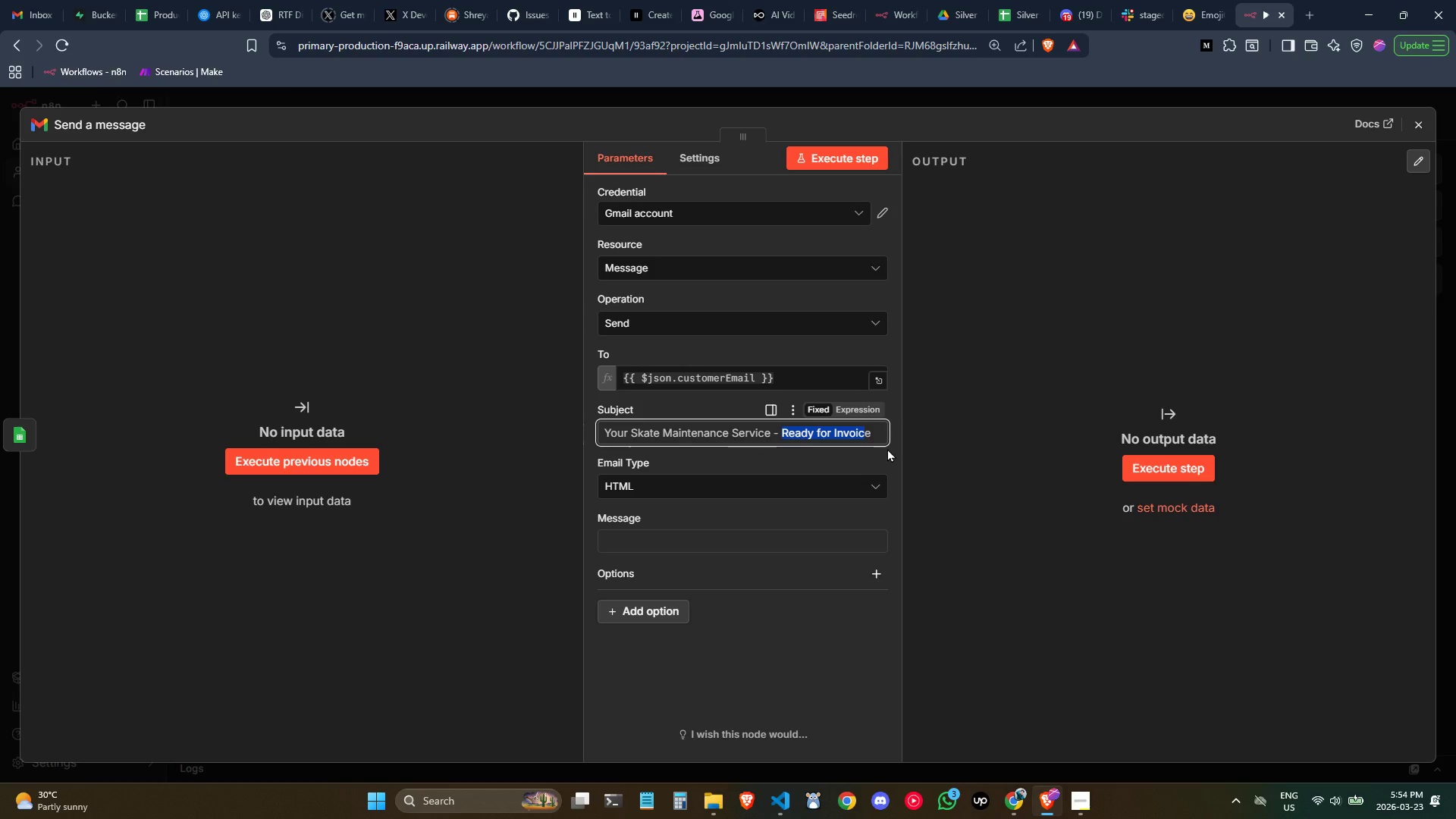 
key(ArrowRight)
 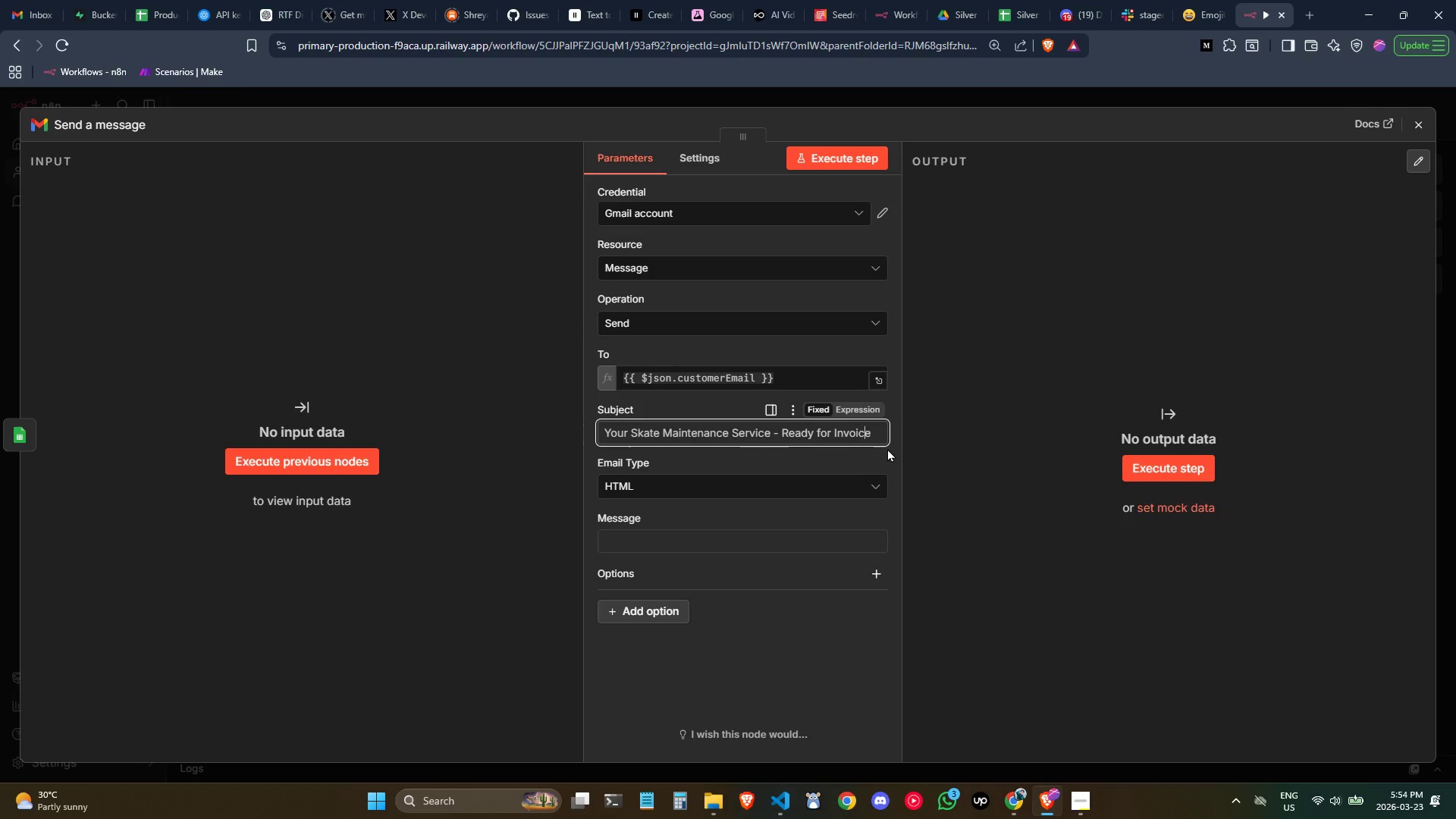 
key(ArrowRight)
 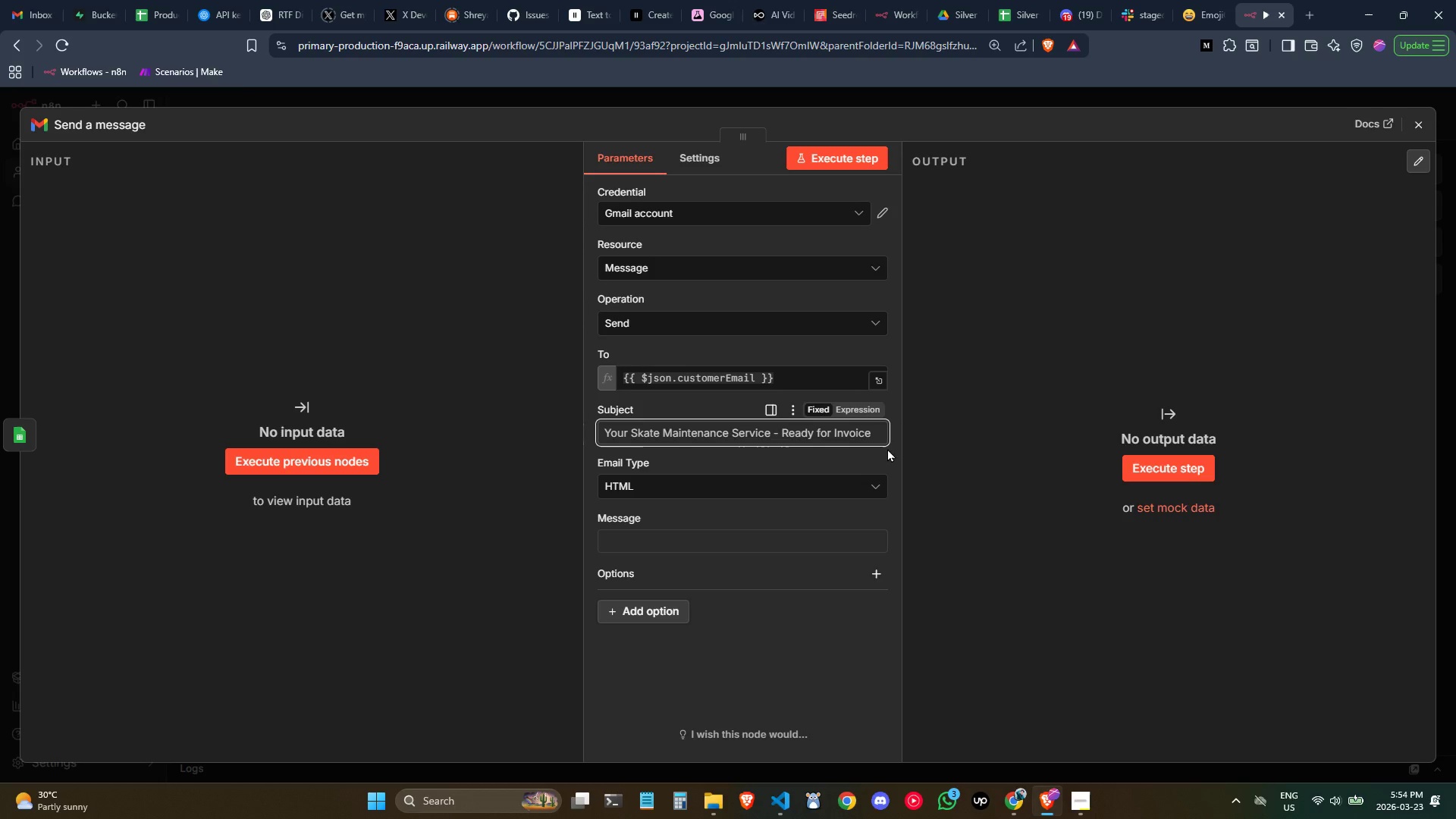 
key(Backspace)
key(Backspace)
key(Backspace)
key(Backspace)
key(Backspace)
key(Backspace)
key(Backspace)
key(Backspace)
key(Backspace)
key(Backspace)
key(Backspace)
key(Backspace)
key(Backspace)
key(Backspace)
key(Backspace)
key(Backspace)
key(Backspace)
type(Invoice Ready)
 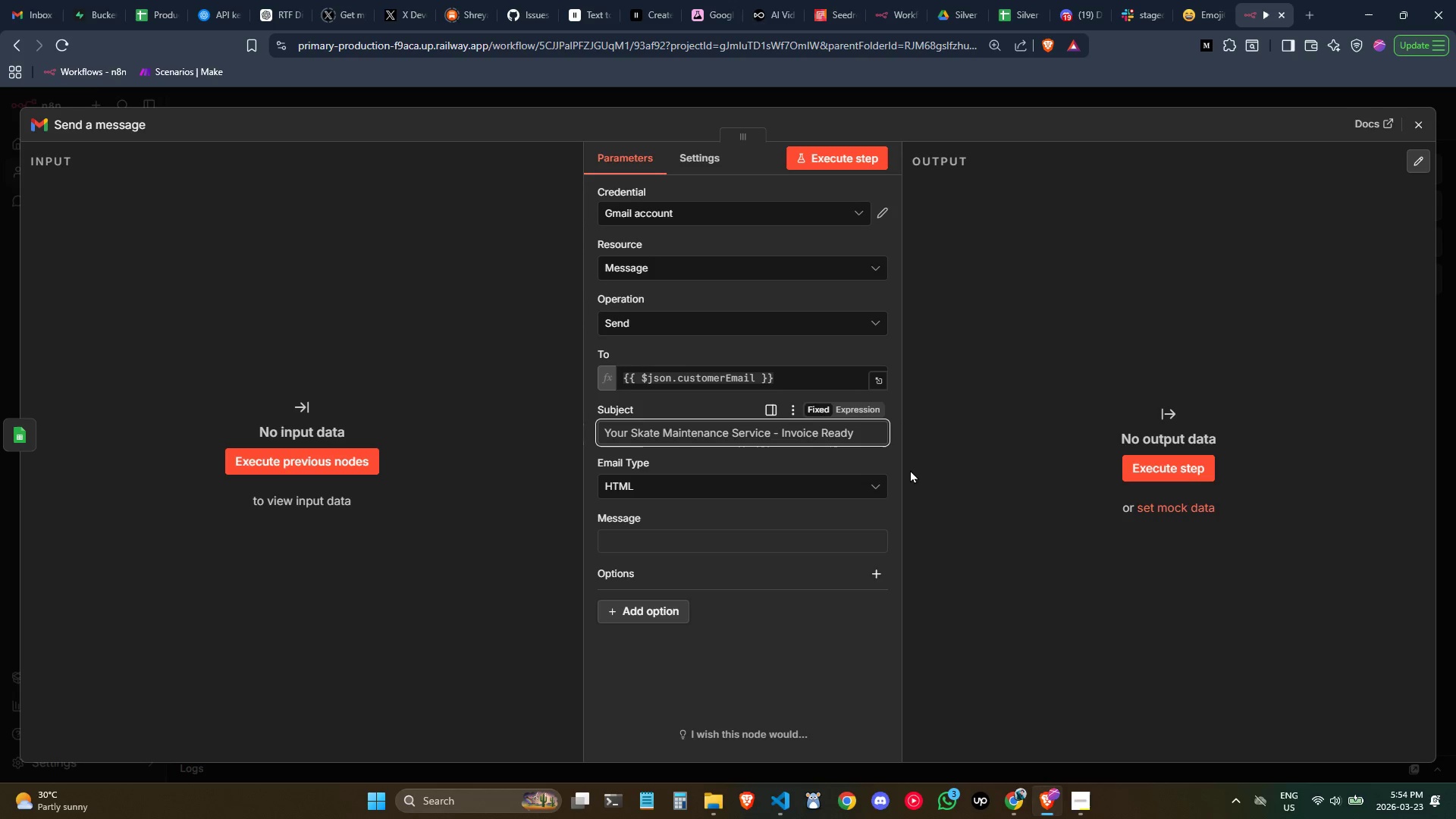 
wait(11.59)
 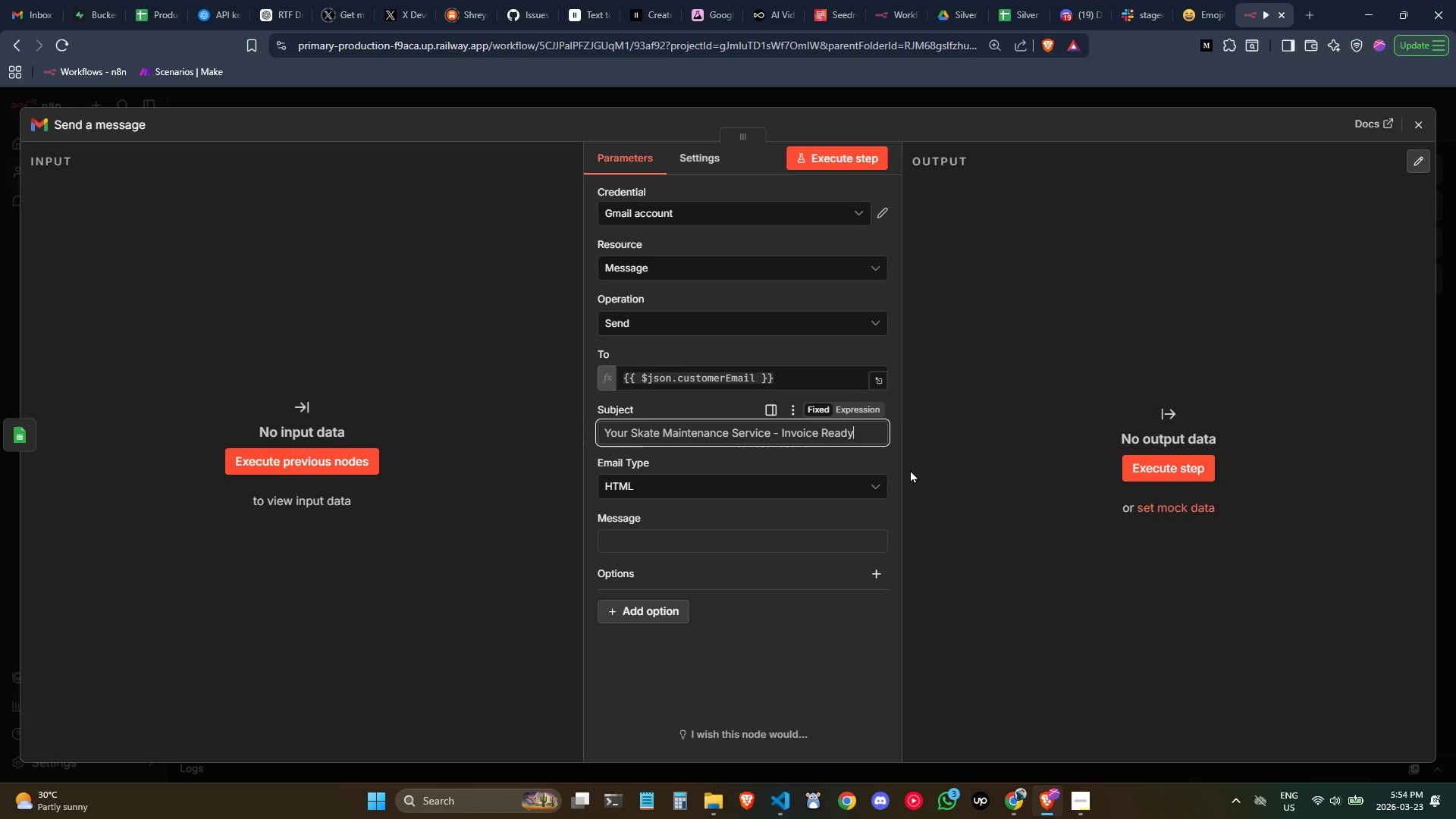 
left_click([658, 534])
 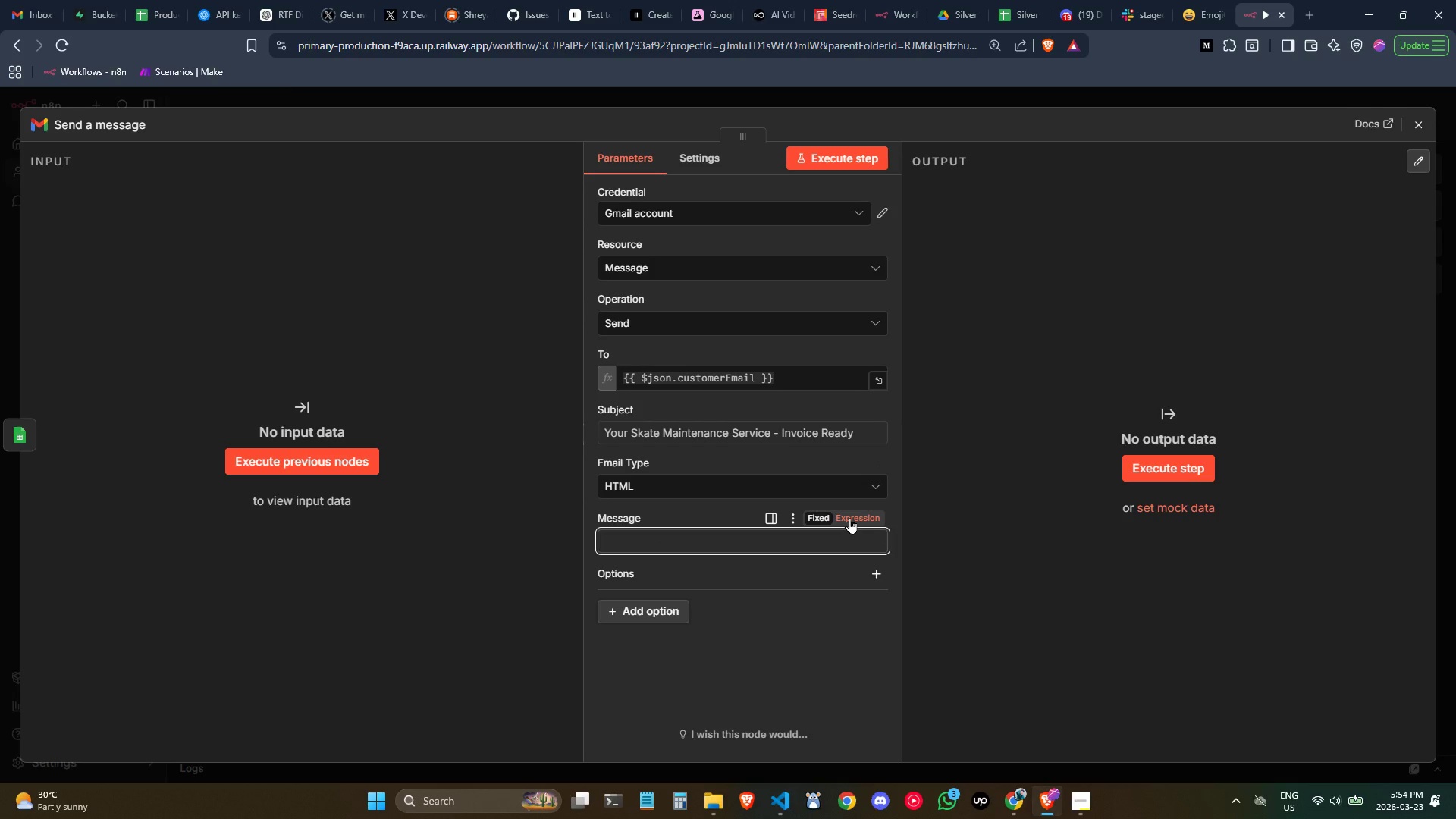 
left_click([849, 518])
 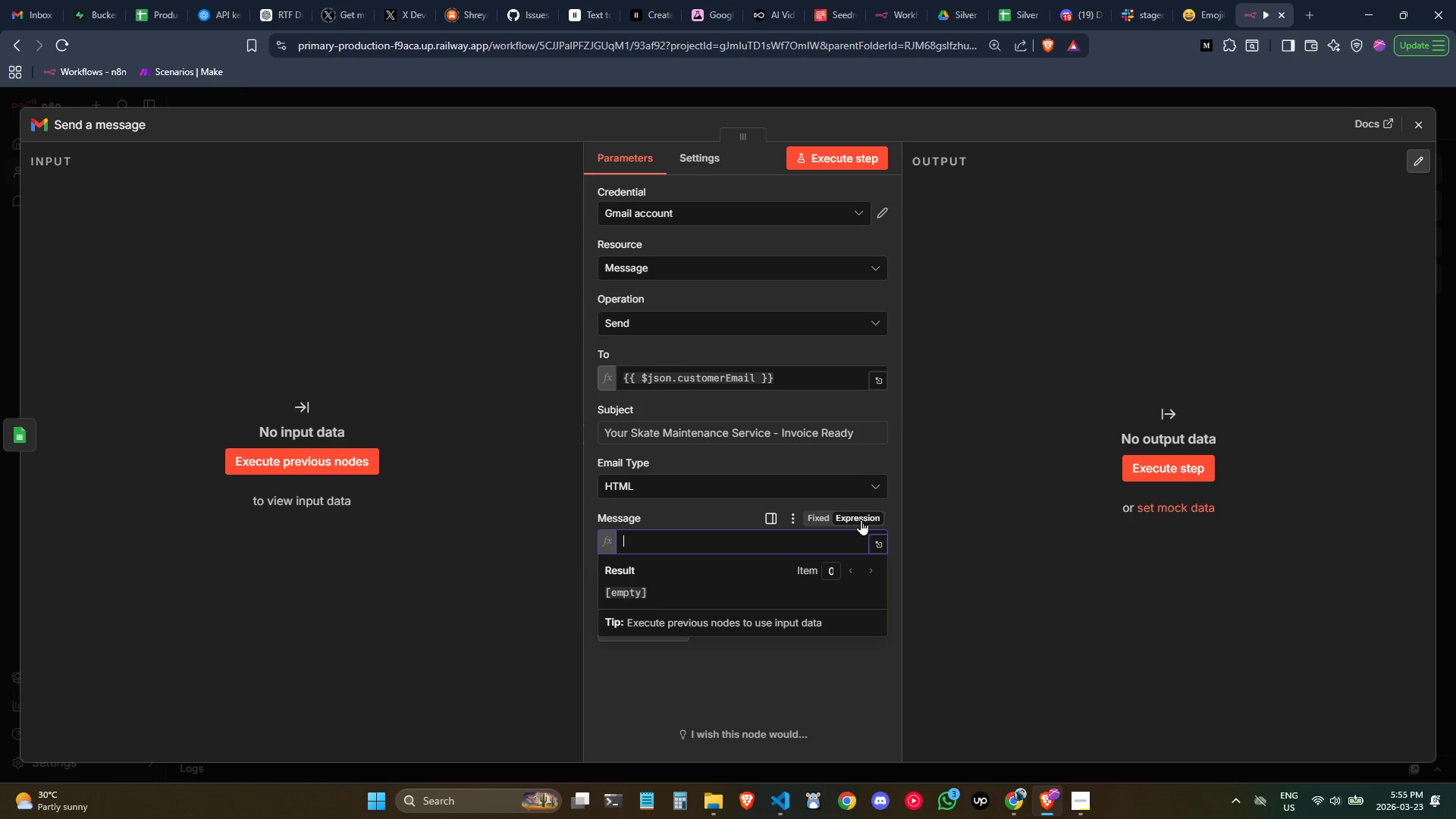 
wait(13.44)
 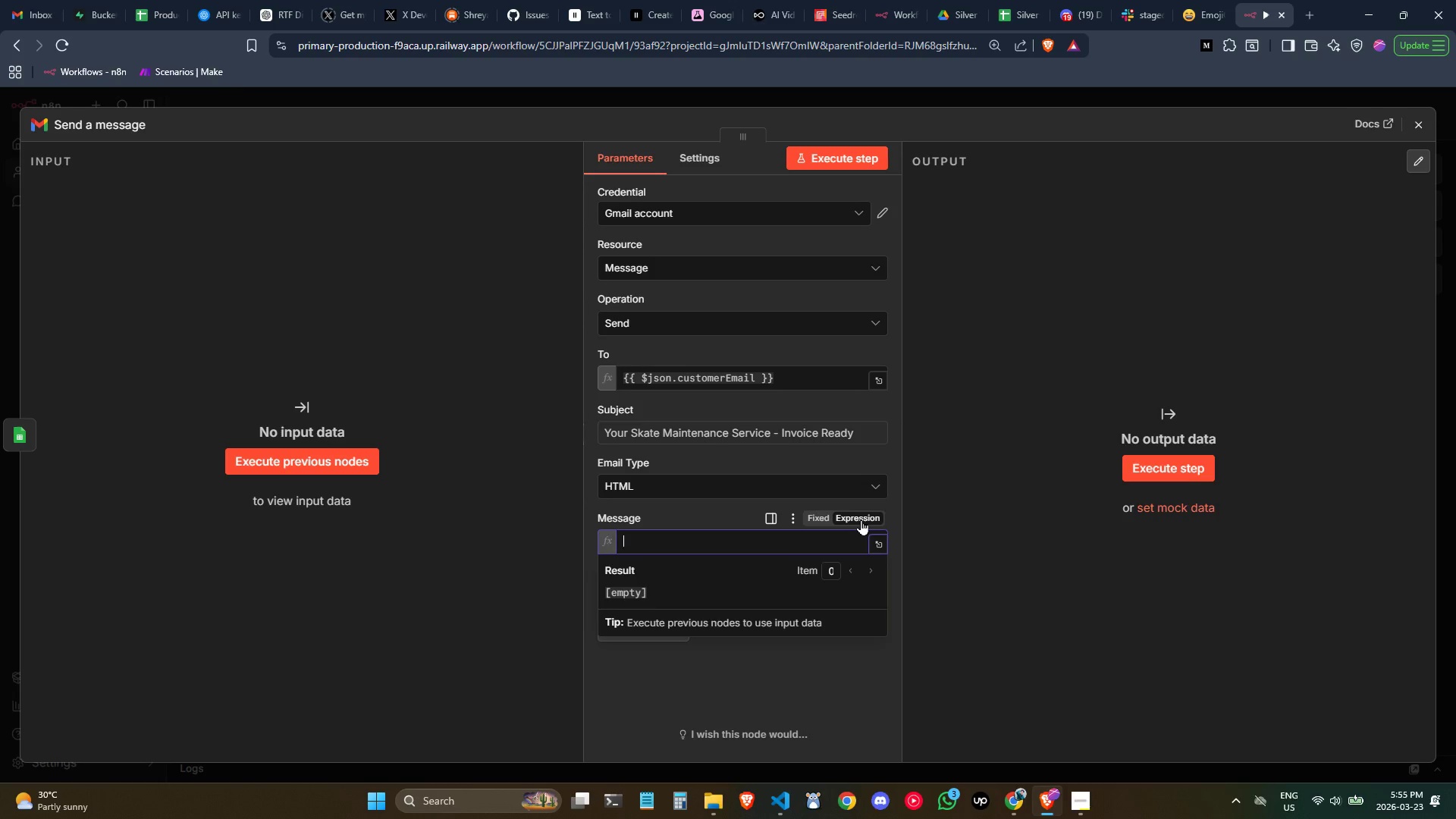 
left_click([877, 548])
 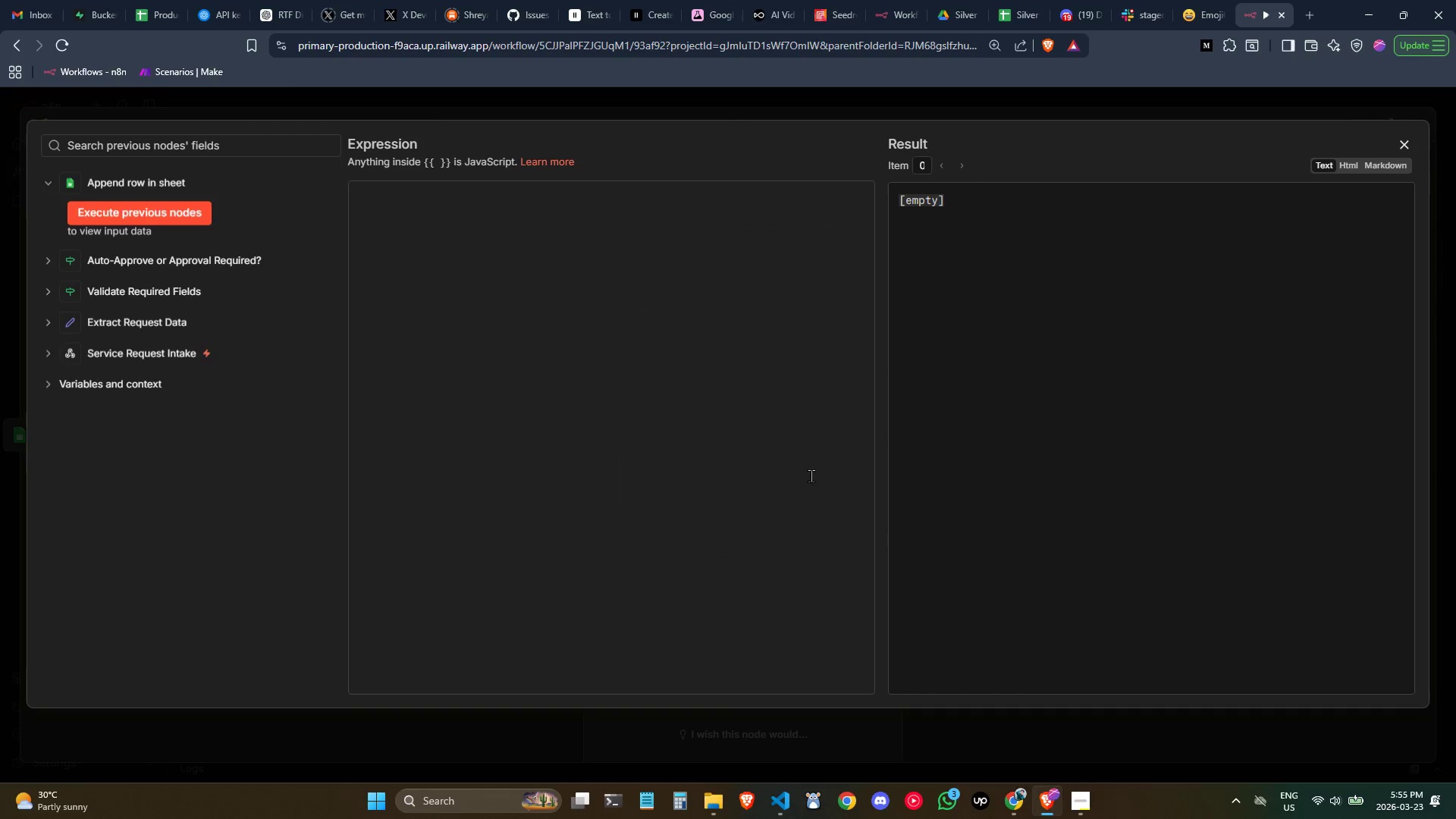 
left_click([789, 460])
 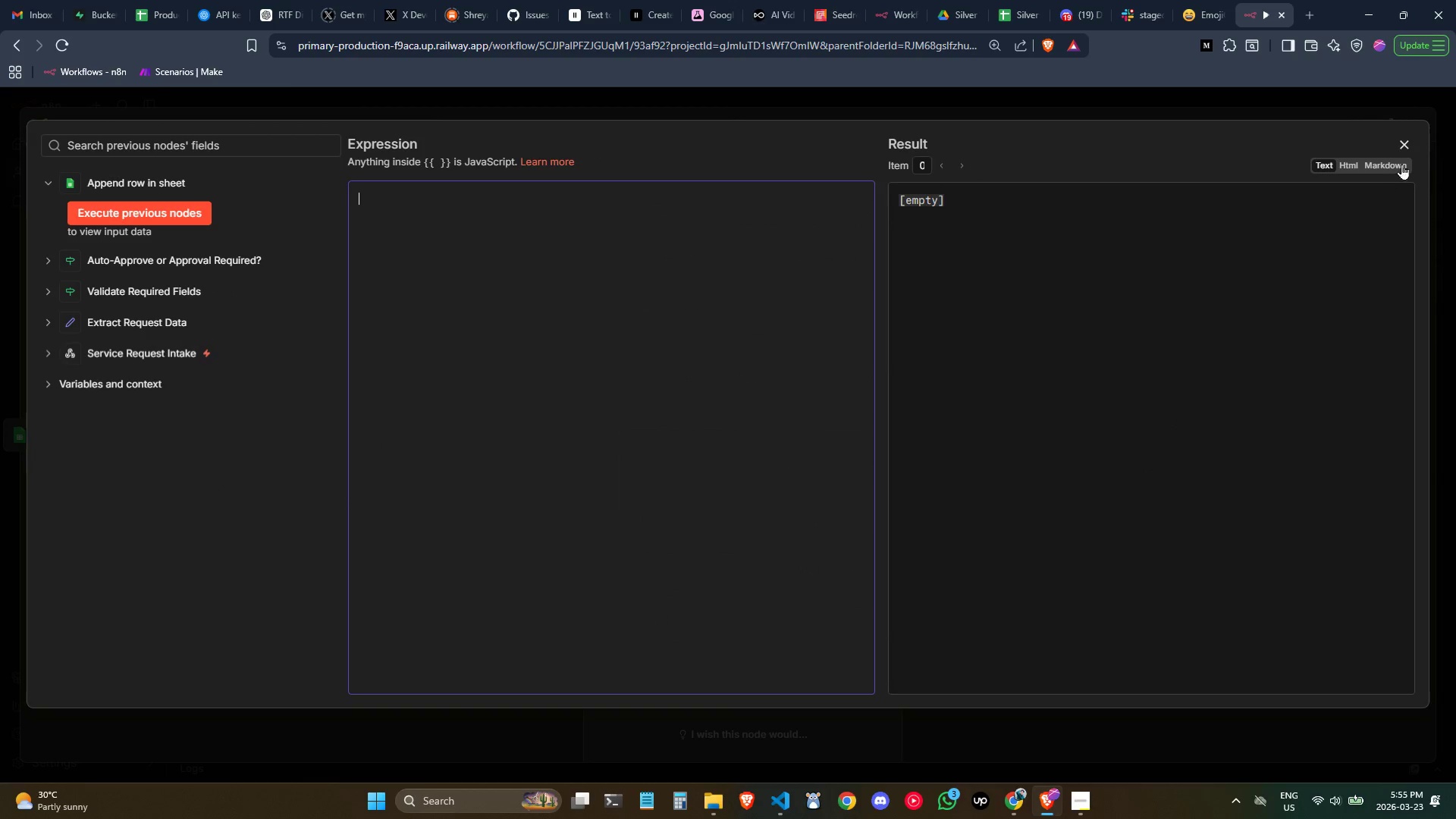 
left_click([1404, 138])
 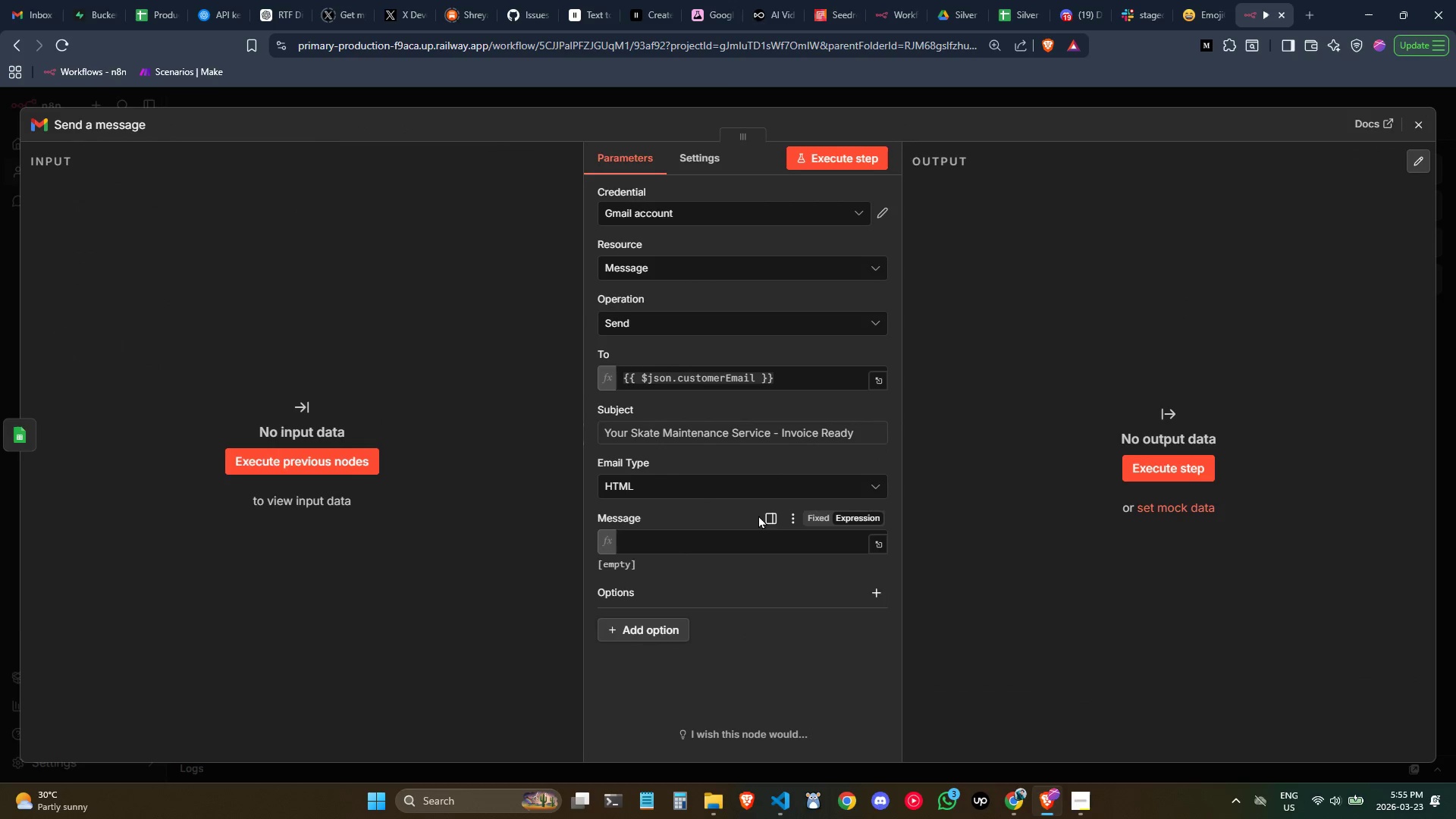 
mouse_move([759, 412])
 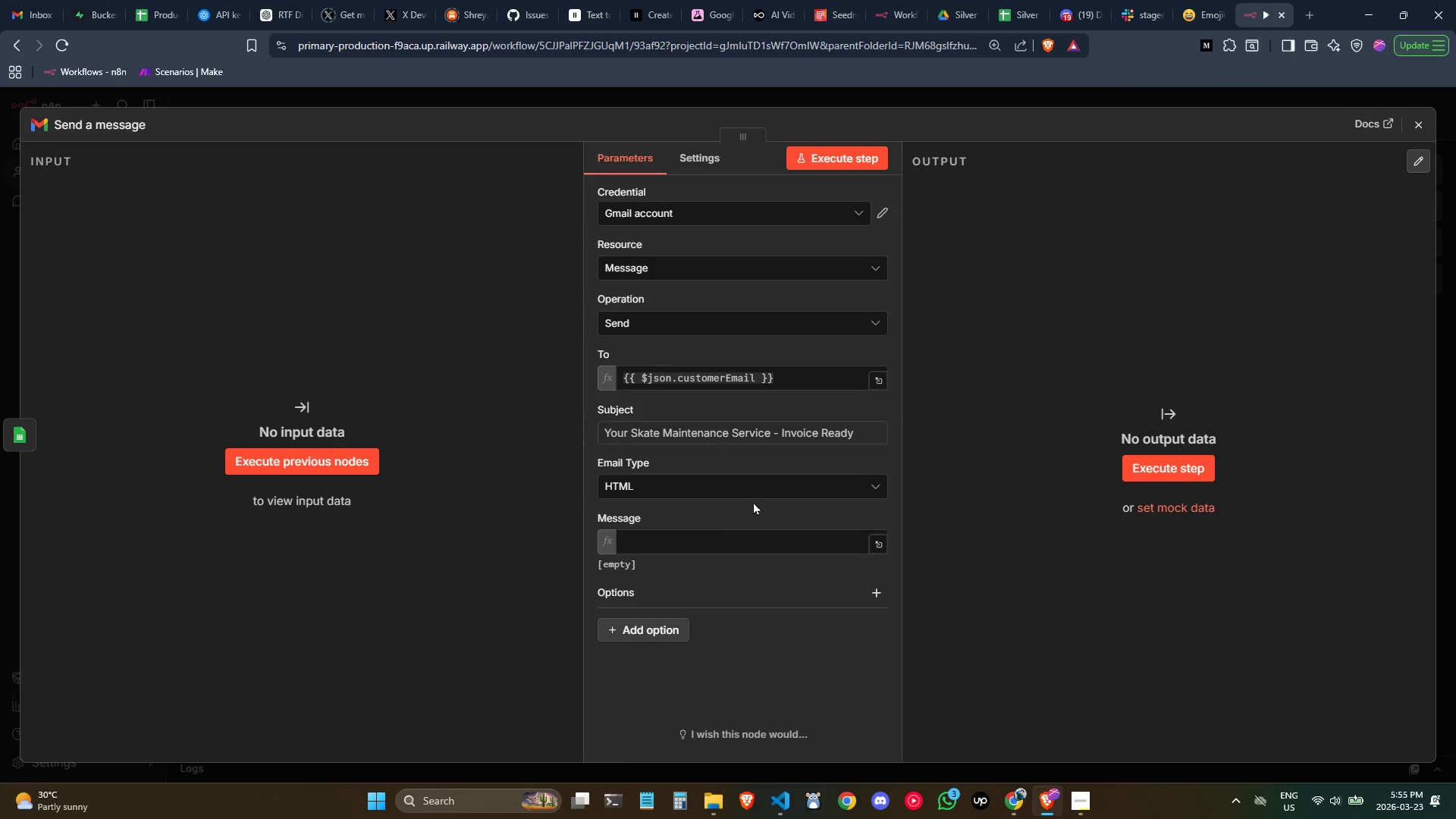 
left_click([692, 513])
 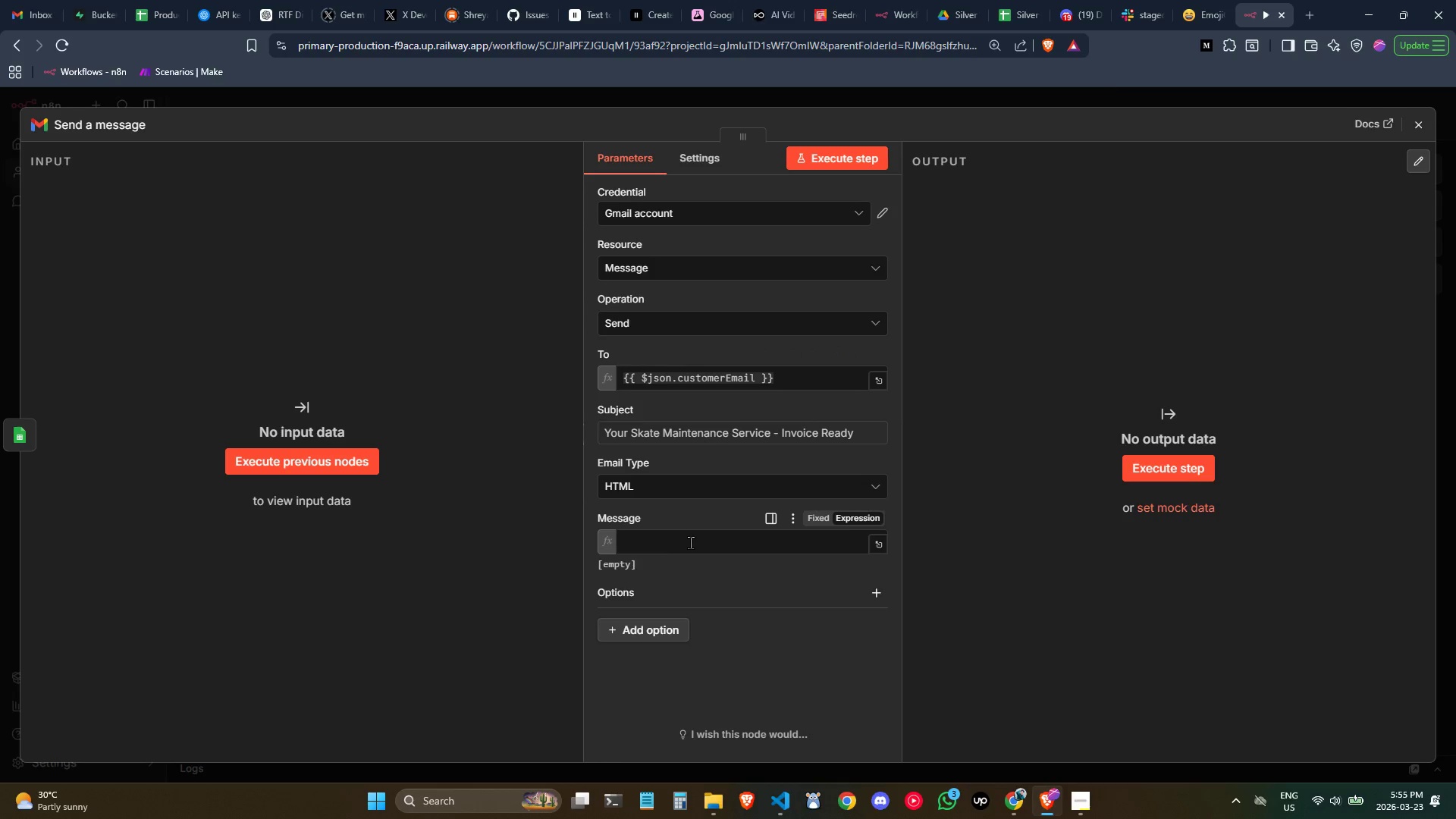 
left_click([691, 544])
 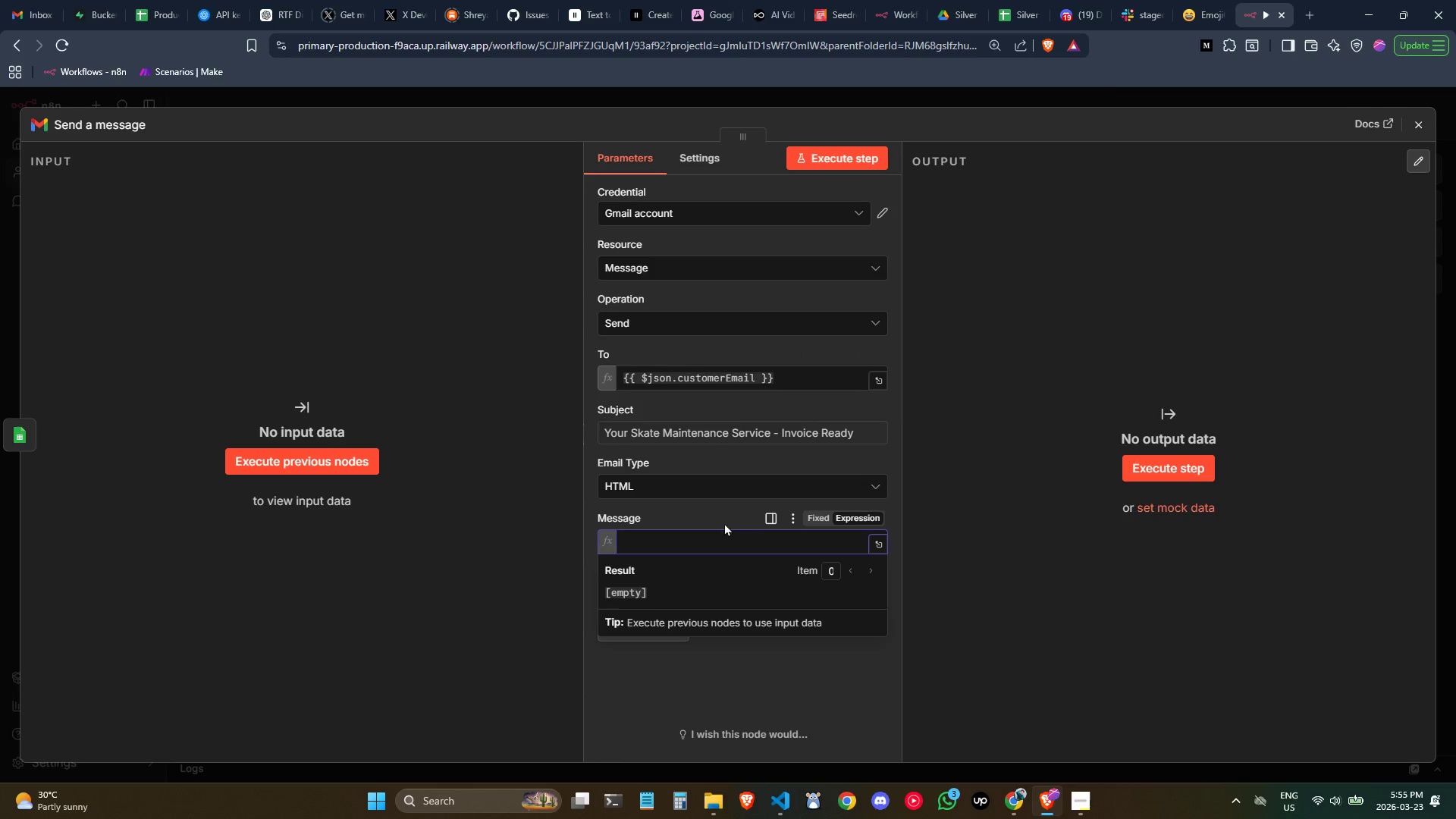 
left_click([688, 506])
 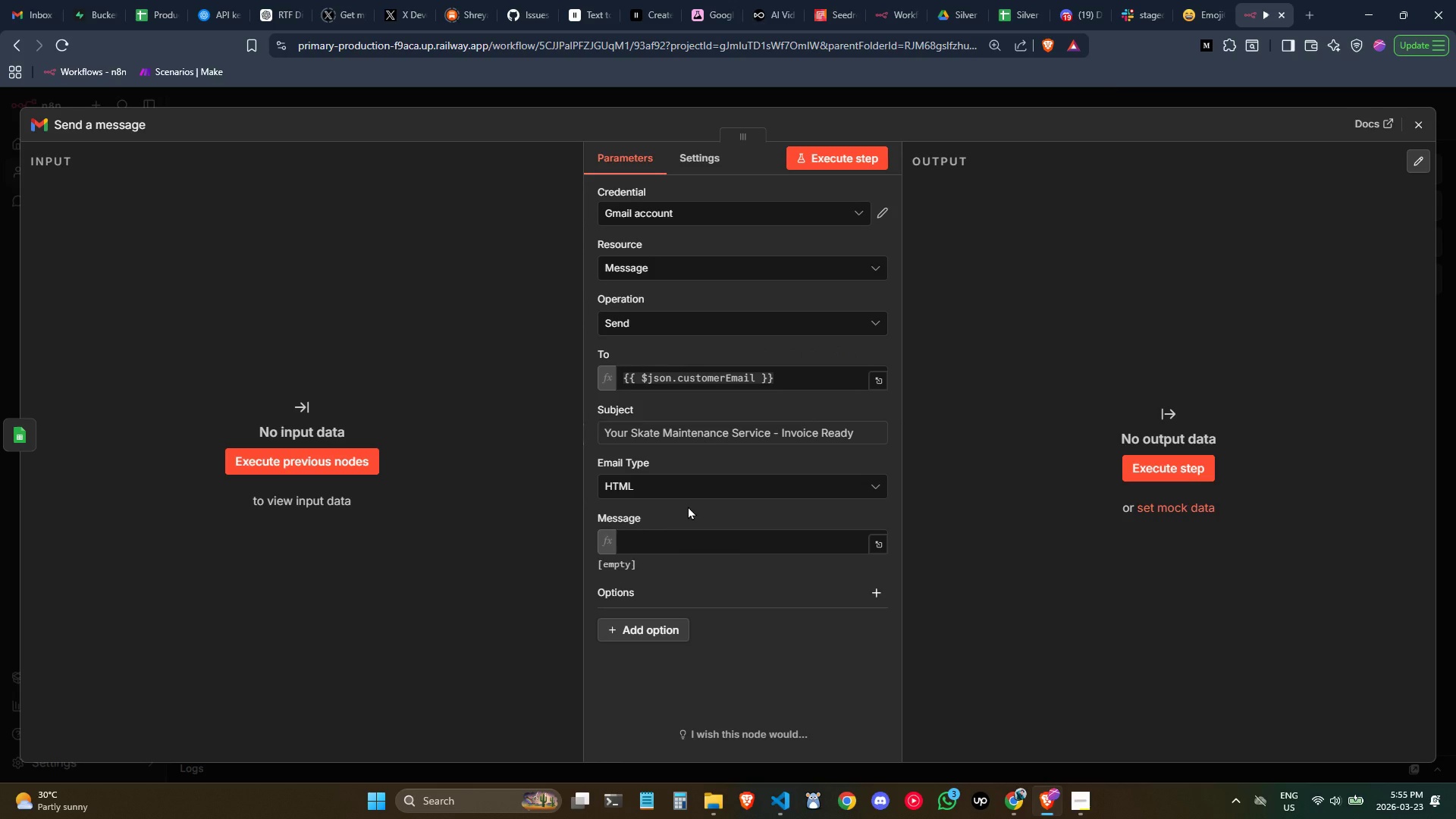 
left_click([604, 430])
 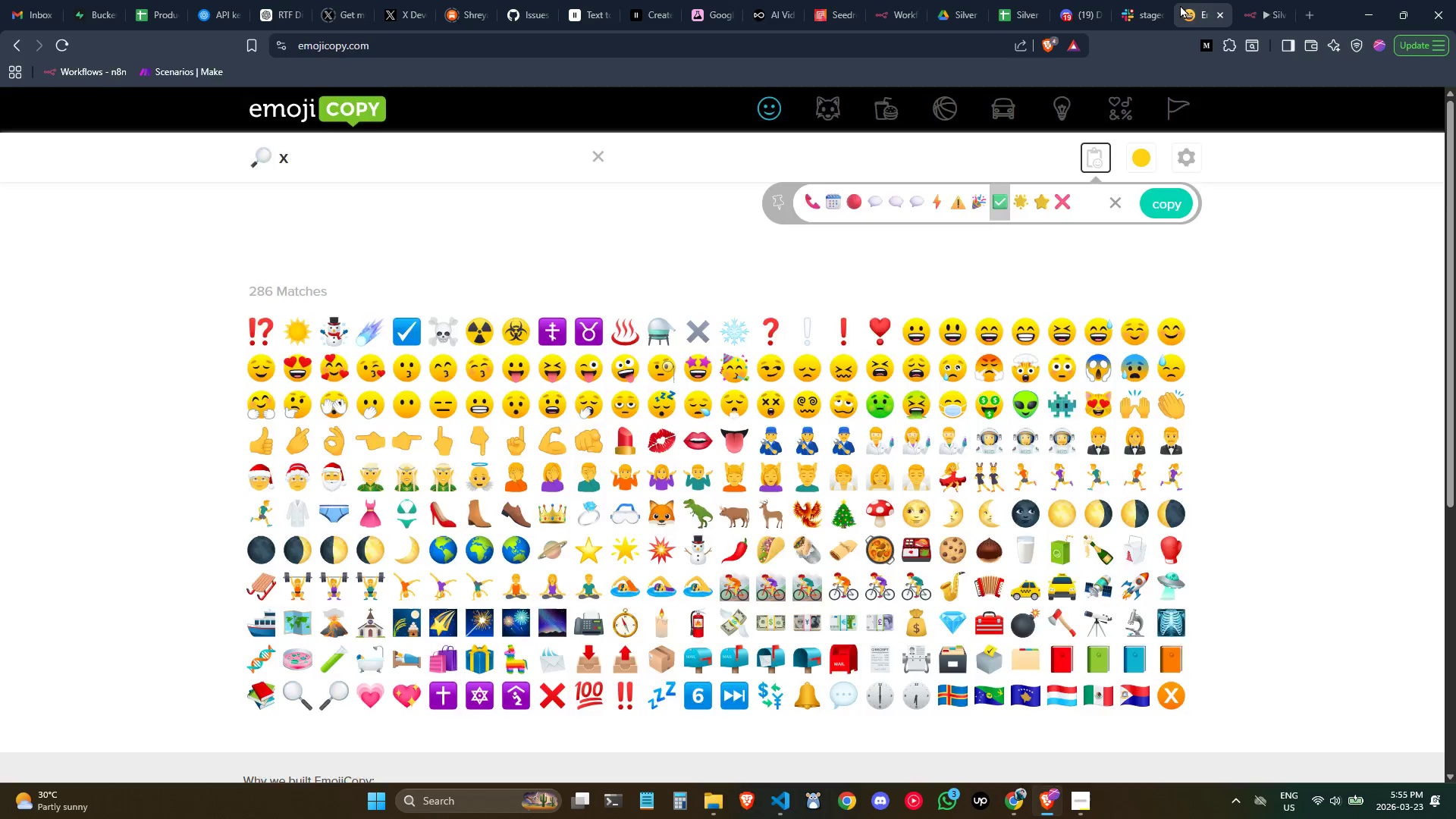 
key(Control+C)
 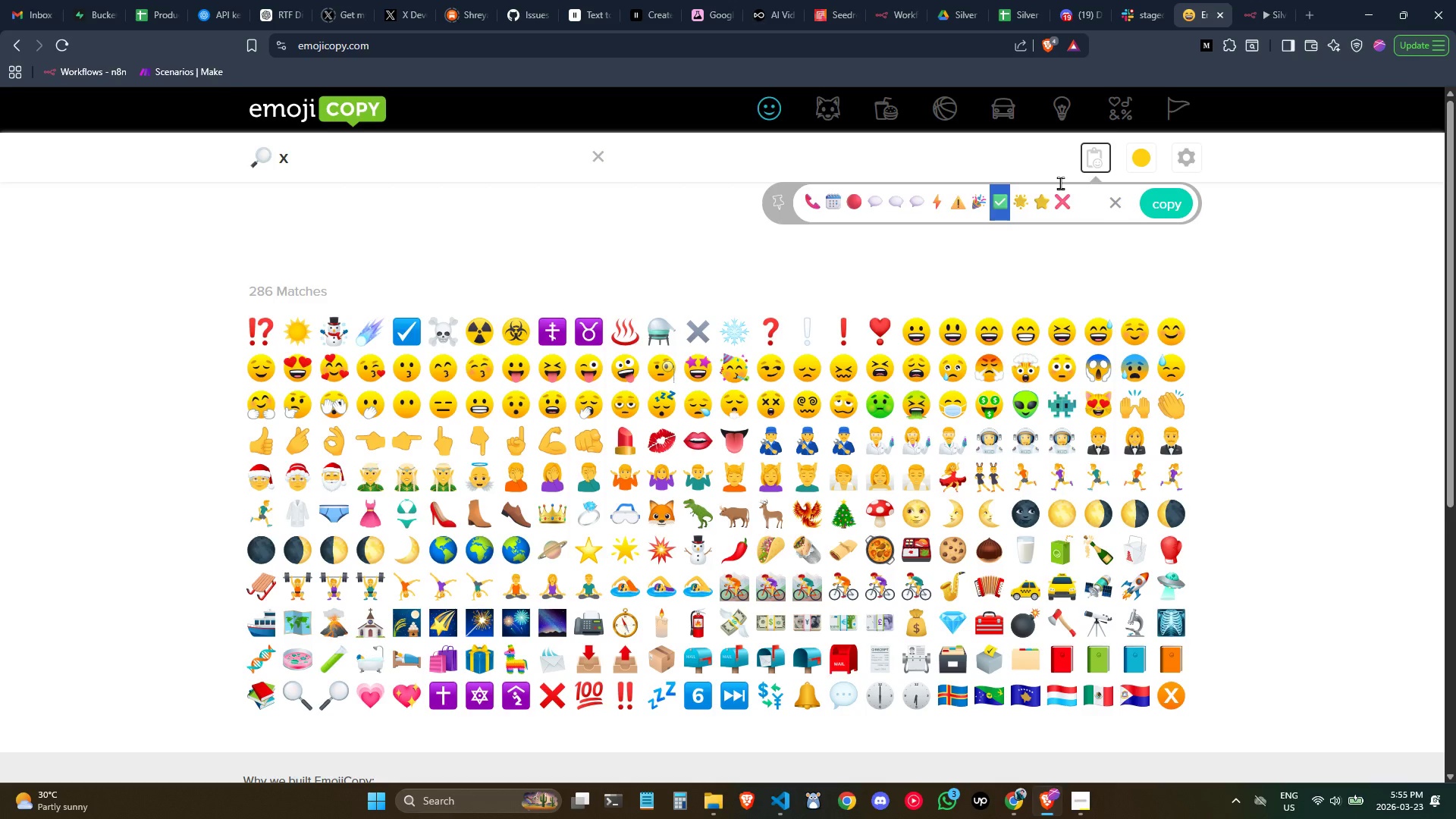 
key(Control+C)
 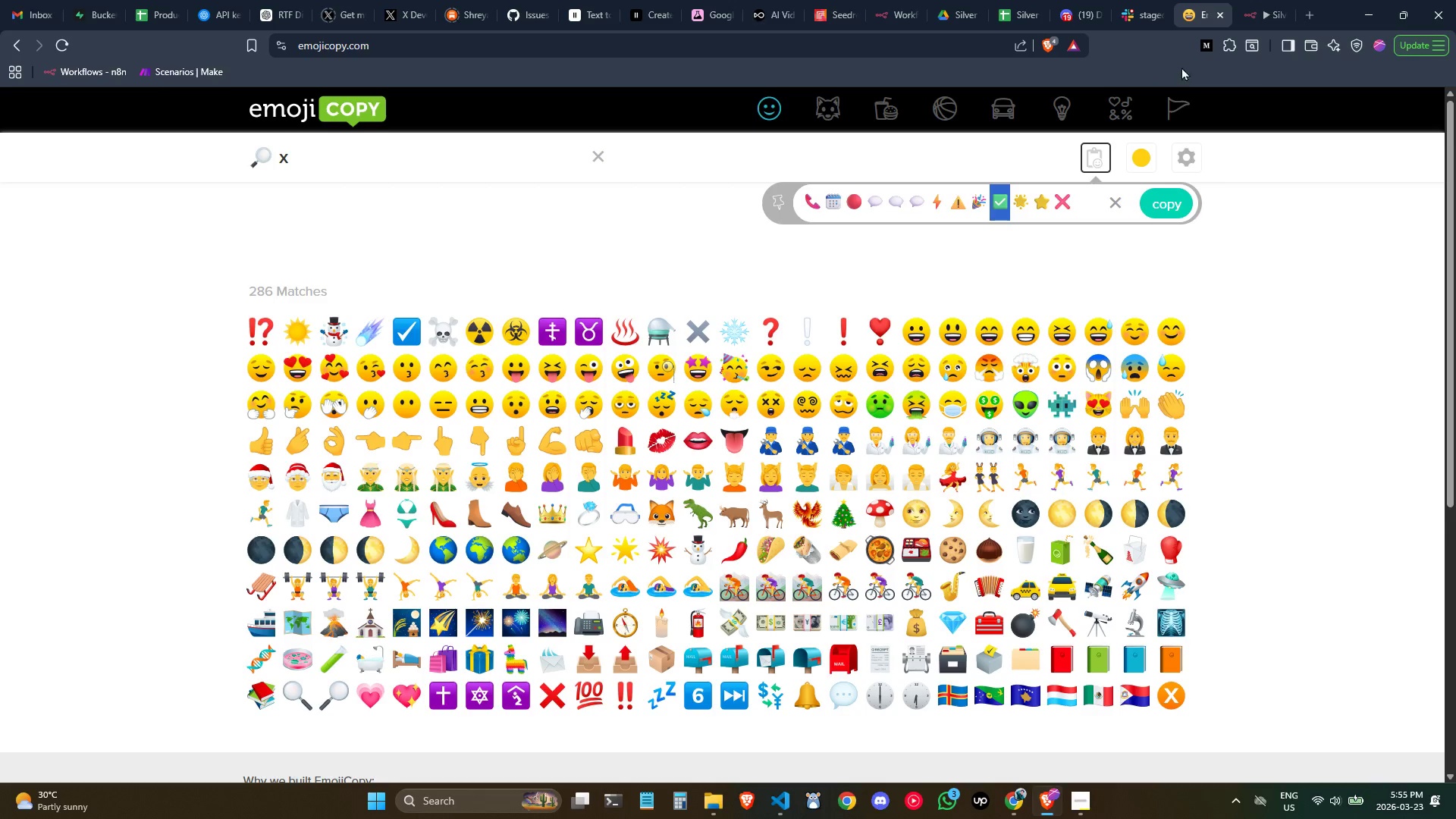 
key(Control+C)
 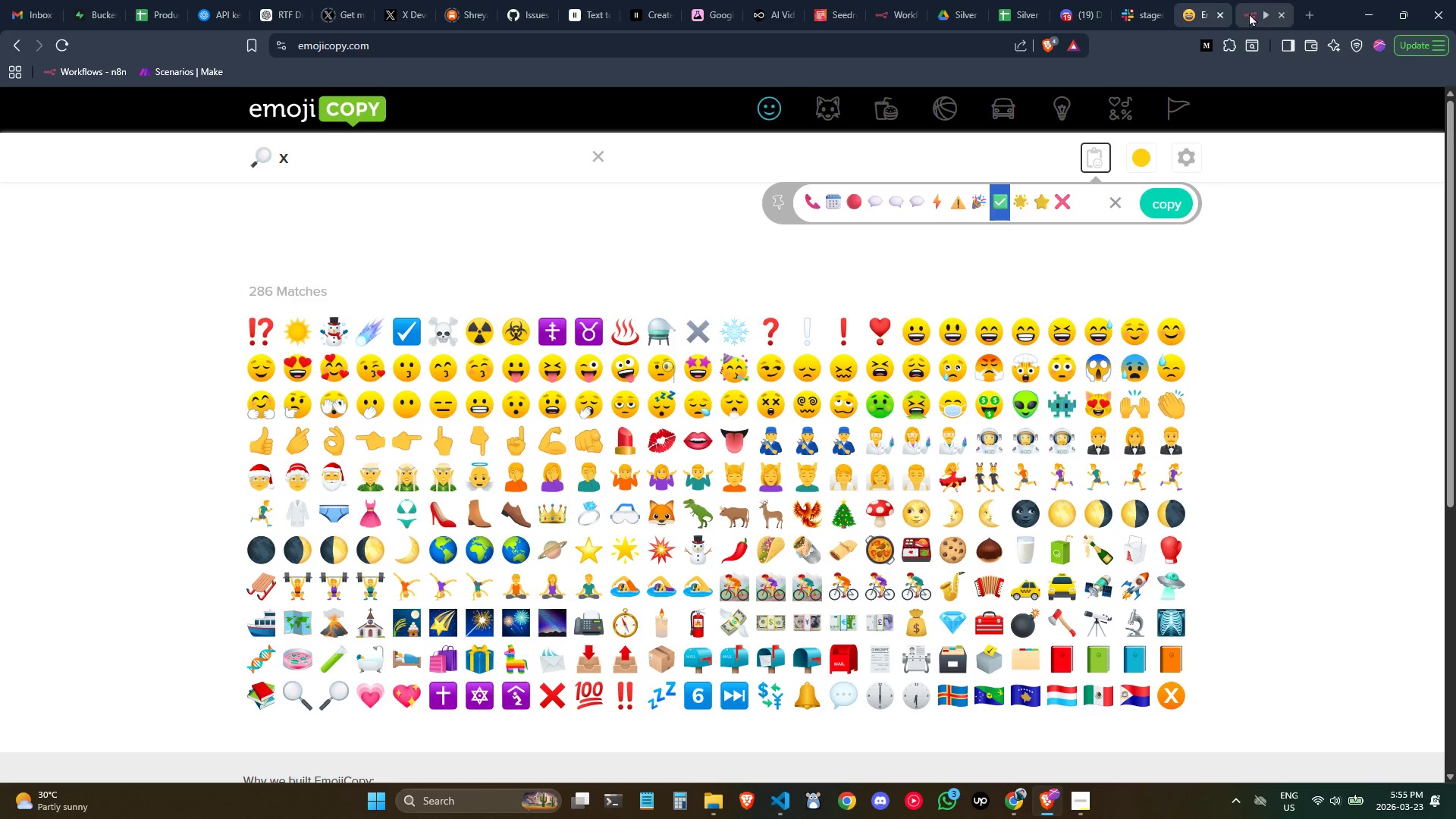 
left_click([1249, 13])
 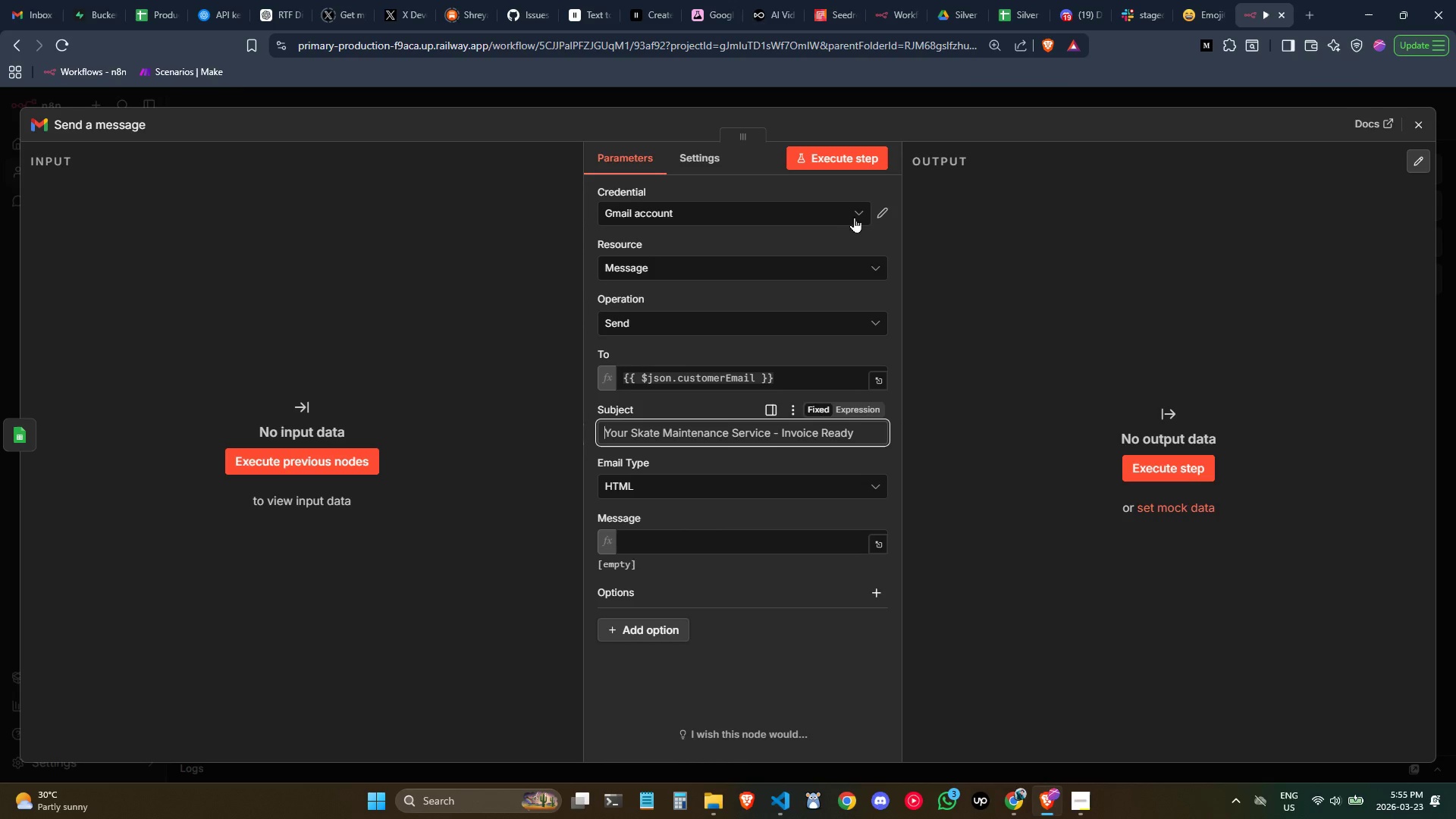 
key(Control+Shift+V)
 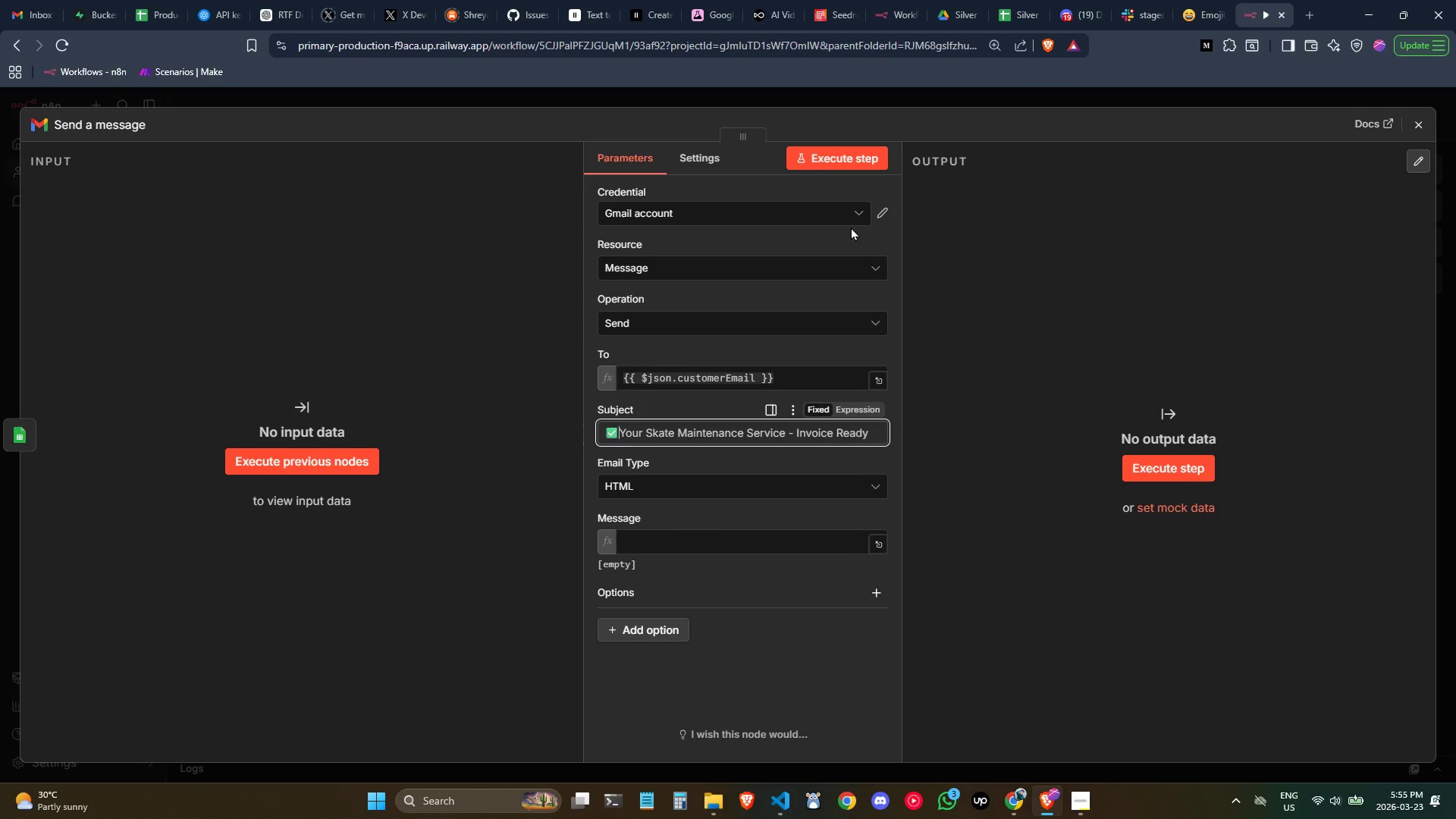 
key(Space)
 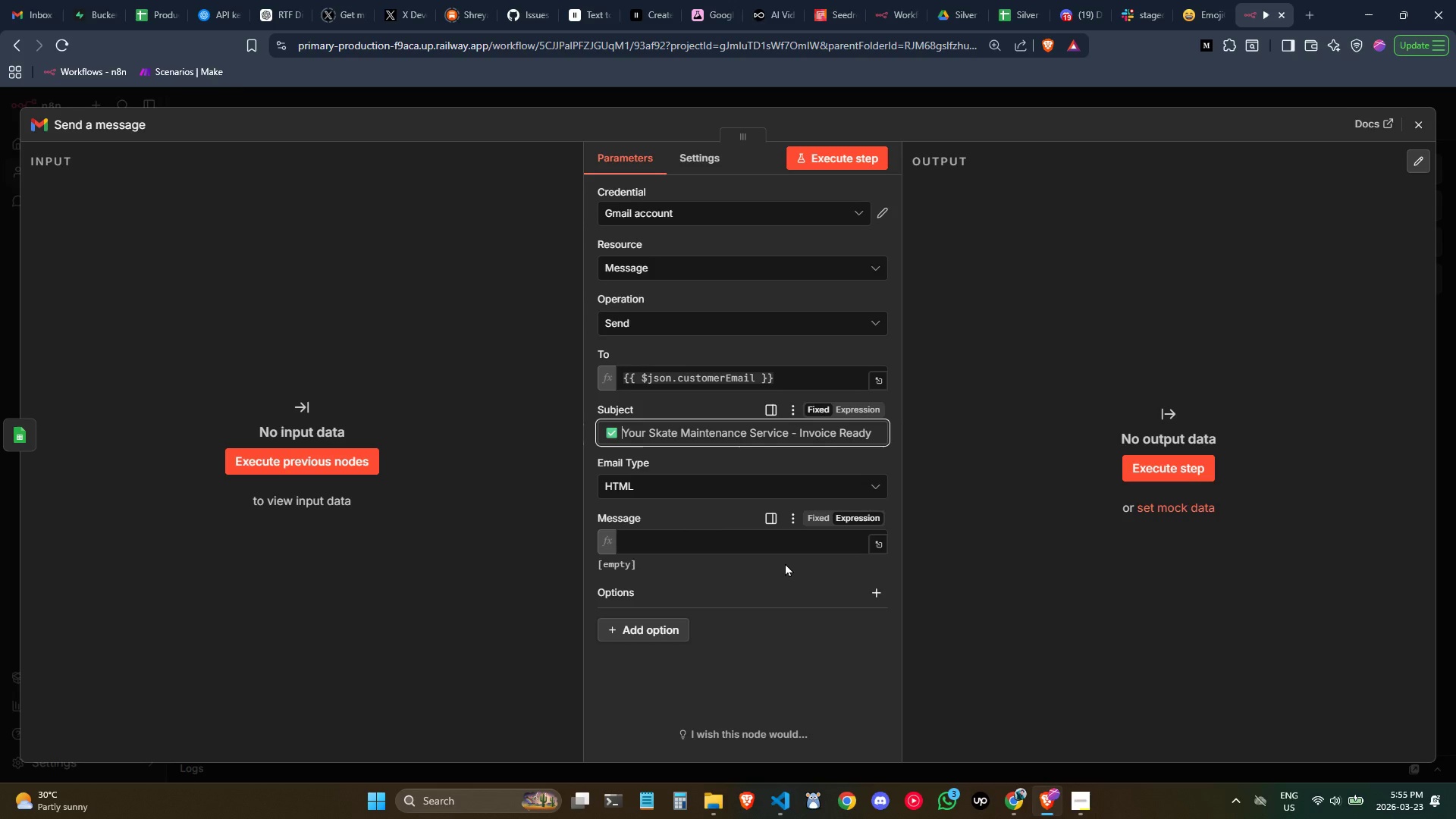 
wait(12.69)
 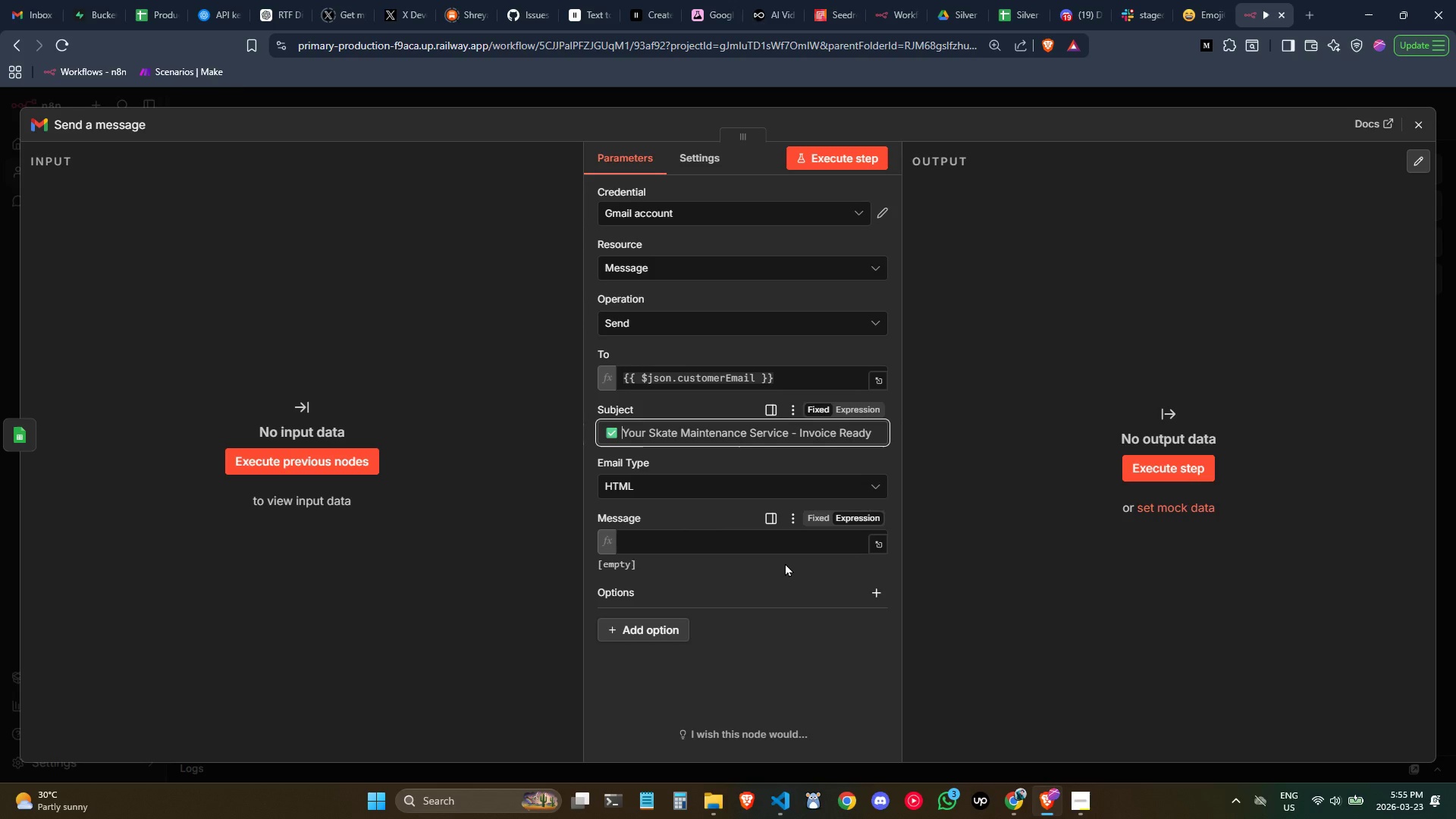 
left_click([871, 540])
 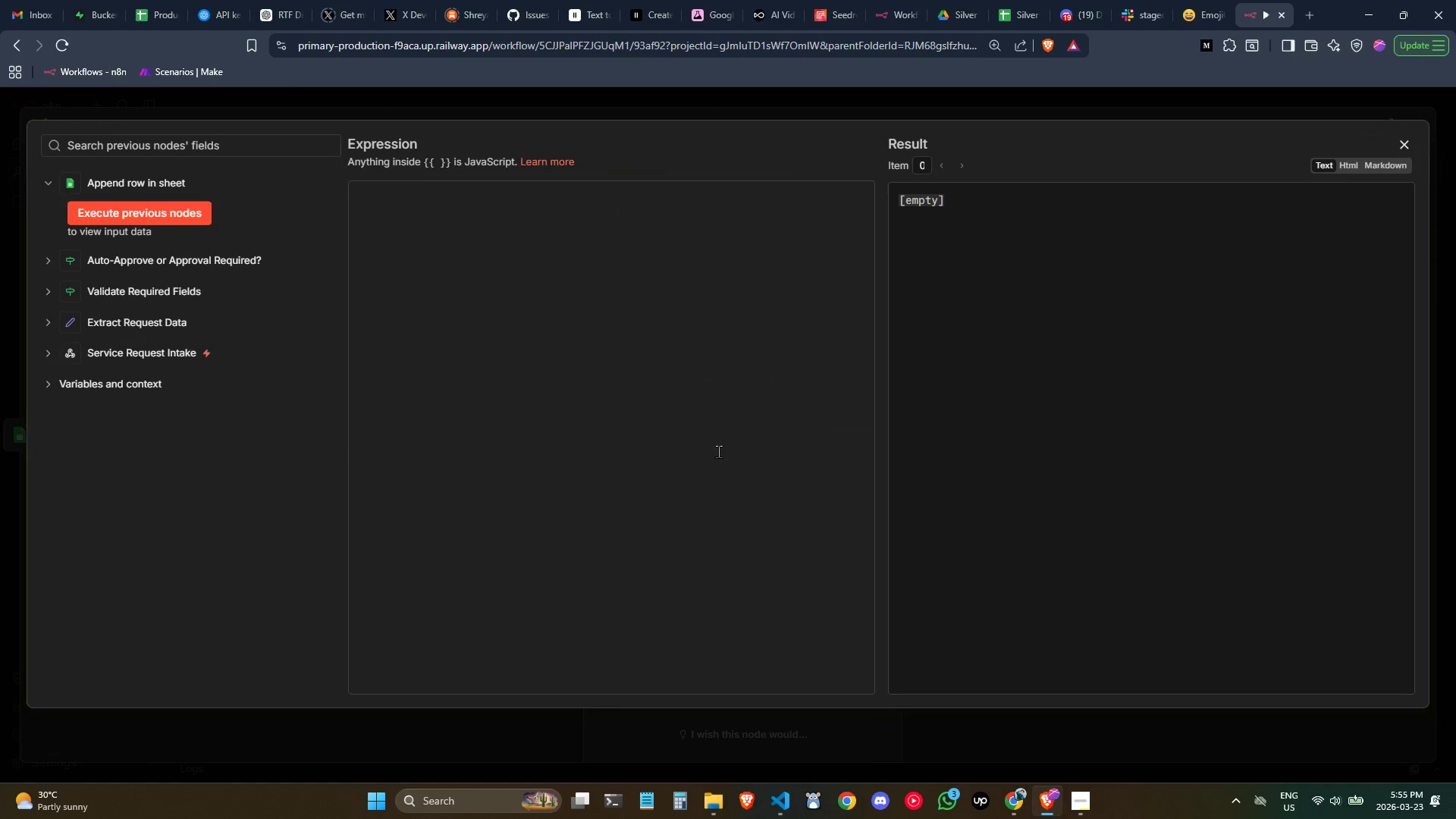 
left_click([645, 406])
 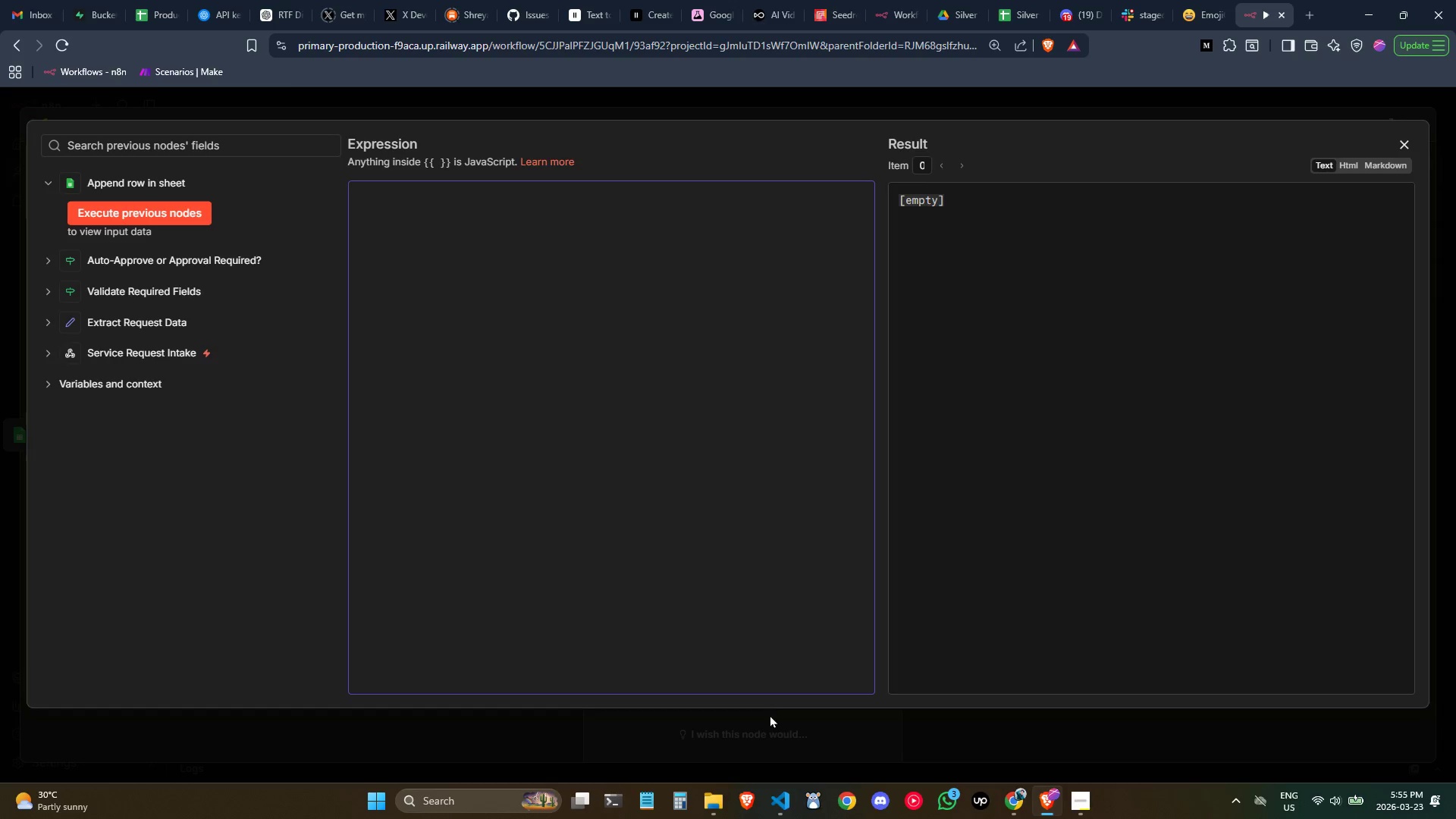 
wait(5.64)
 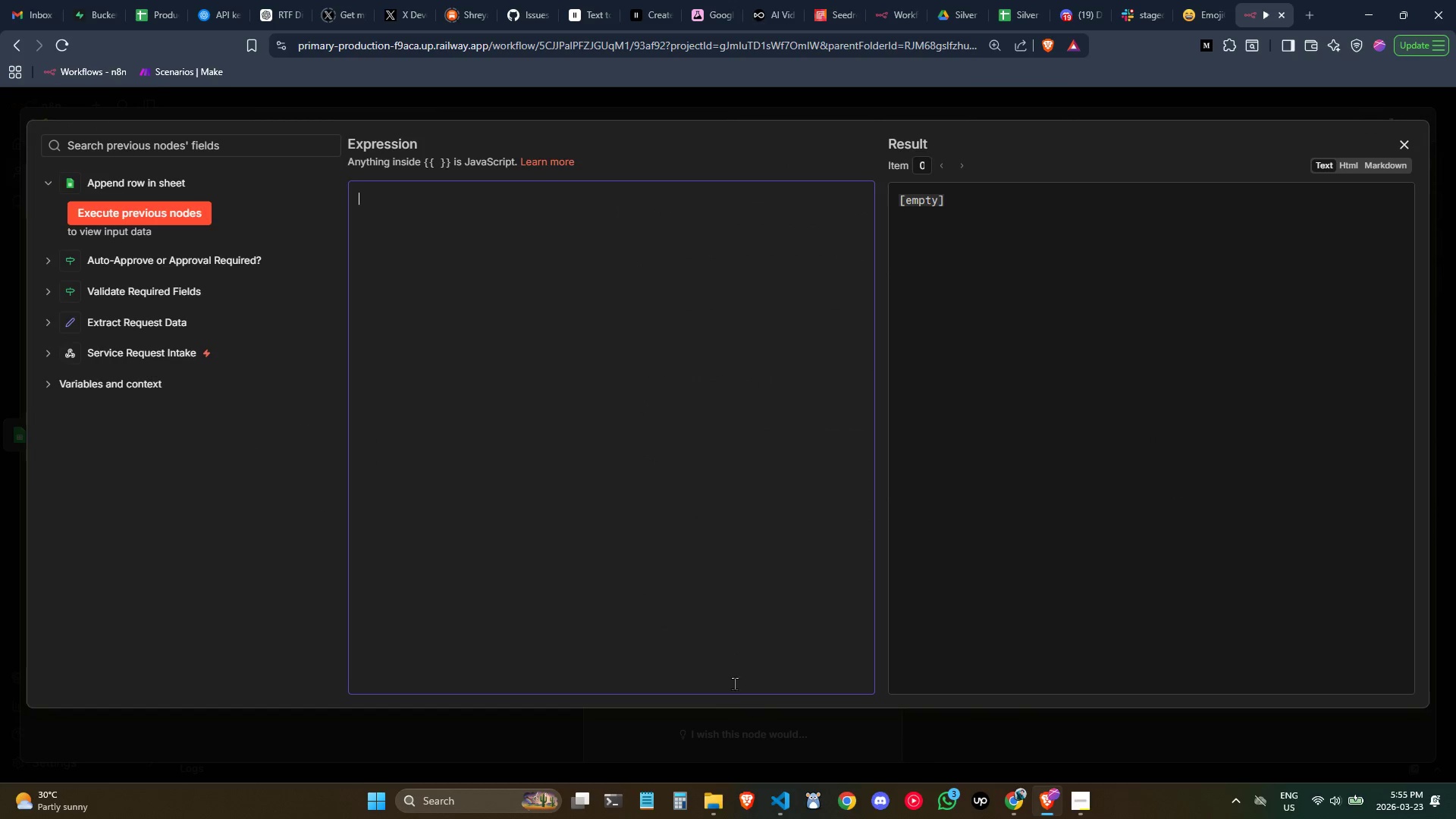 
left_click([704, 580])
 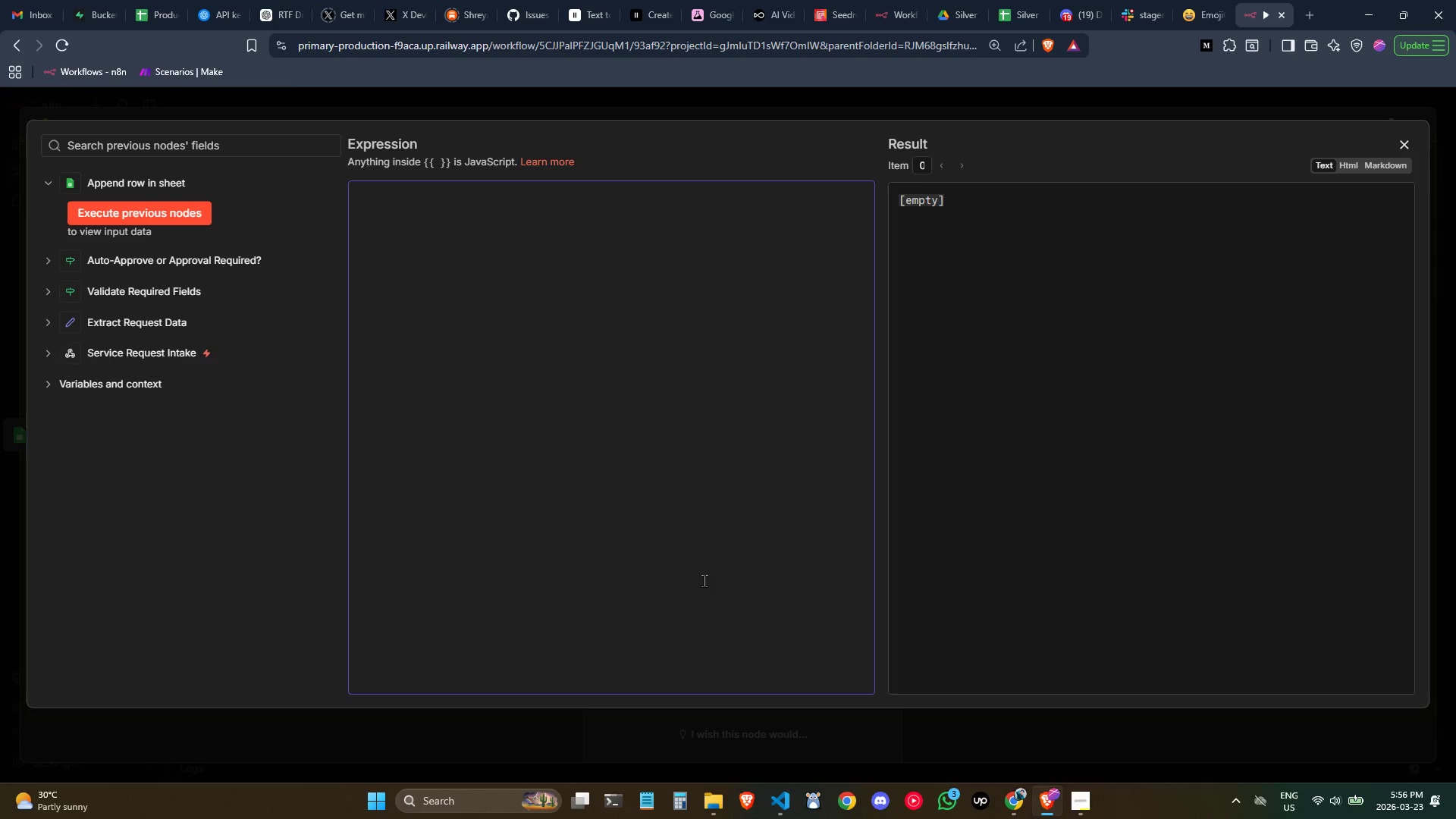 
wait(20.06)
 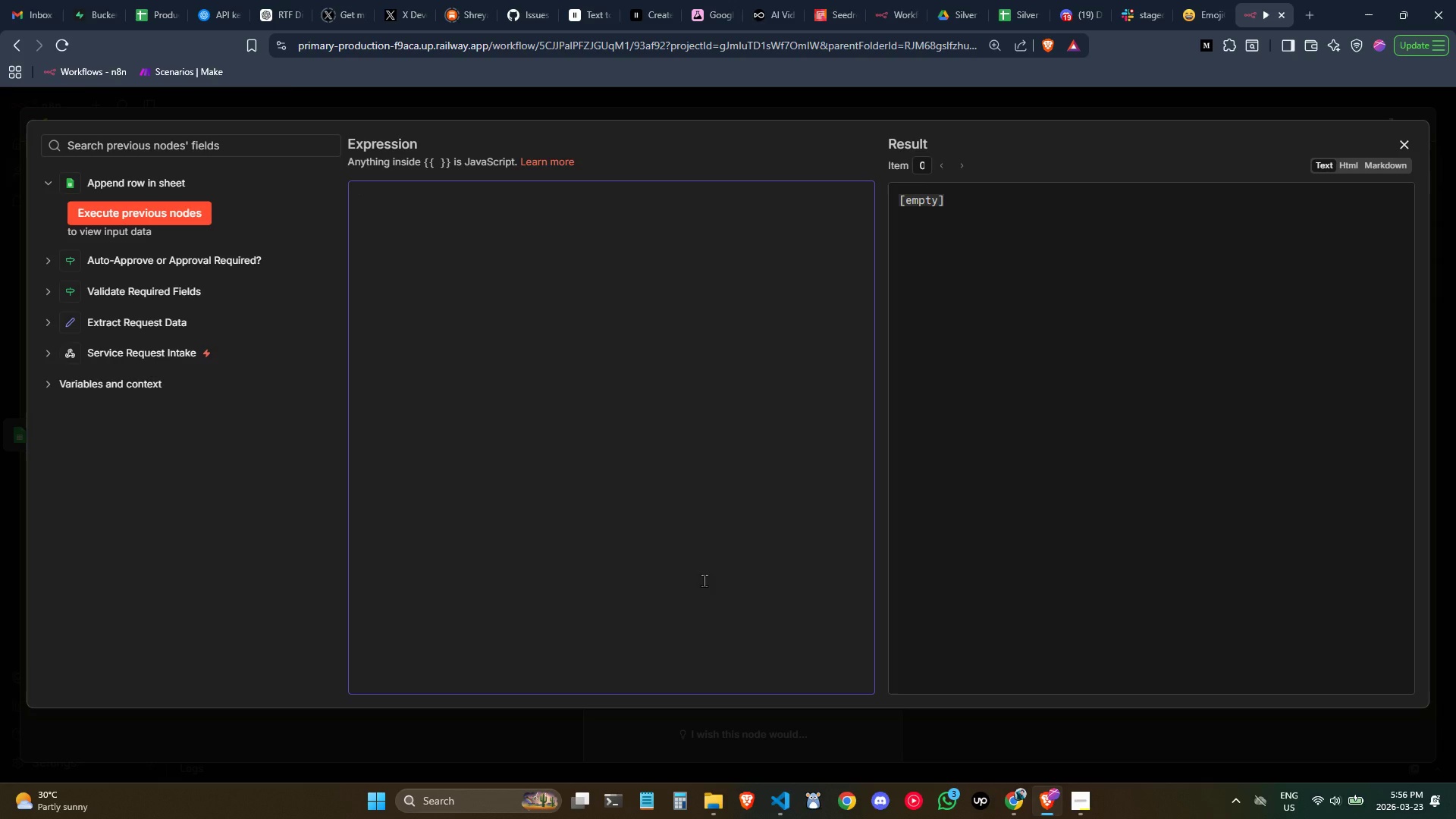 
left_click([787, 791])
 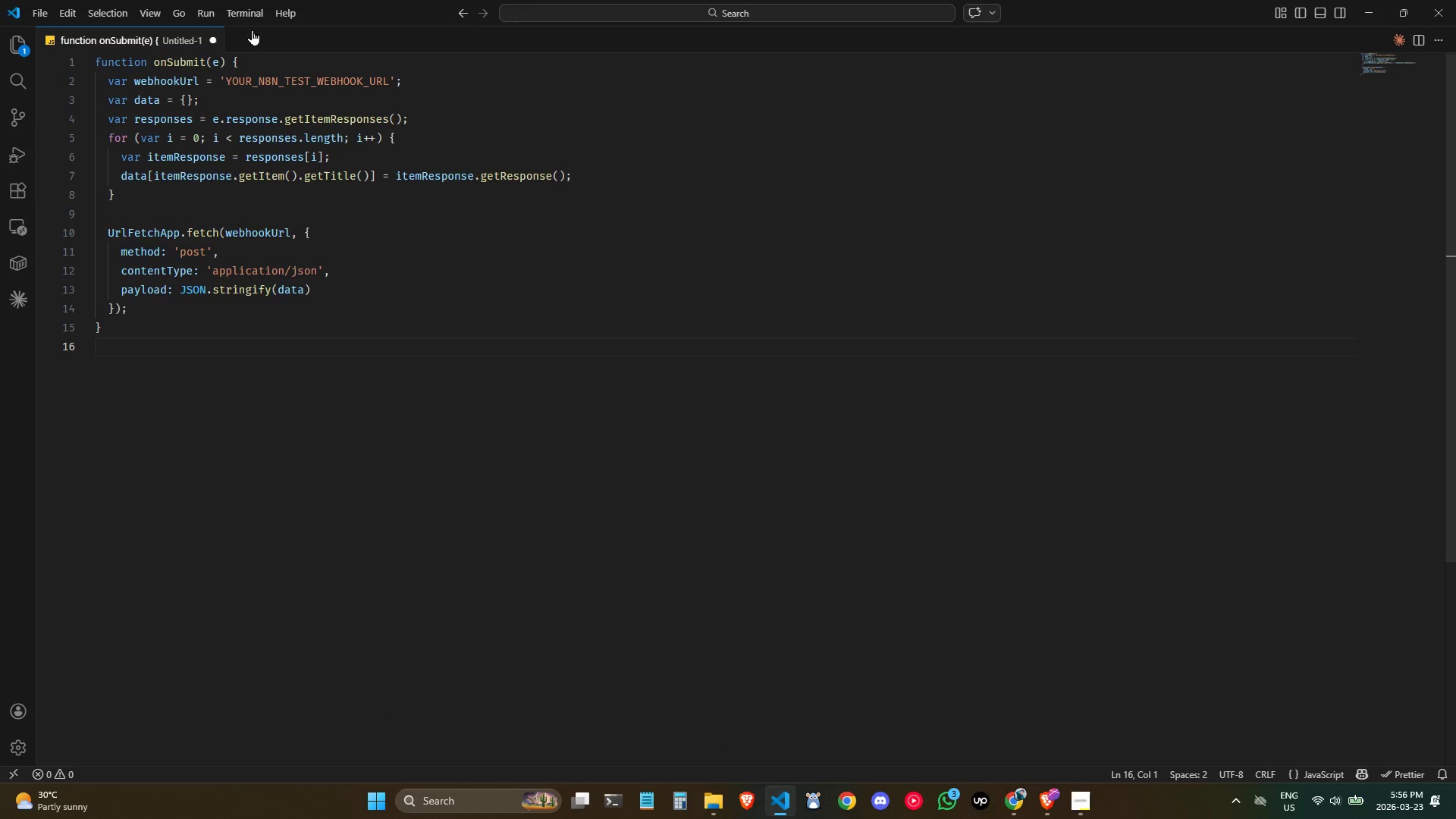 
key(Control+N)
 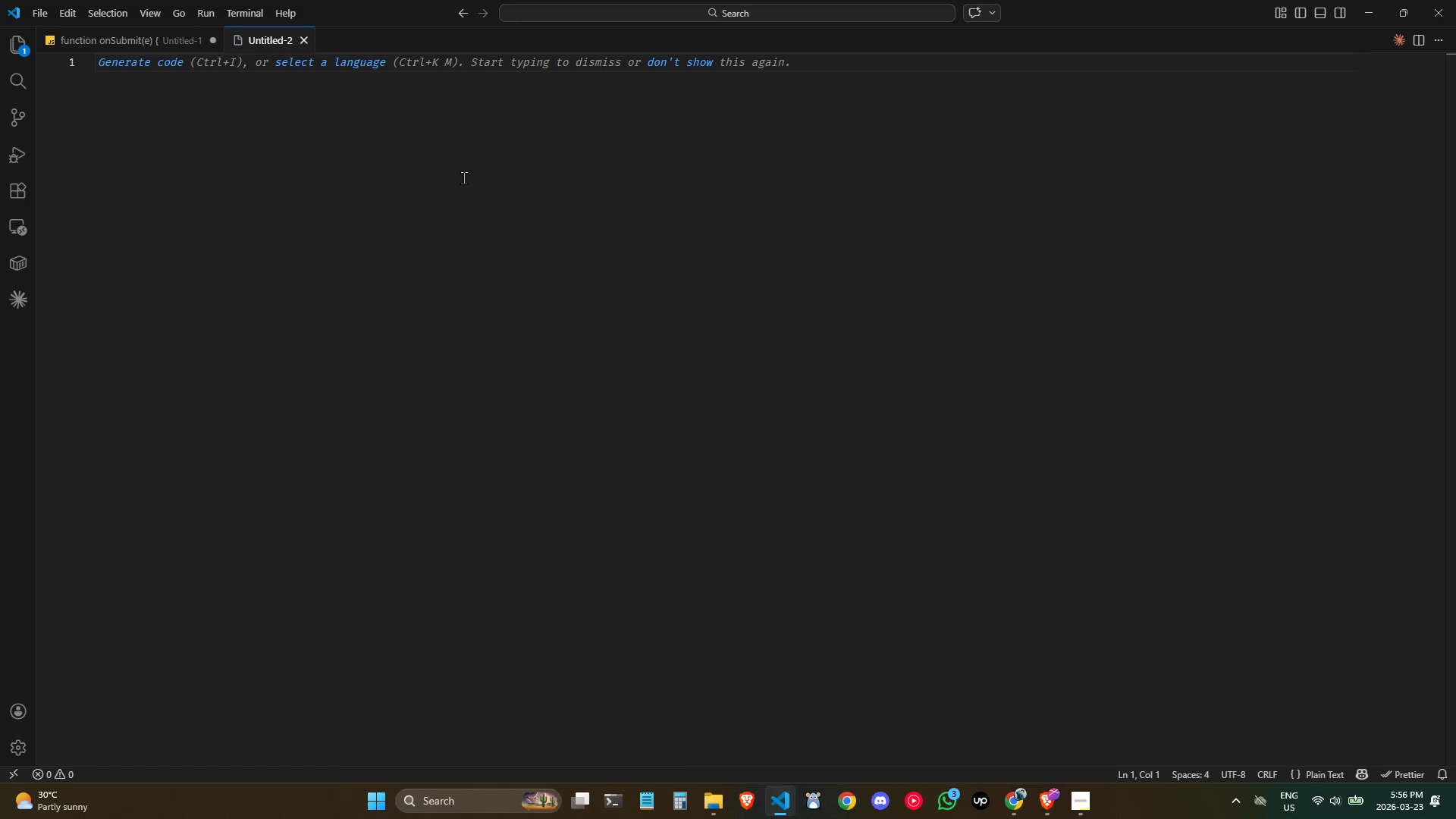 
left_click_drag(start_coordinate=[460, 177], to_coordinate=[464, 177])
 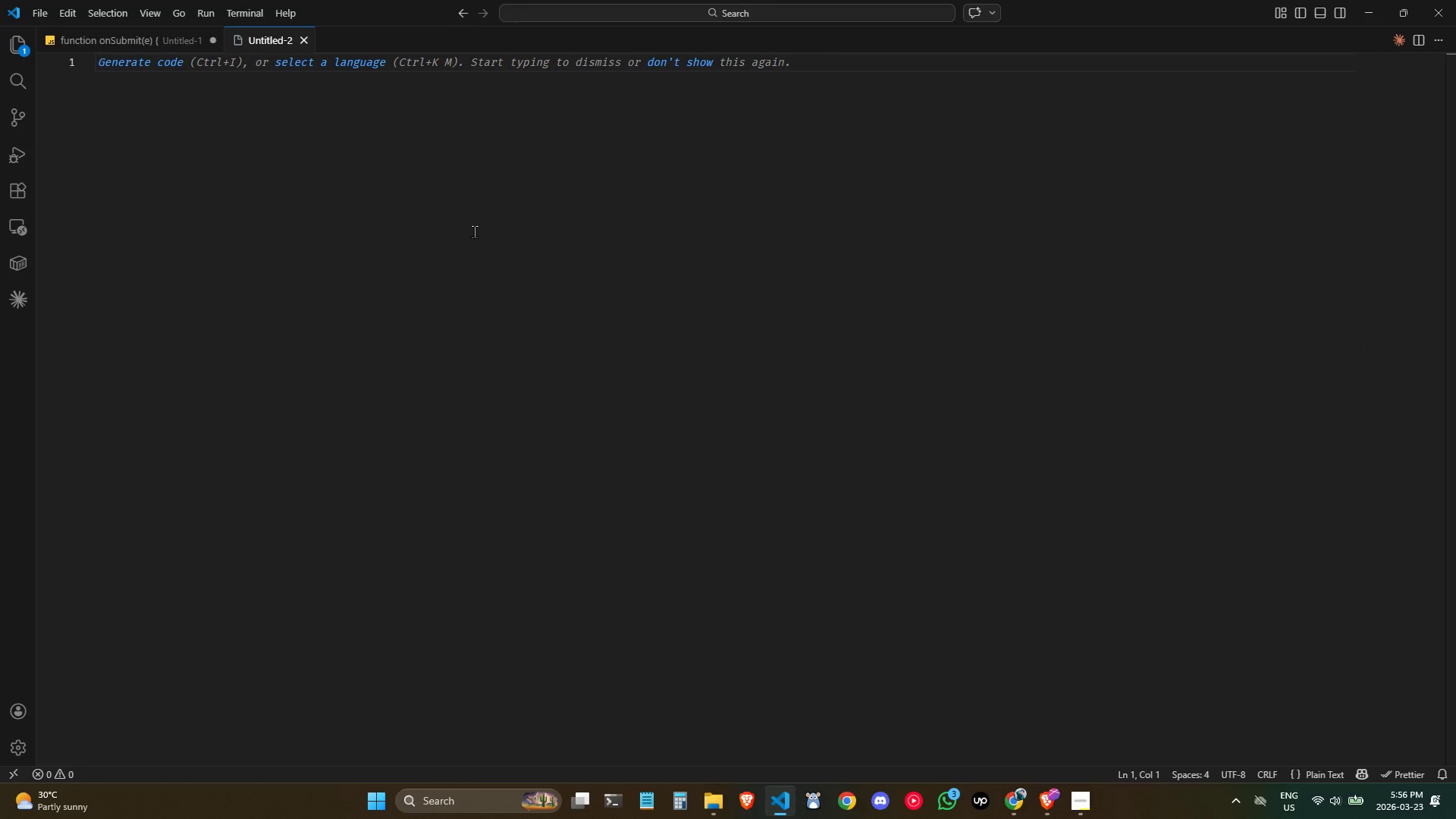 
wait(6.64)
 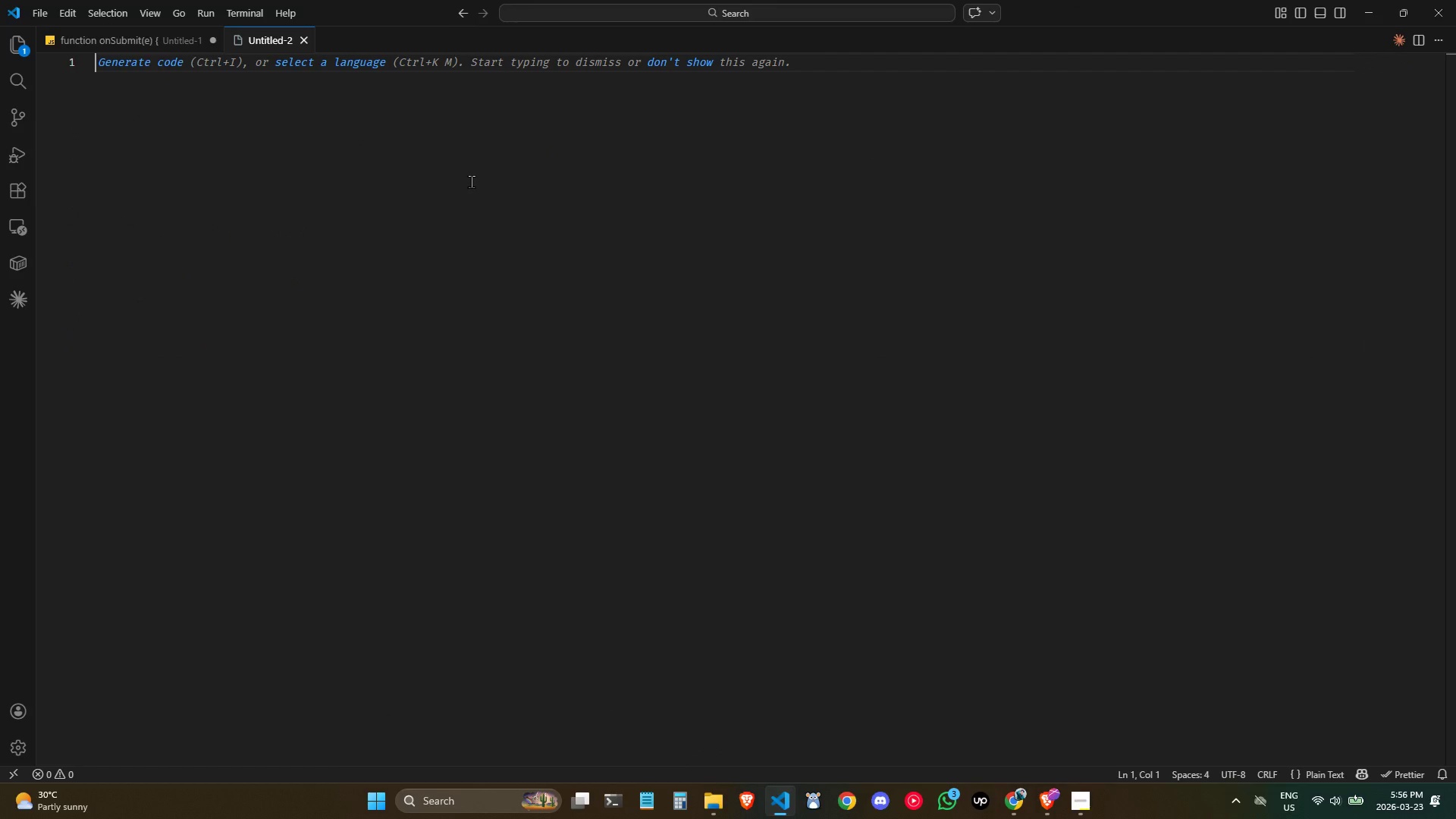 
hold_key(key=ShiftLeft, duration=1.09)
 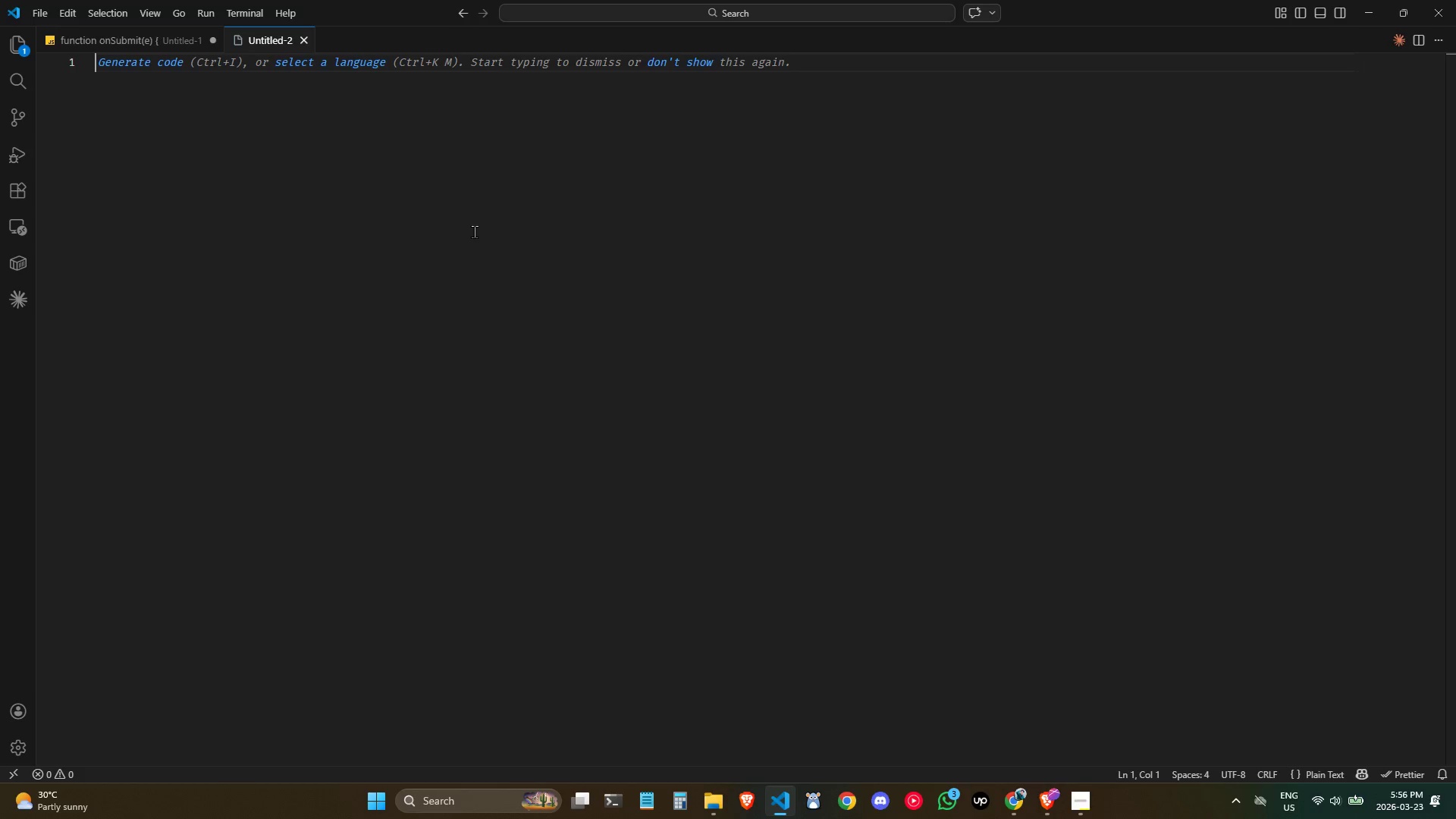 
type(h2)
 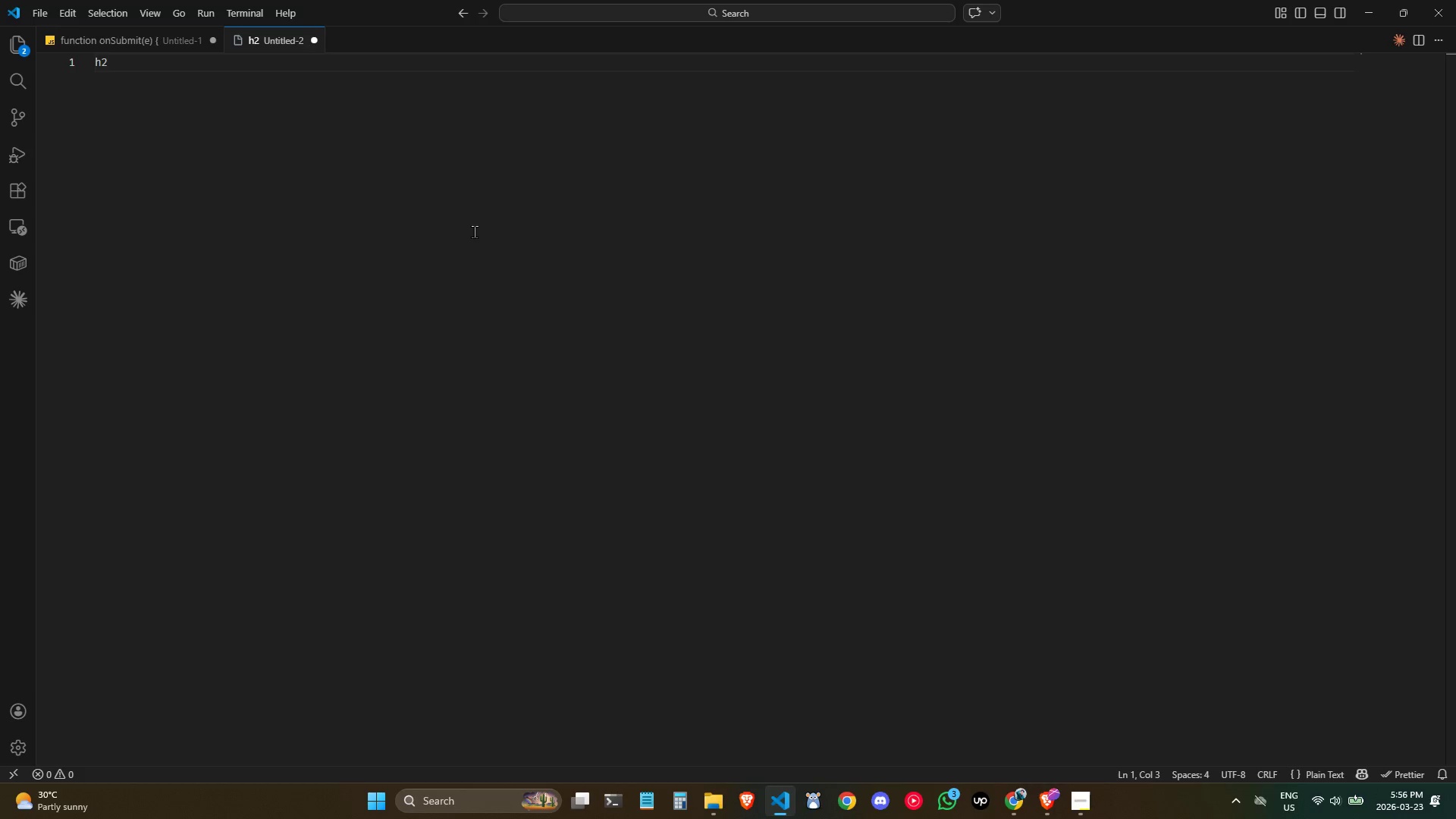 
key(Enter)
 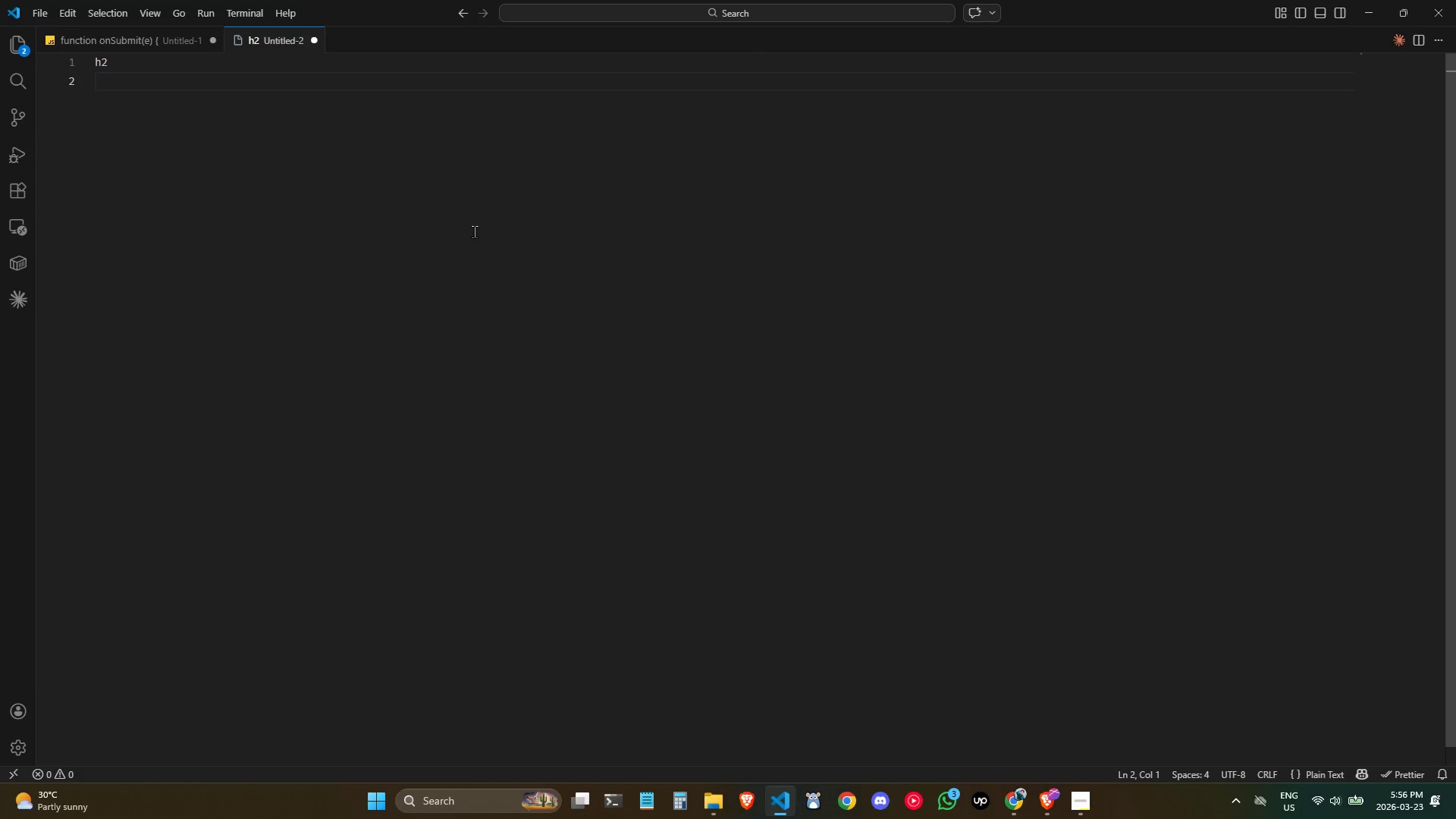 
key(Control+ControlLeft)
 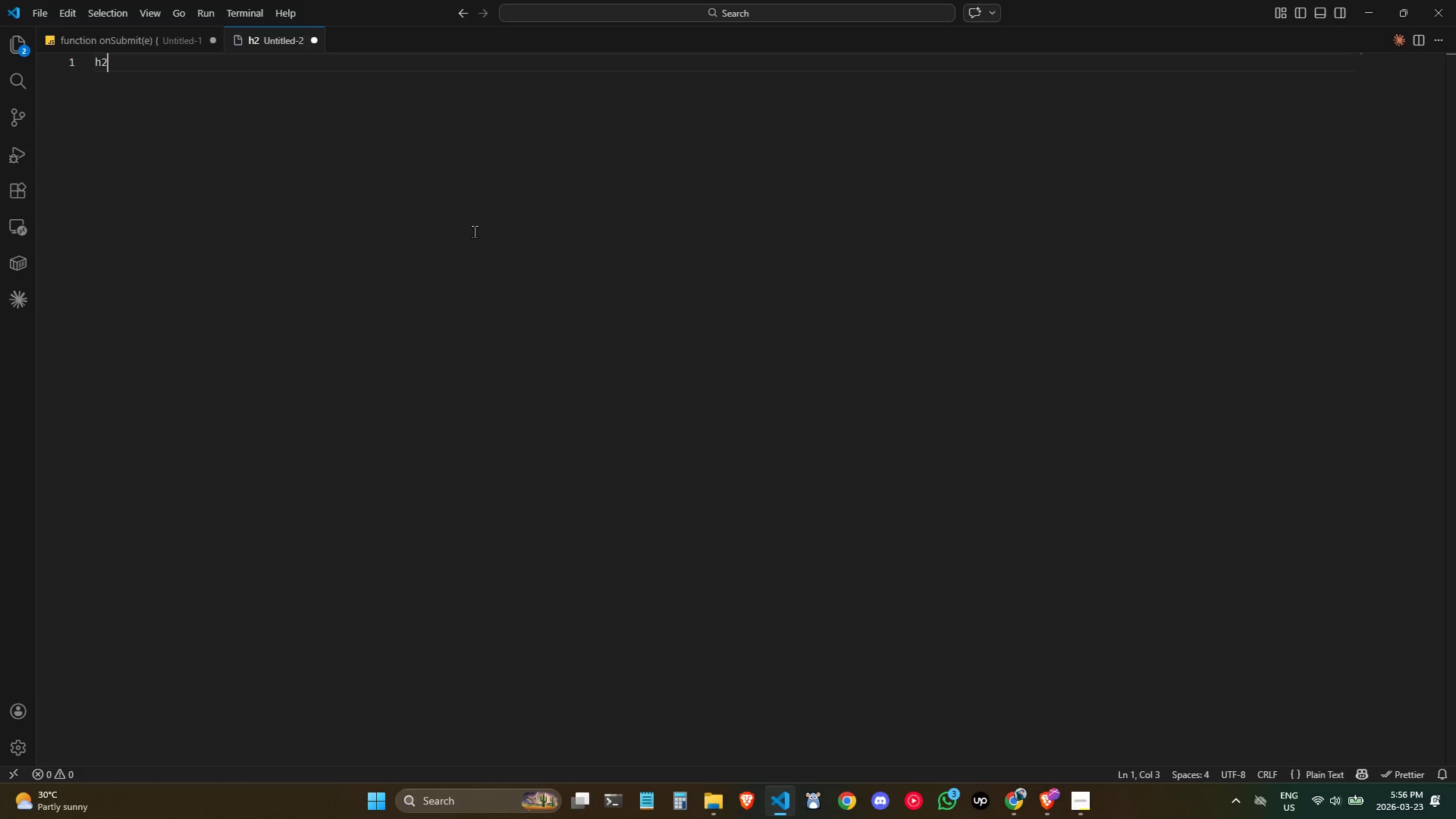 
key(Control+Z)
 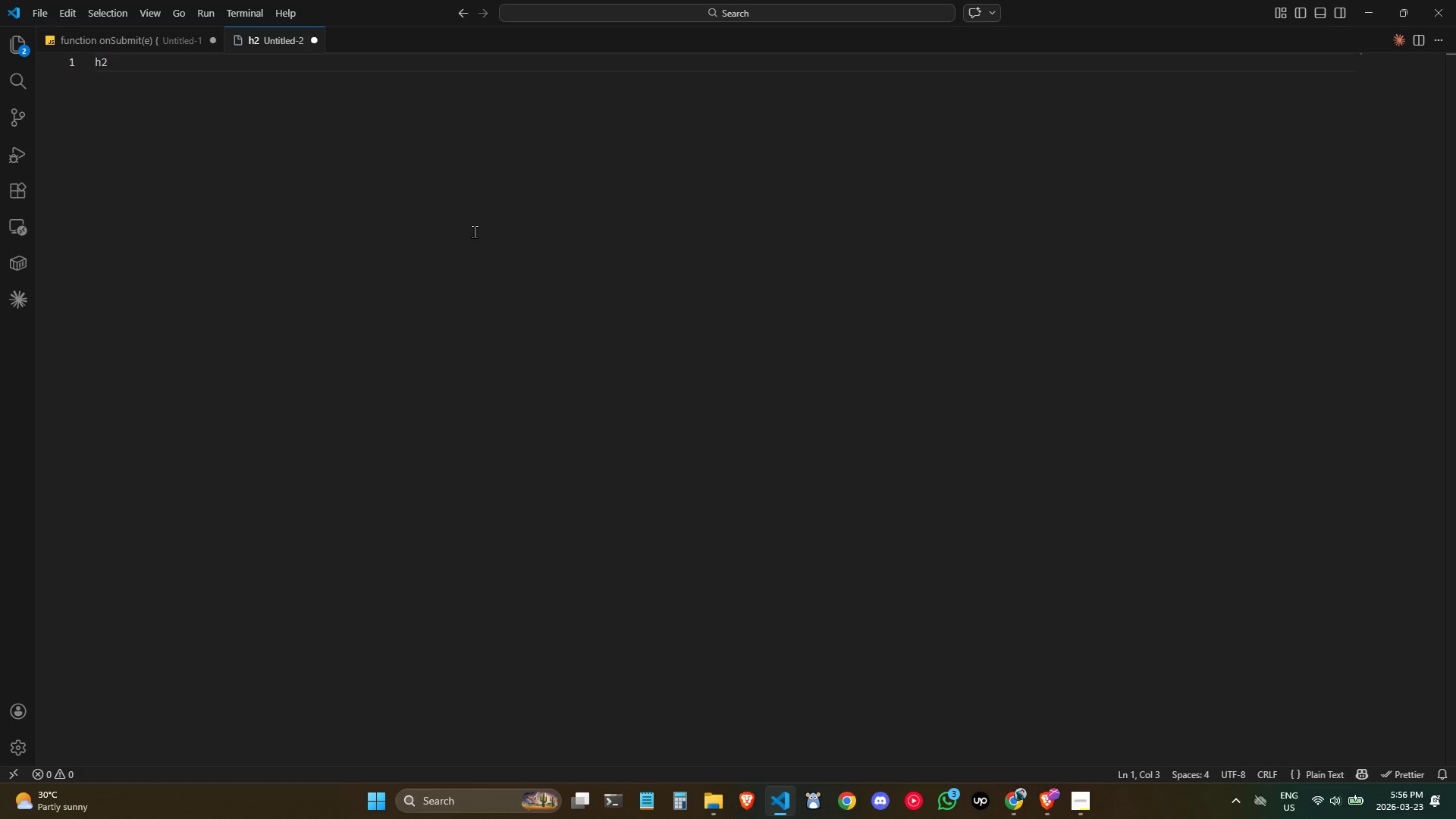 
key(Control+ControlLeft)
 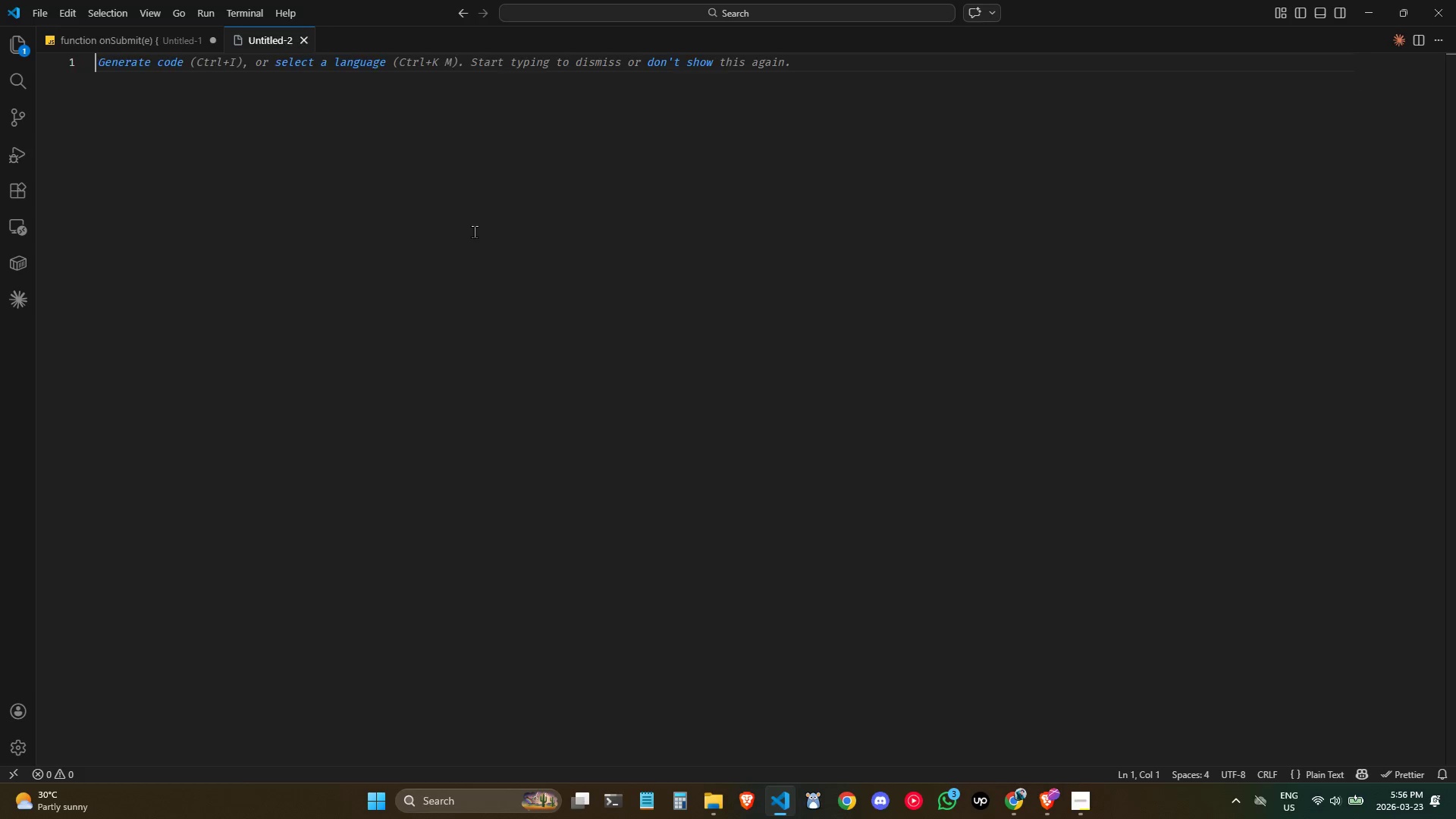 
key(Control+Z)
 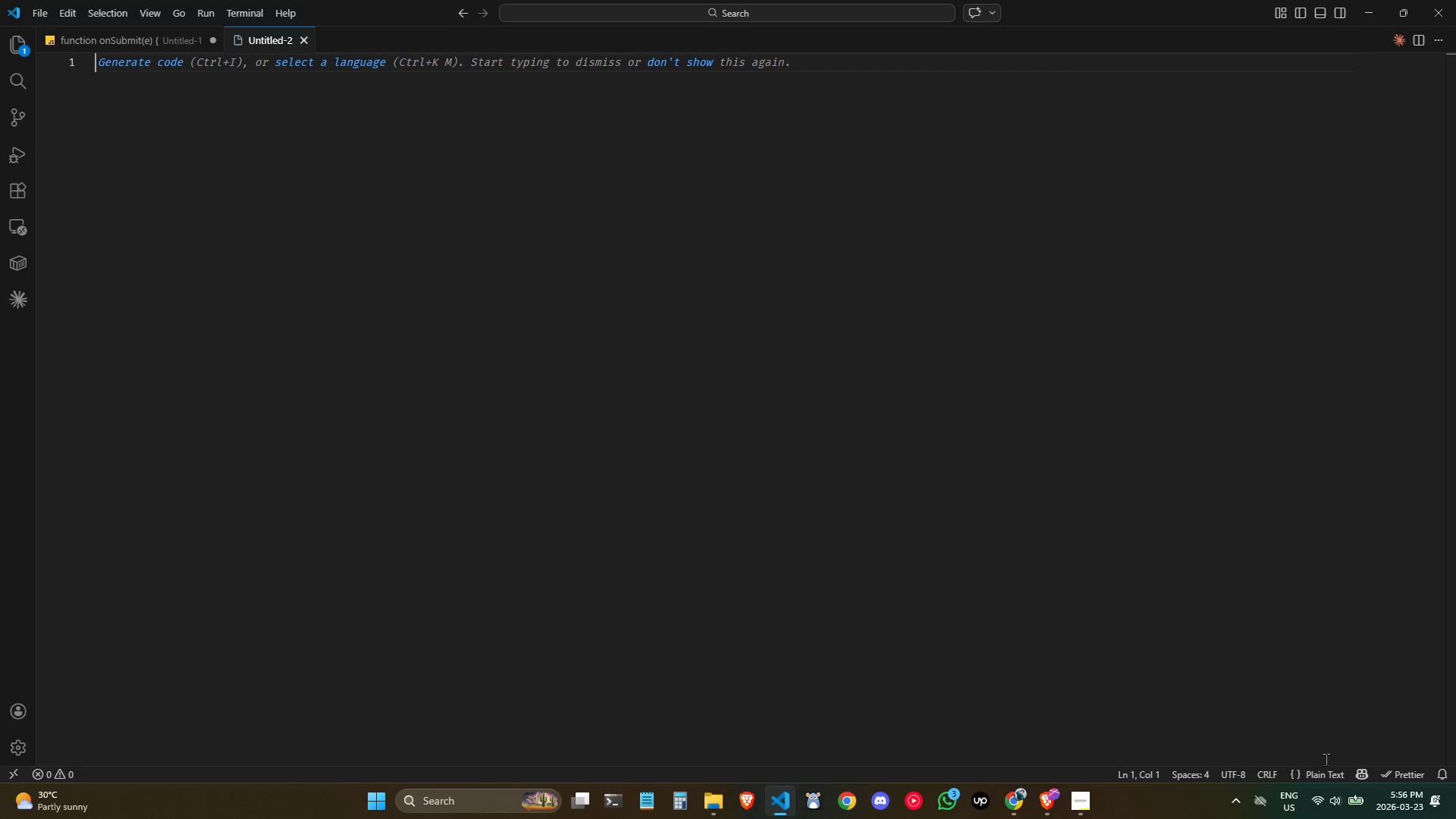 
left_click([1313, 777])
 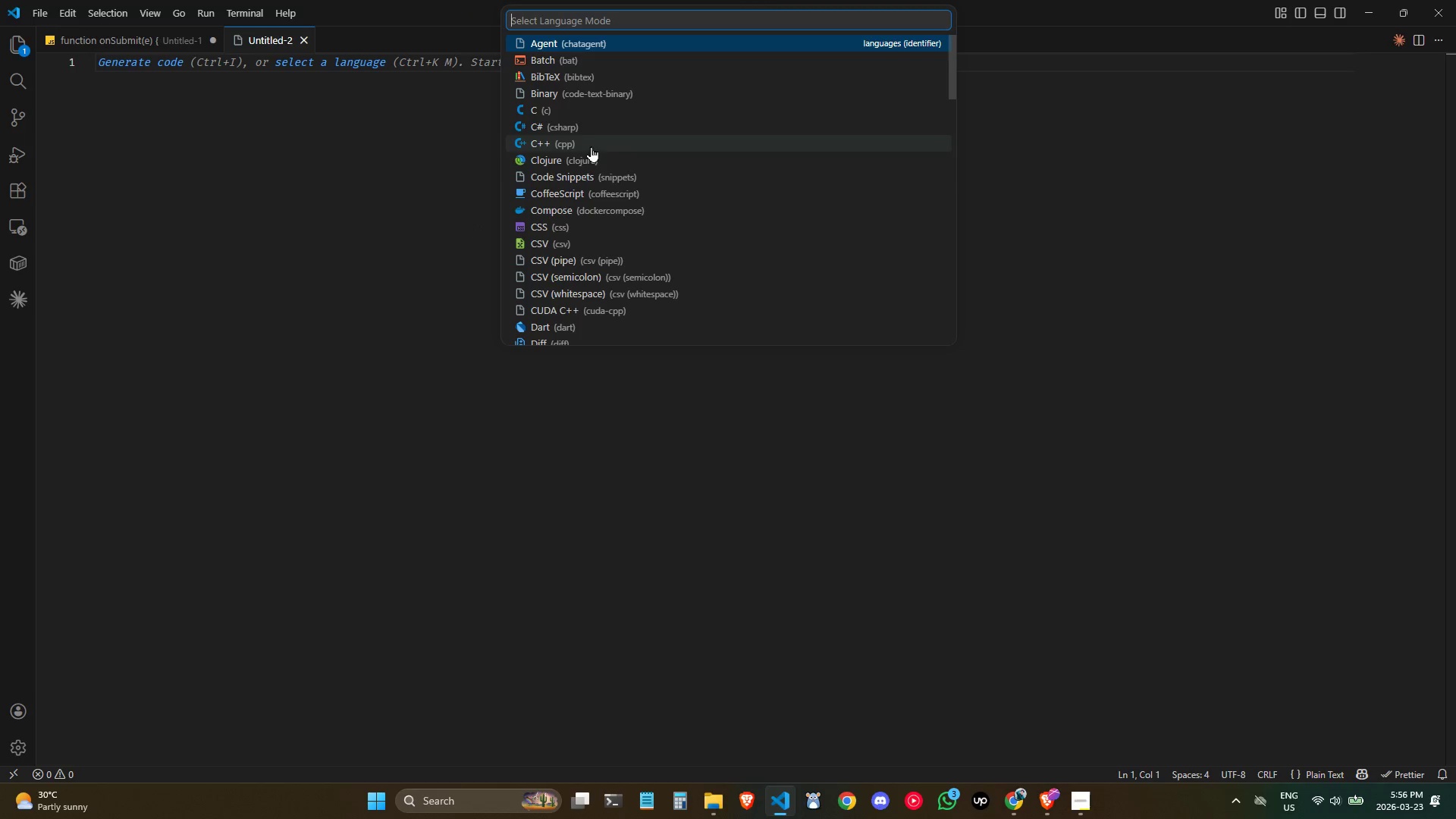 
scroll: coordinate [597, 270], scroll_direction: down, amount: 1.0
 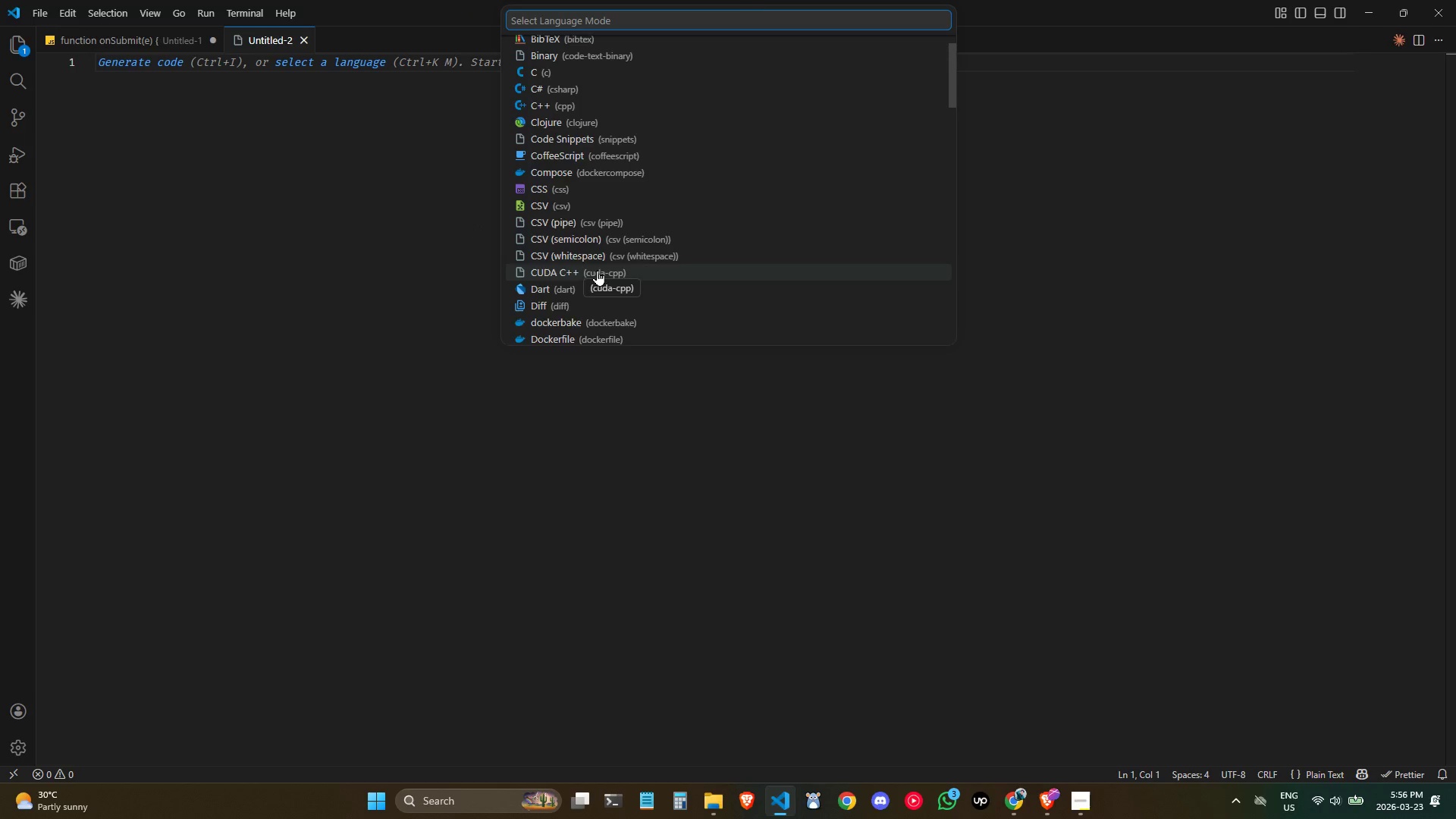 
type(htm)
 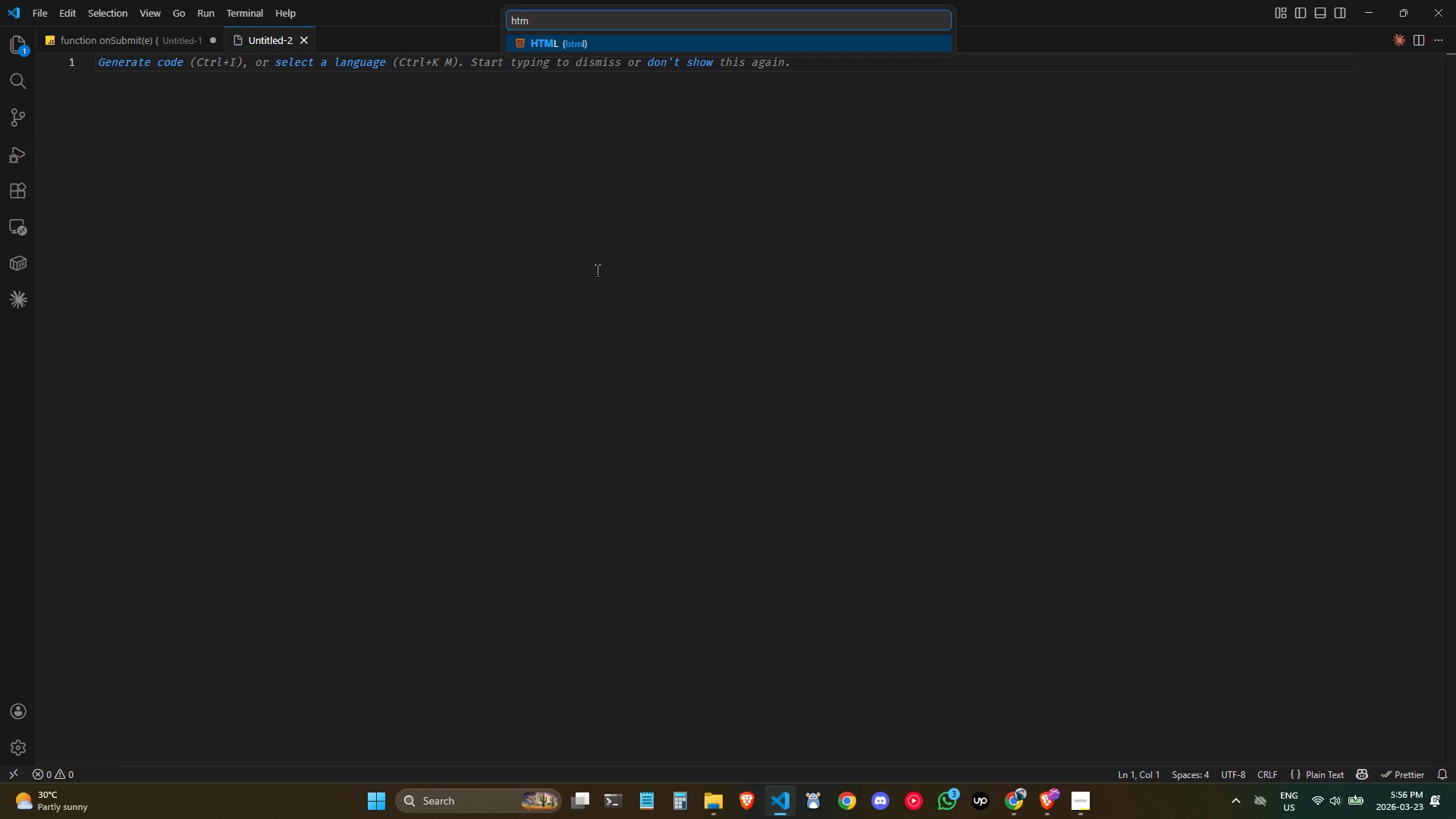 
key(Enter)
 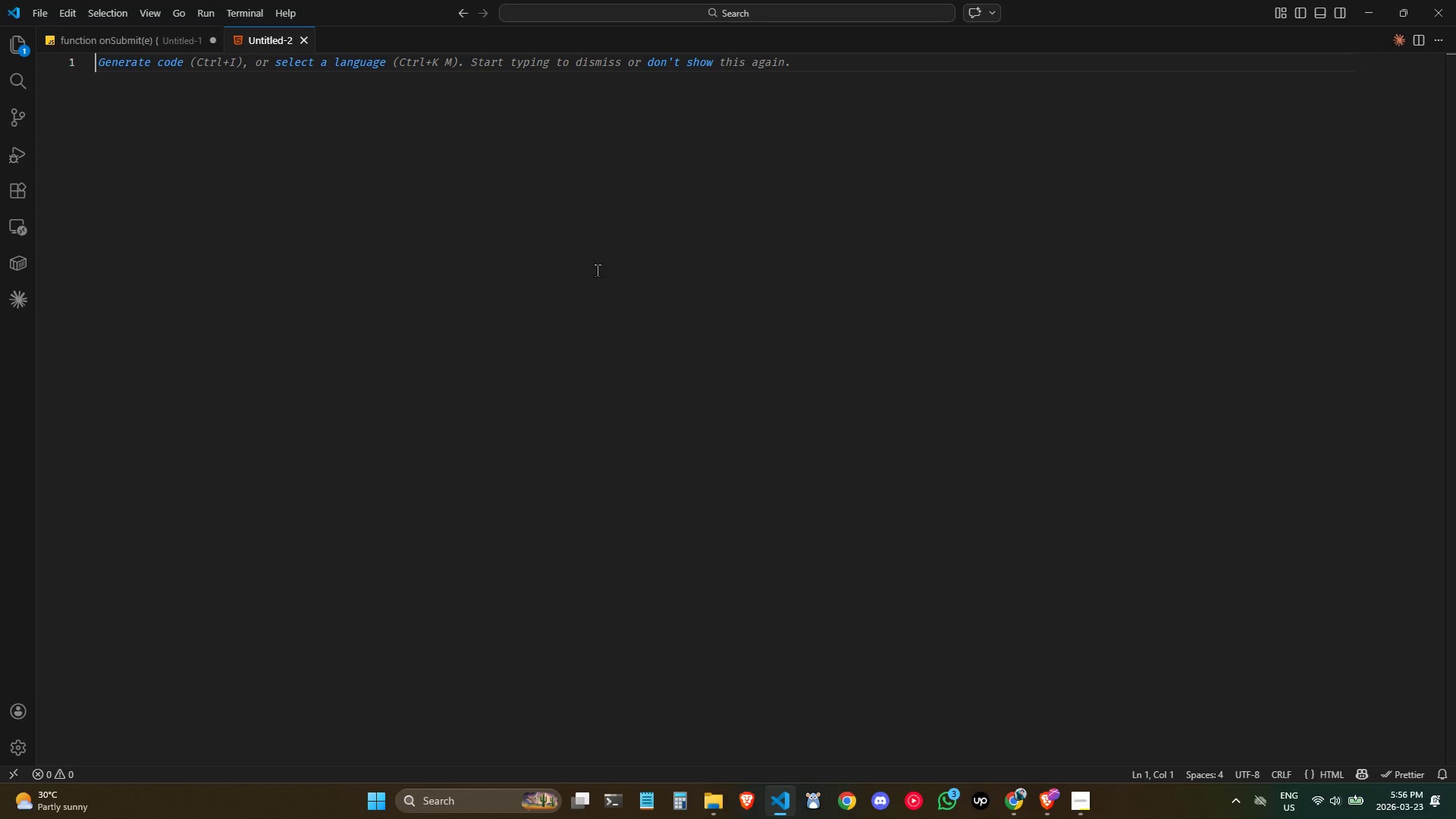 
type(h2)
 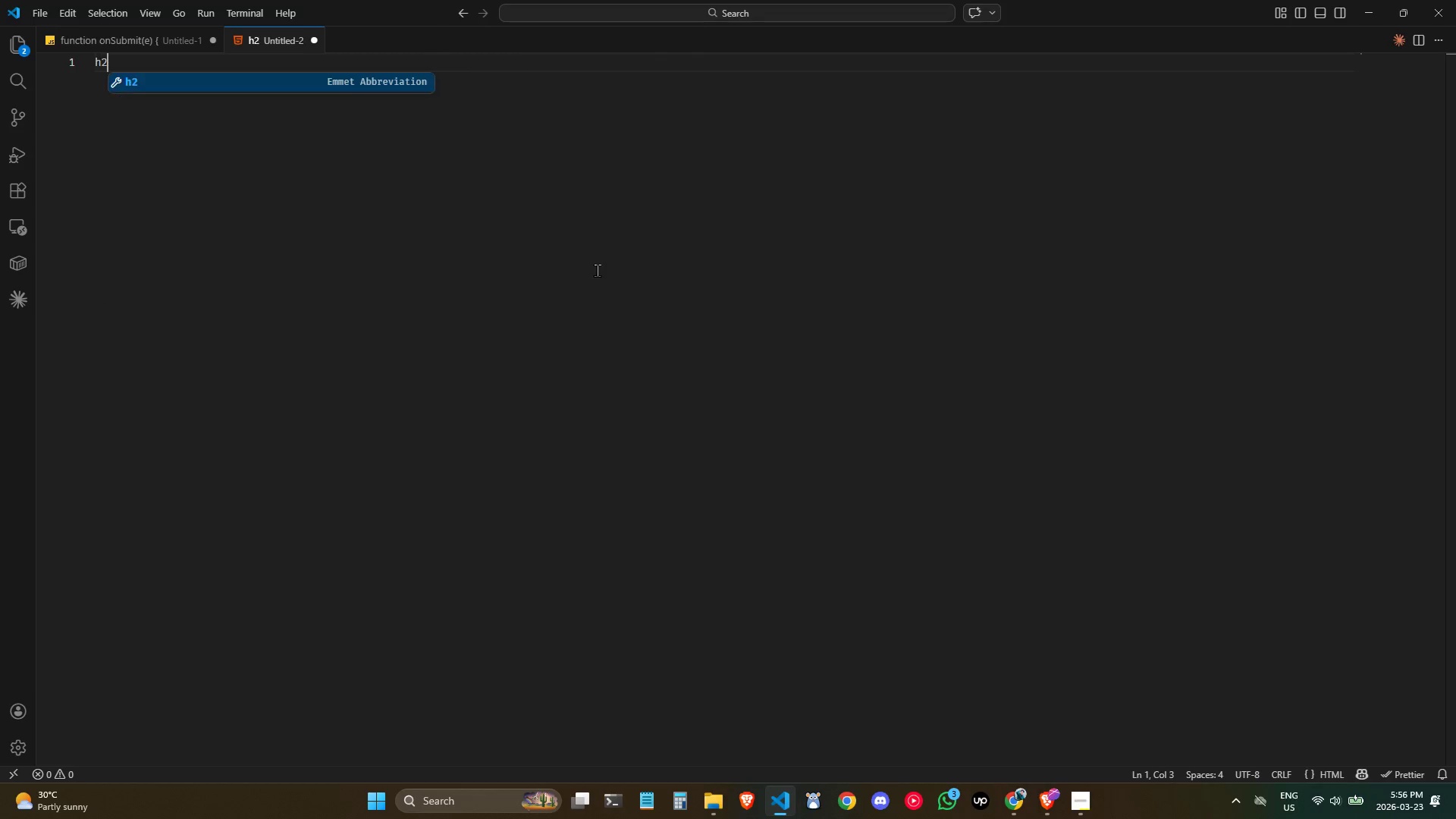 
key(Enter)
 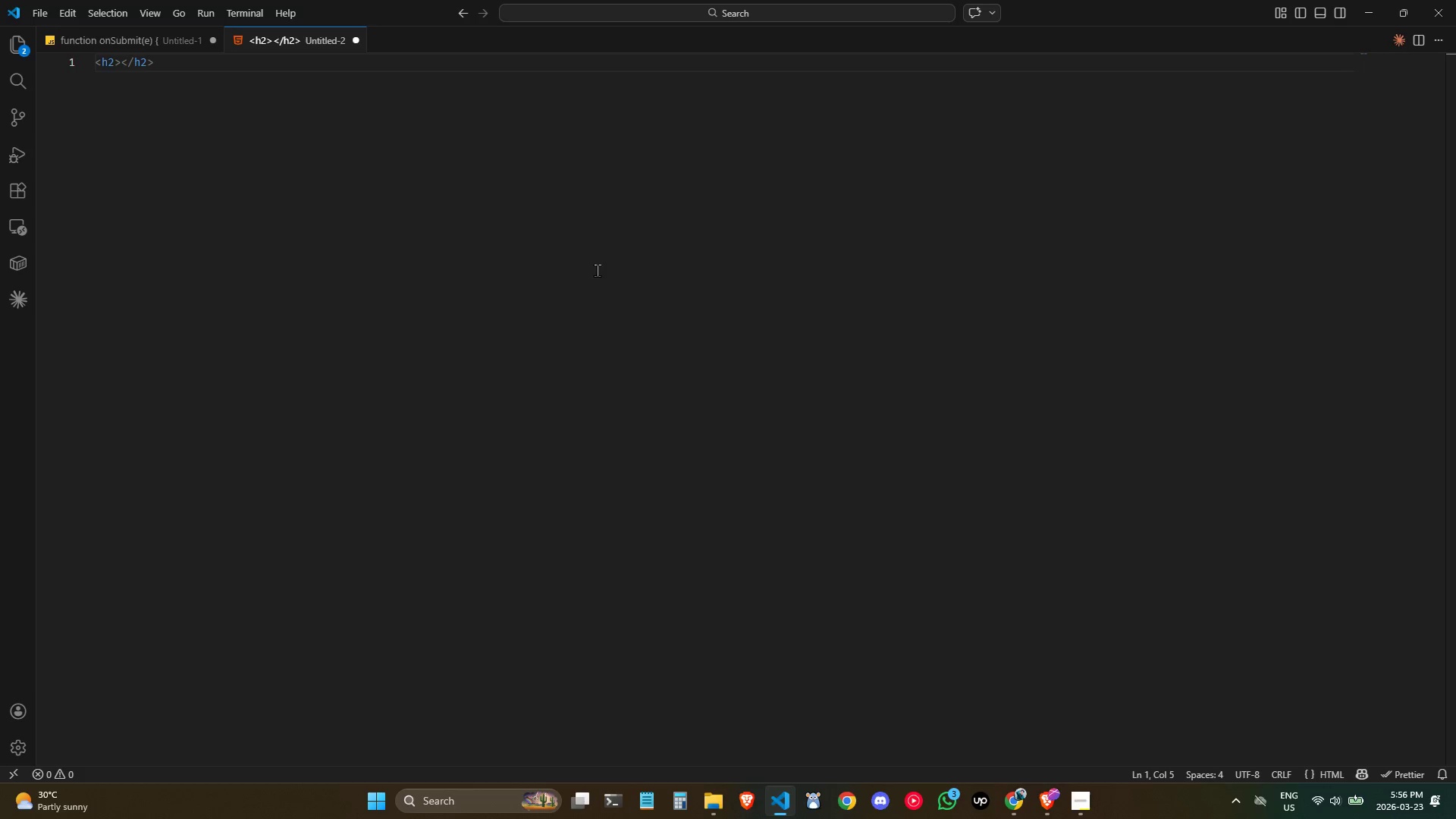 
wait(19.58)
 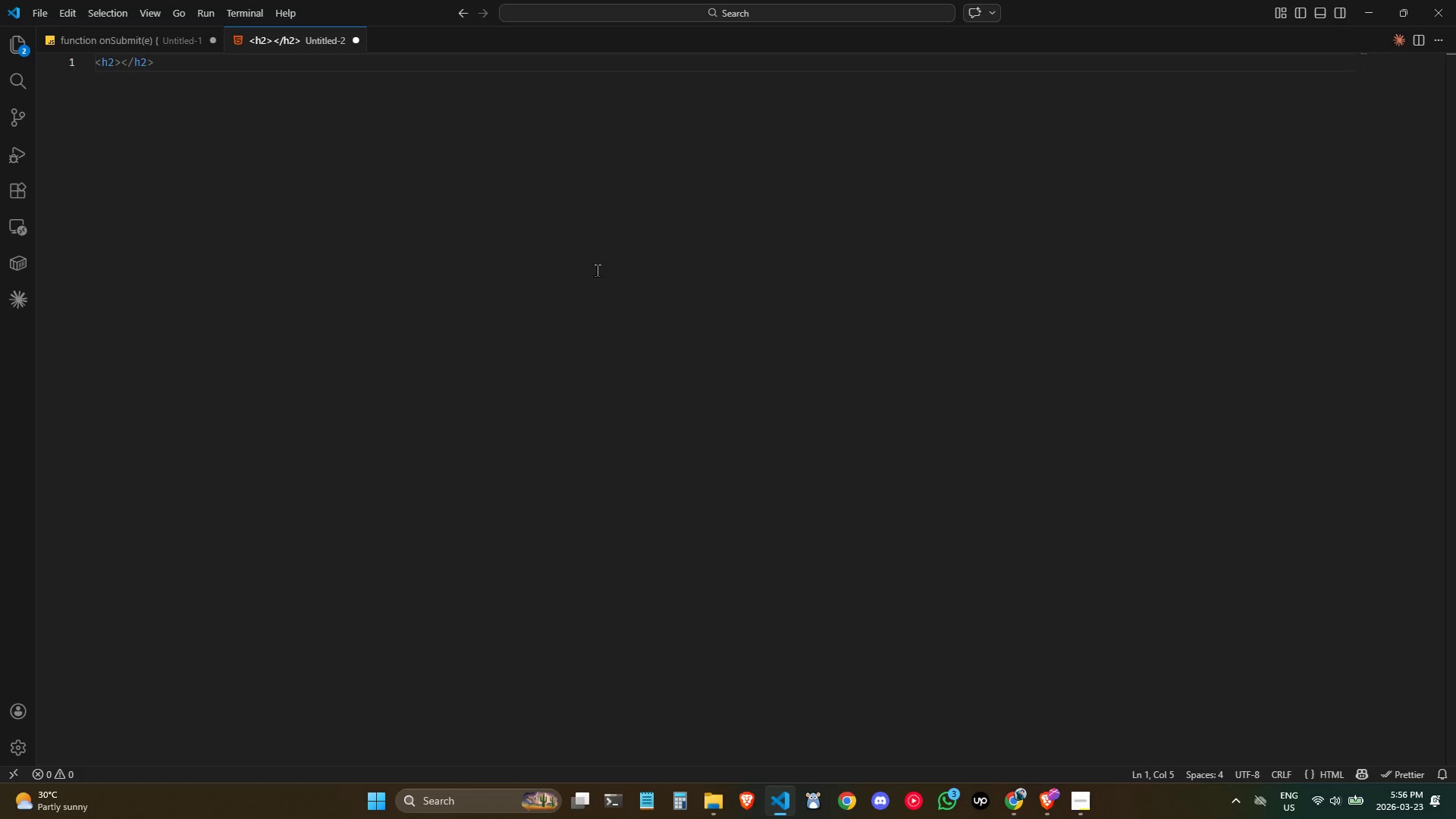 
left_click([537, 252])
 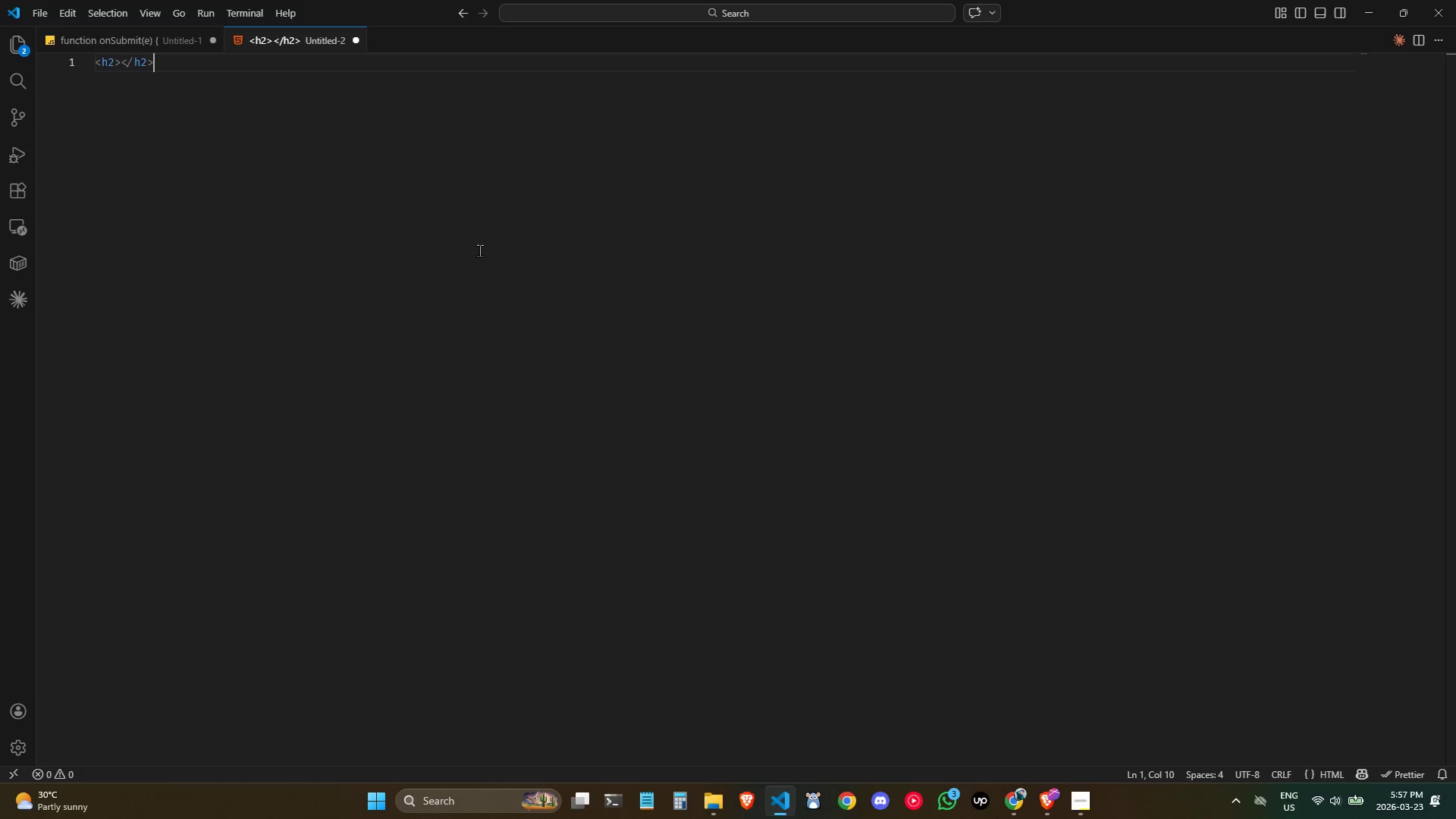 
wait(39.34)
 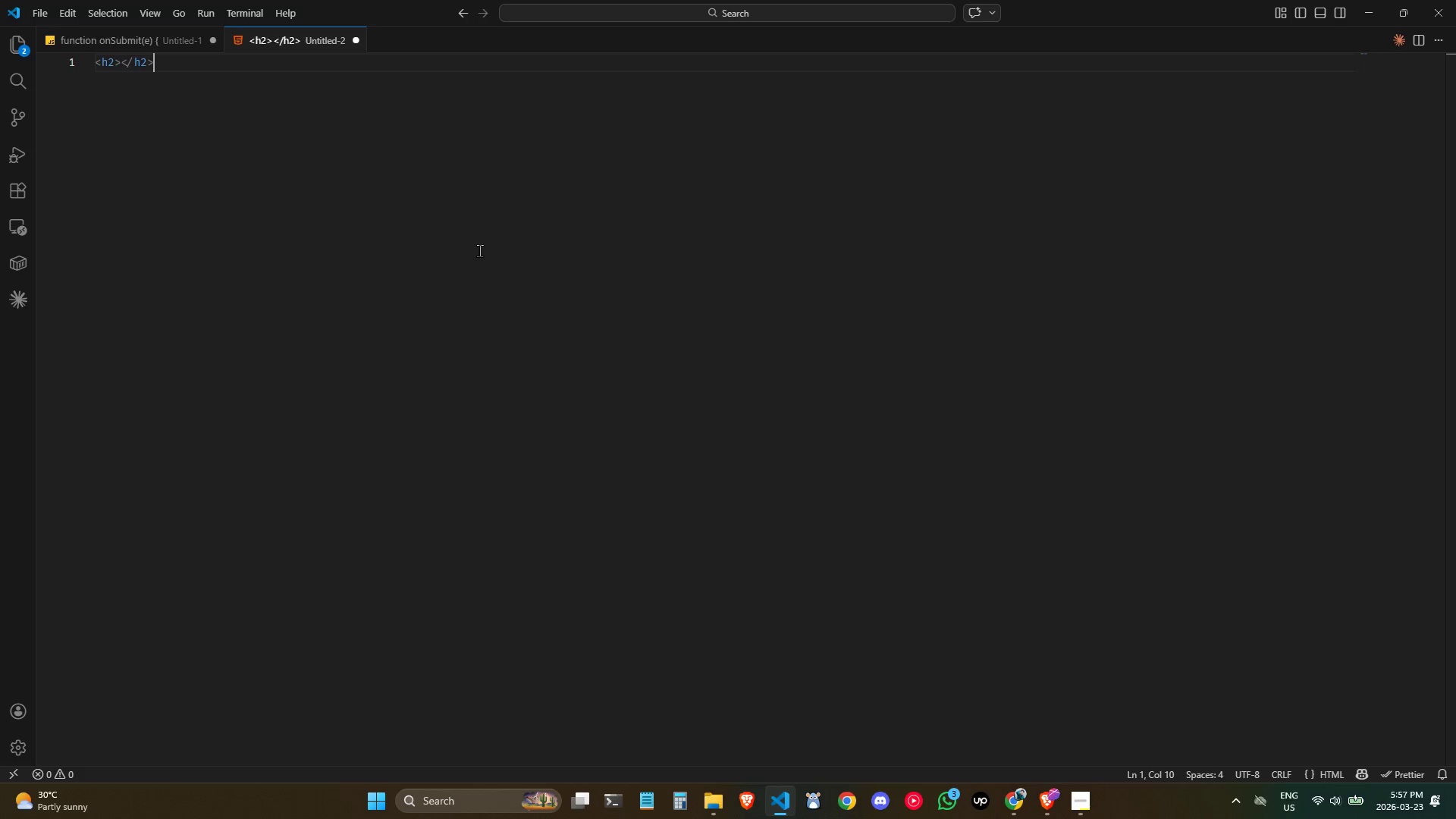 
left_click([399, 151])
 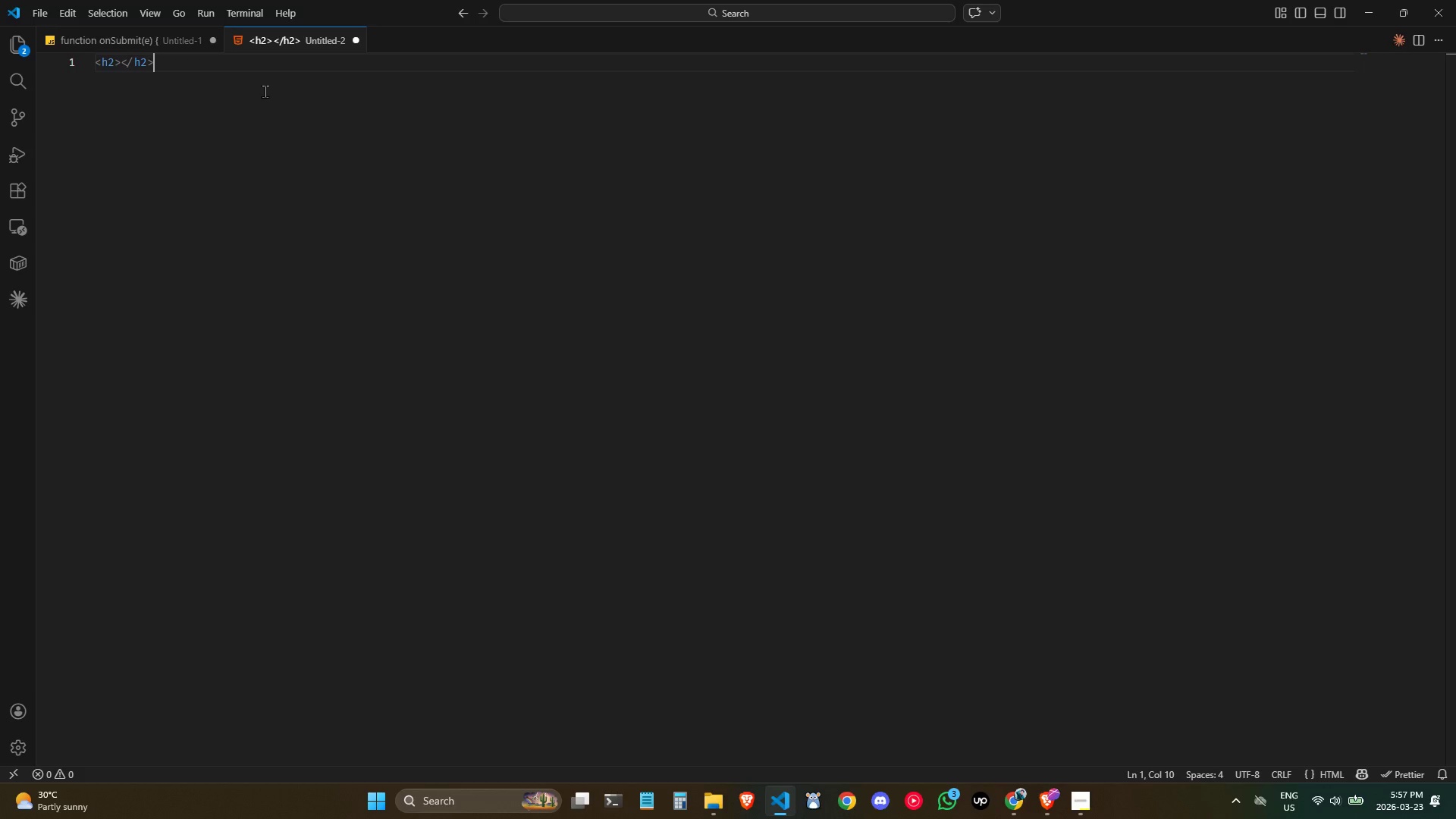 
key(Alt+AltLeft)
 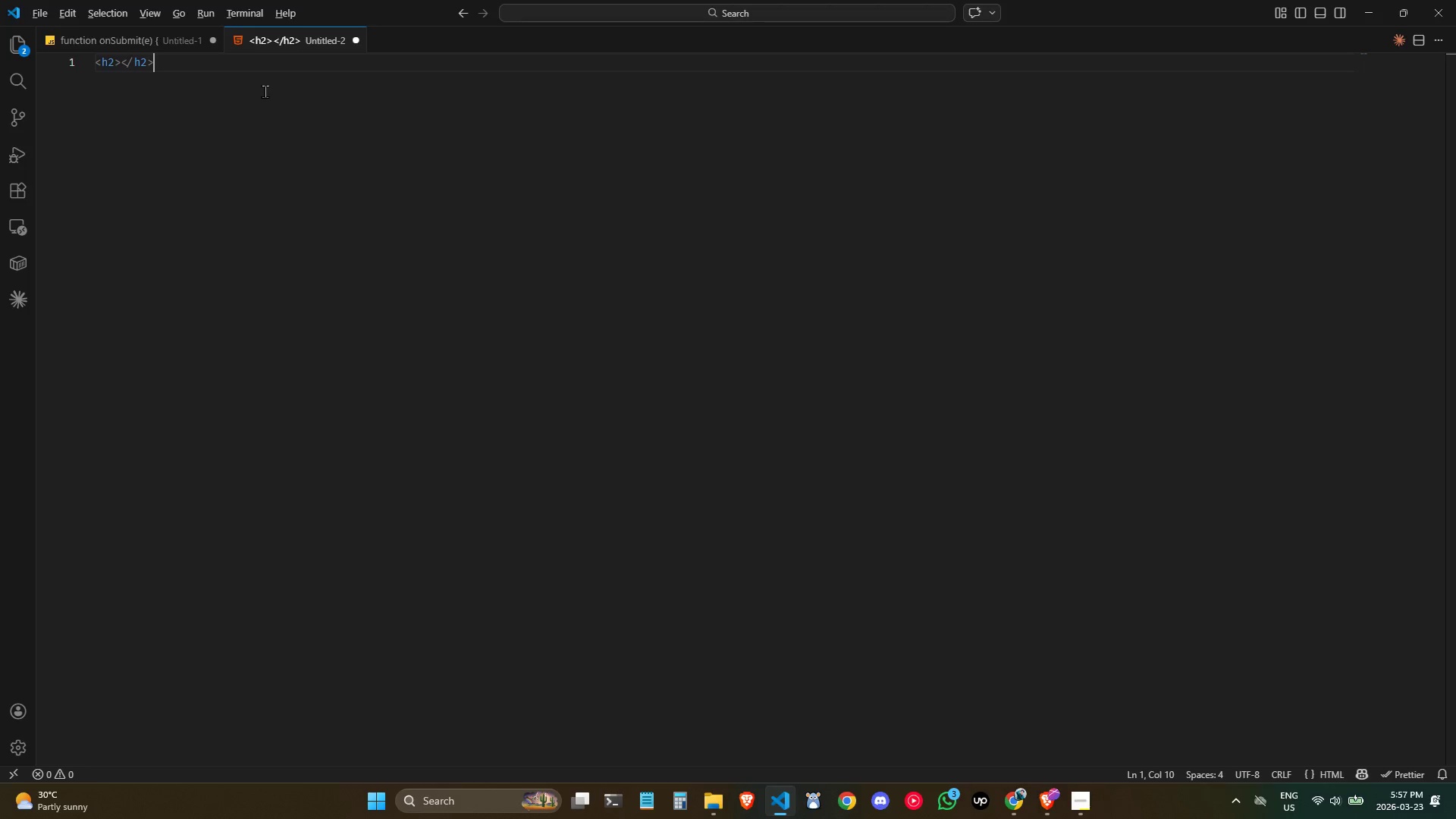 
key(Alt+Tab)
 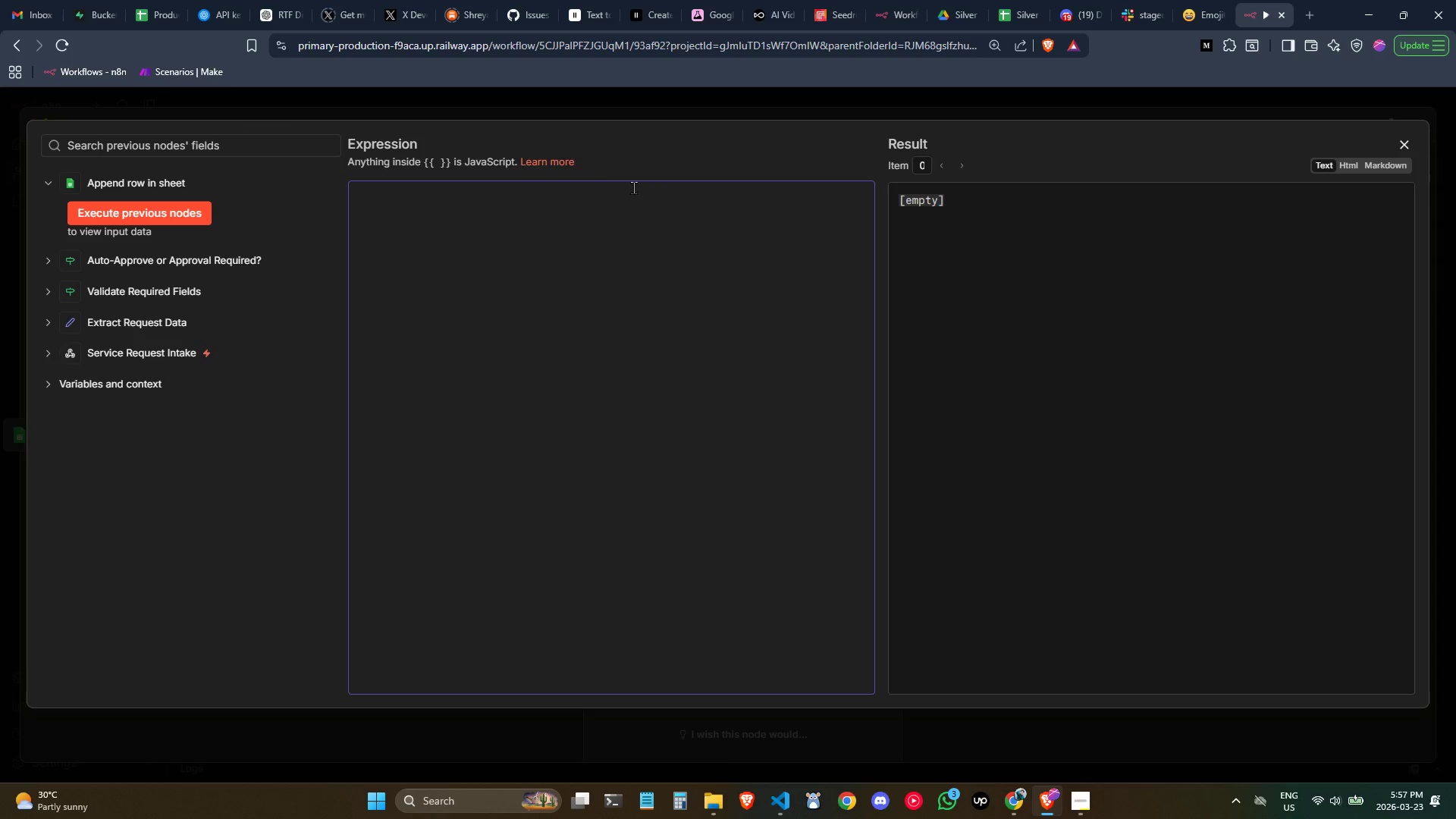 
left_click([621, 221])
 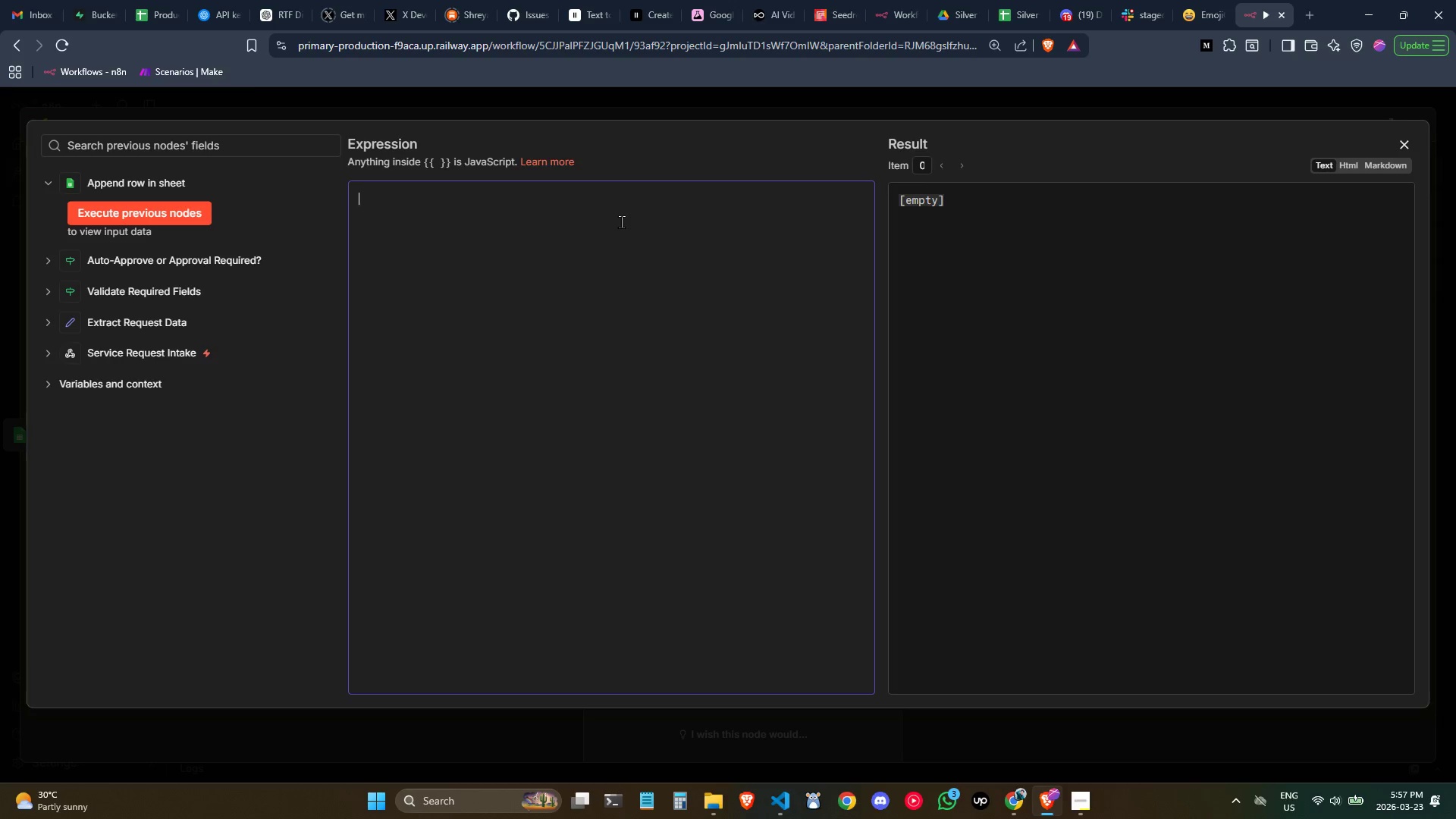 
wait(12.3)
 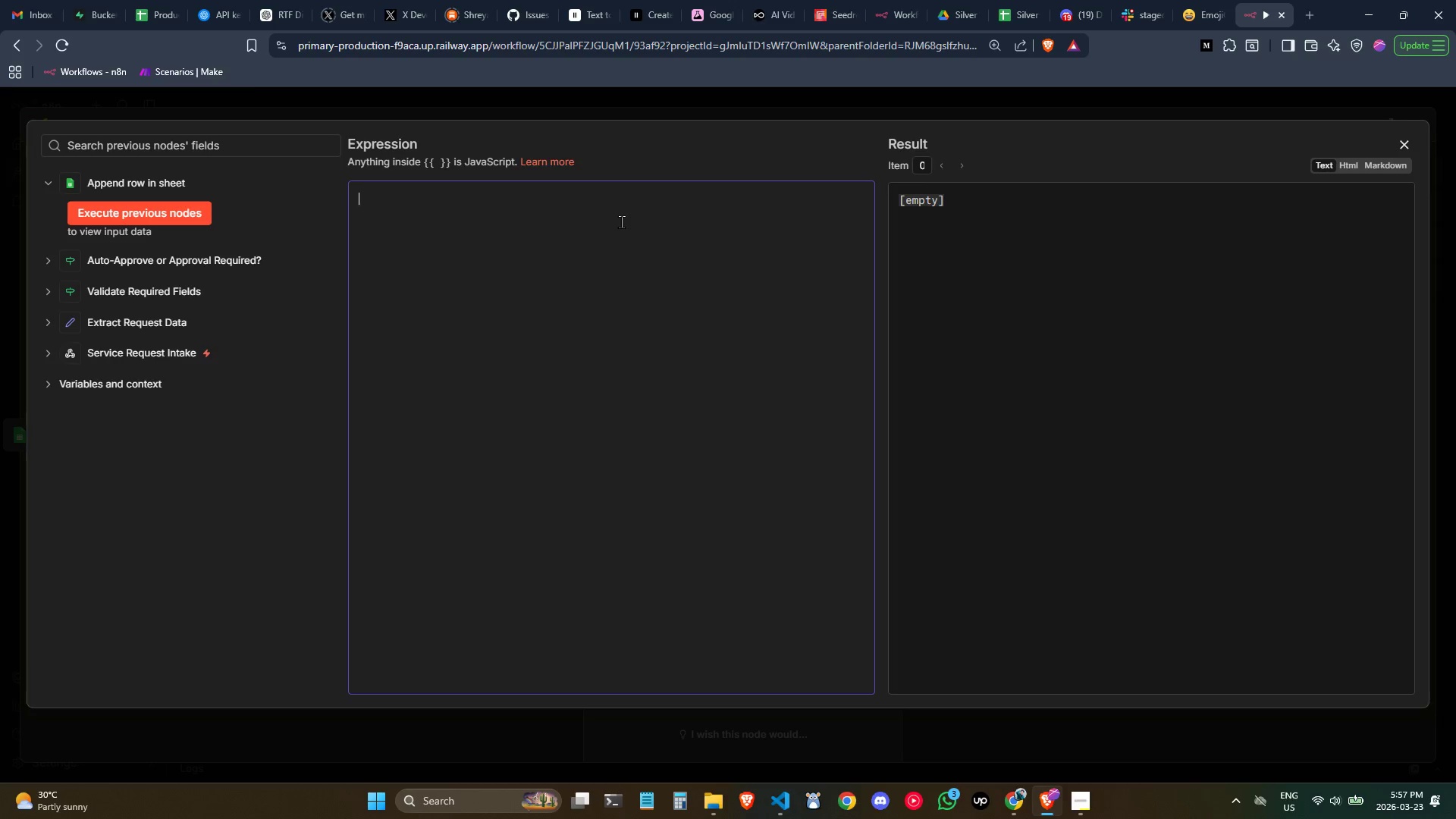 
left_click([621, 221])
 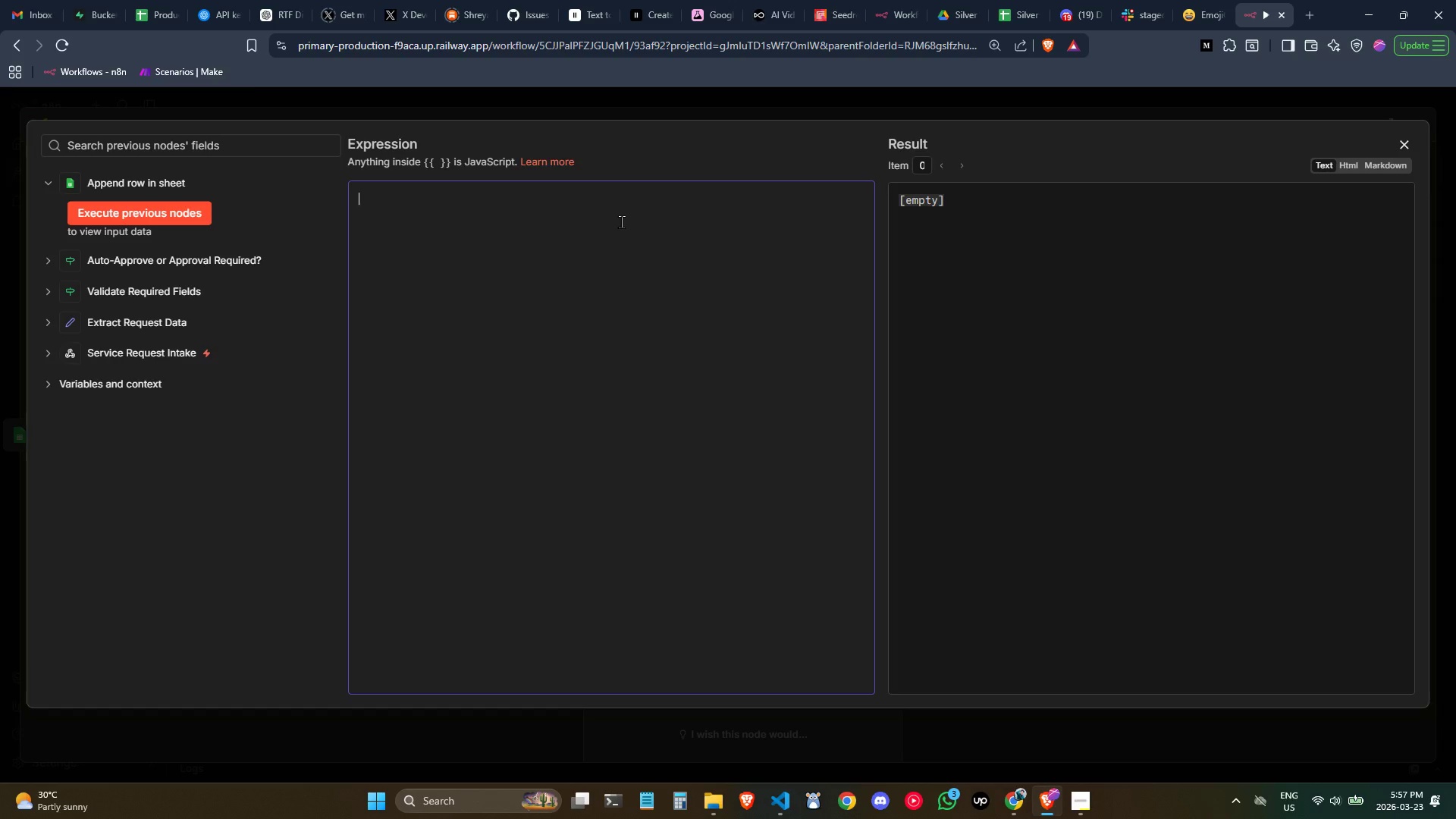 
wait(6.12)
 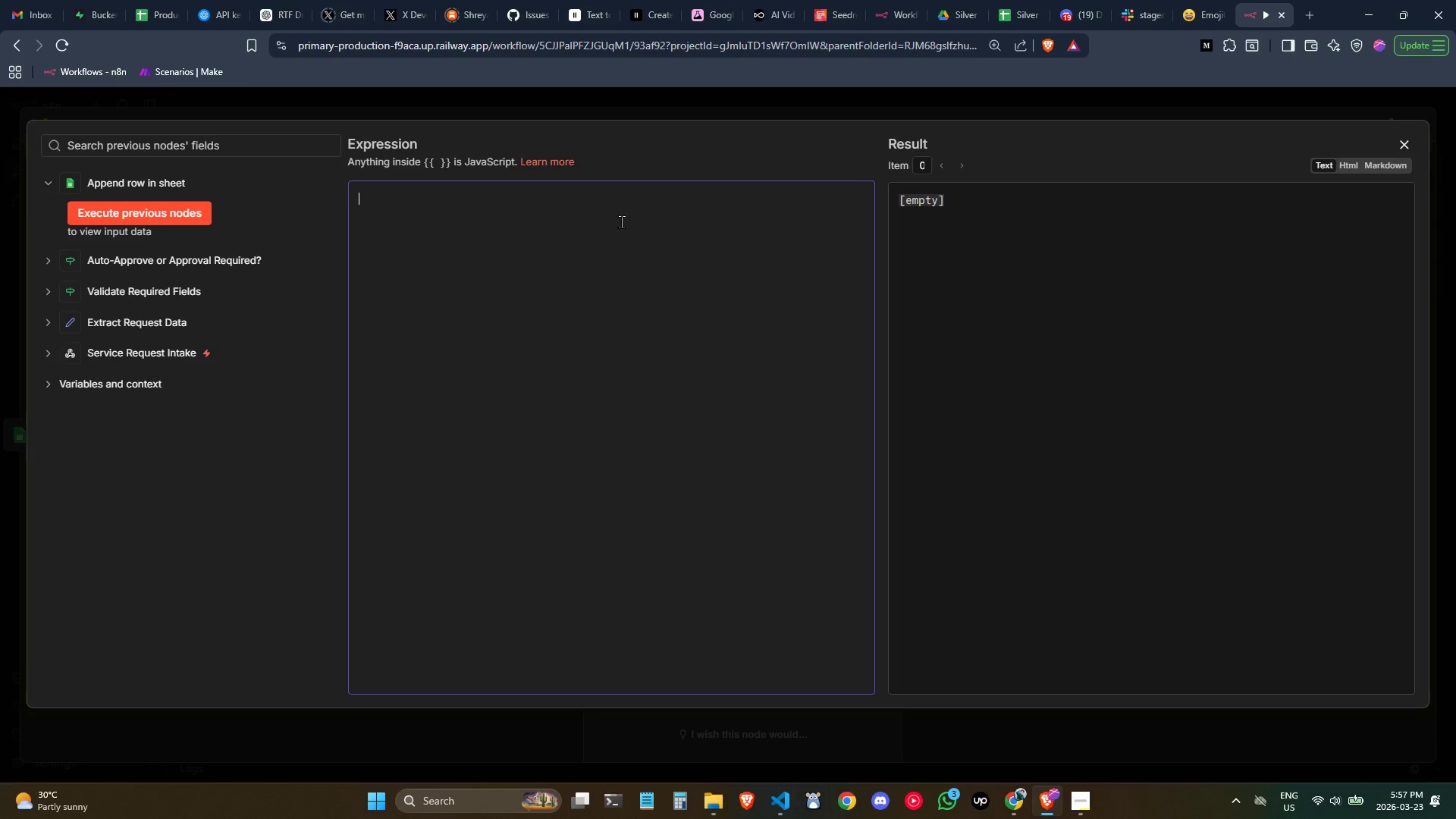 
left_click([782, 792])
 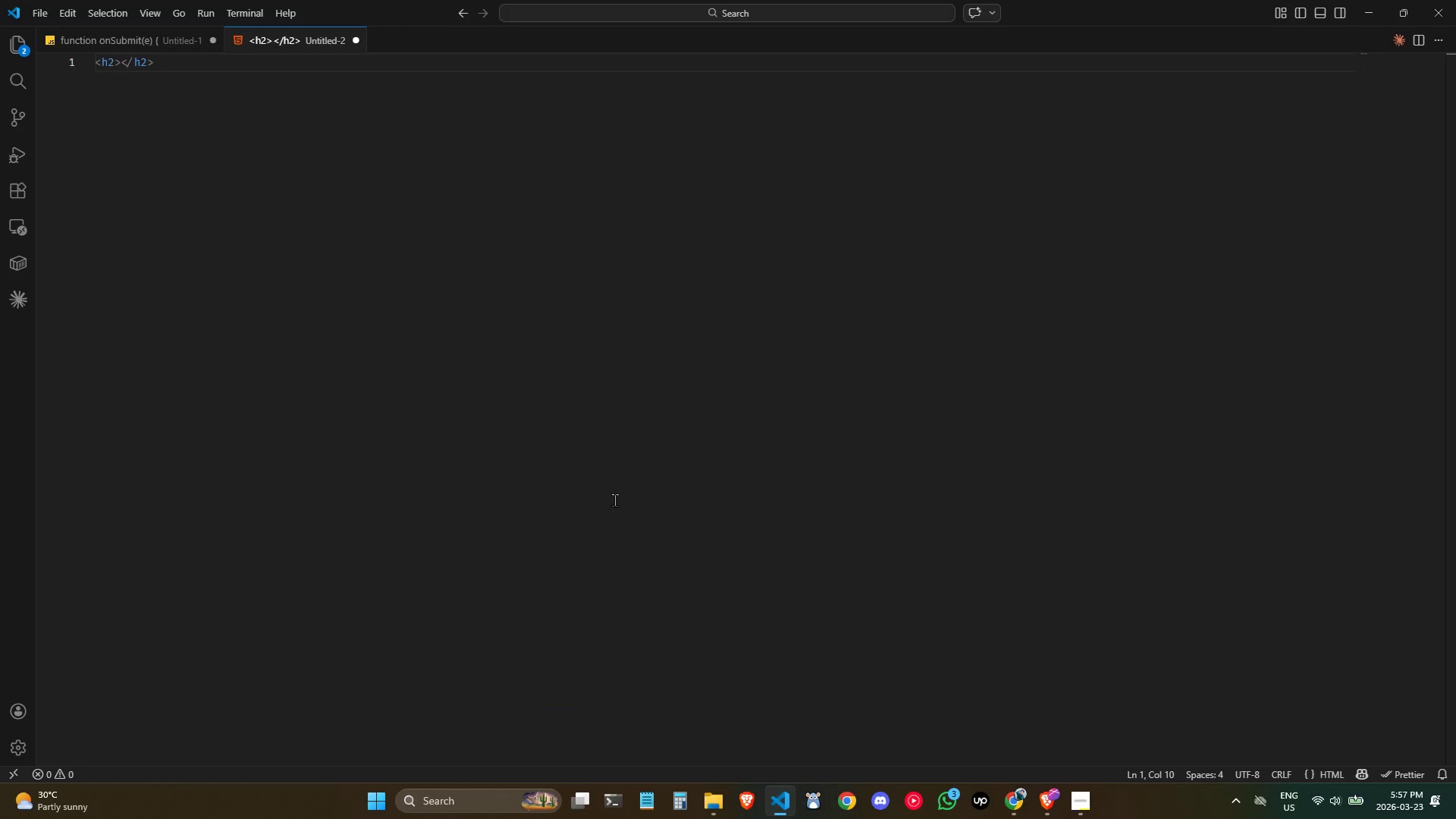 
key(ArrowLeft)
 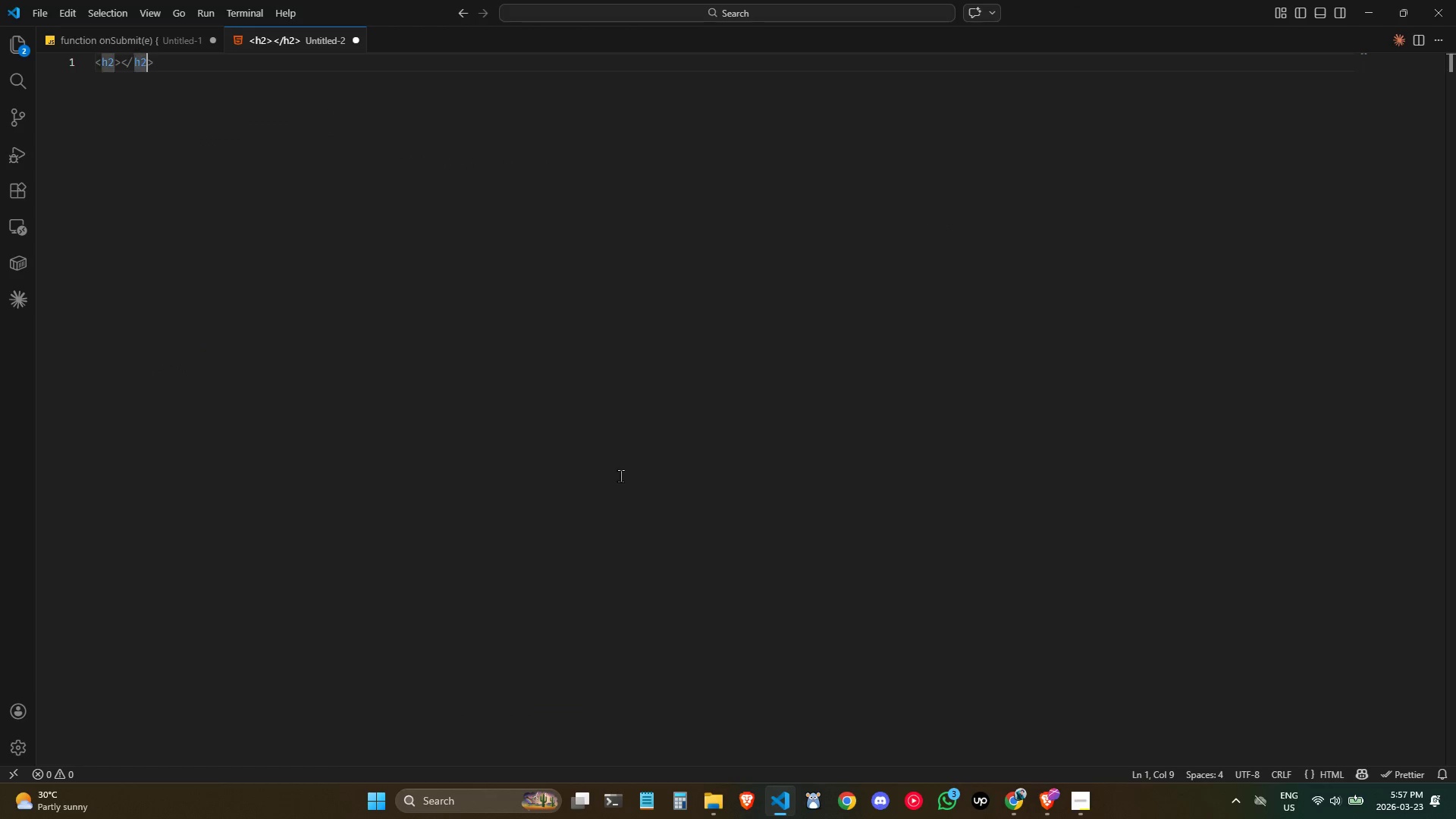 
key(ArrowLeft)
 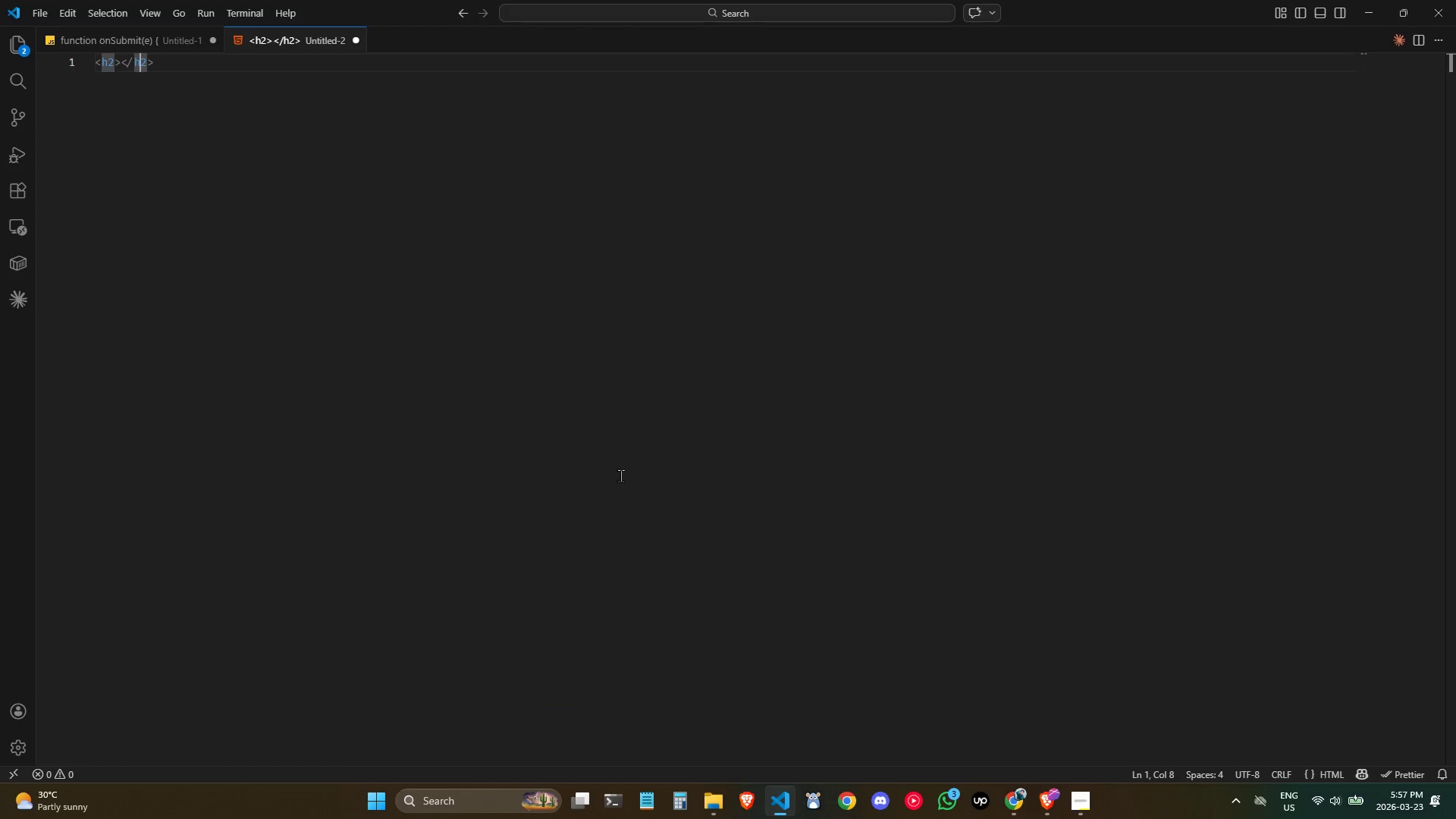 
key(ArrowLeft)
 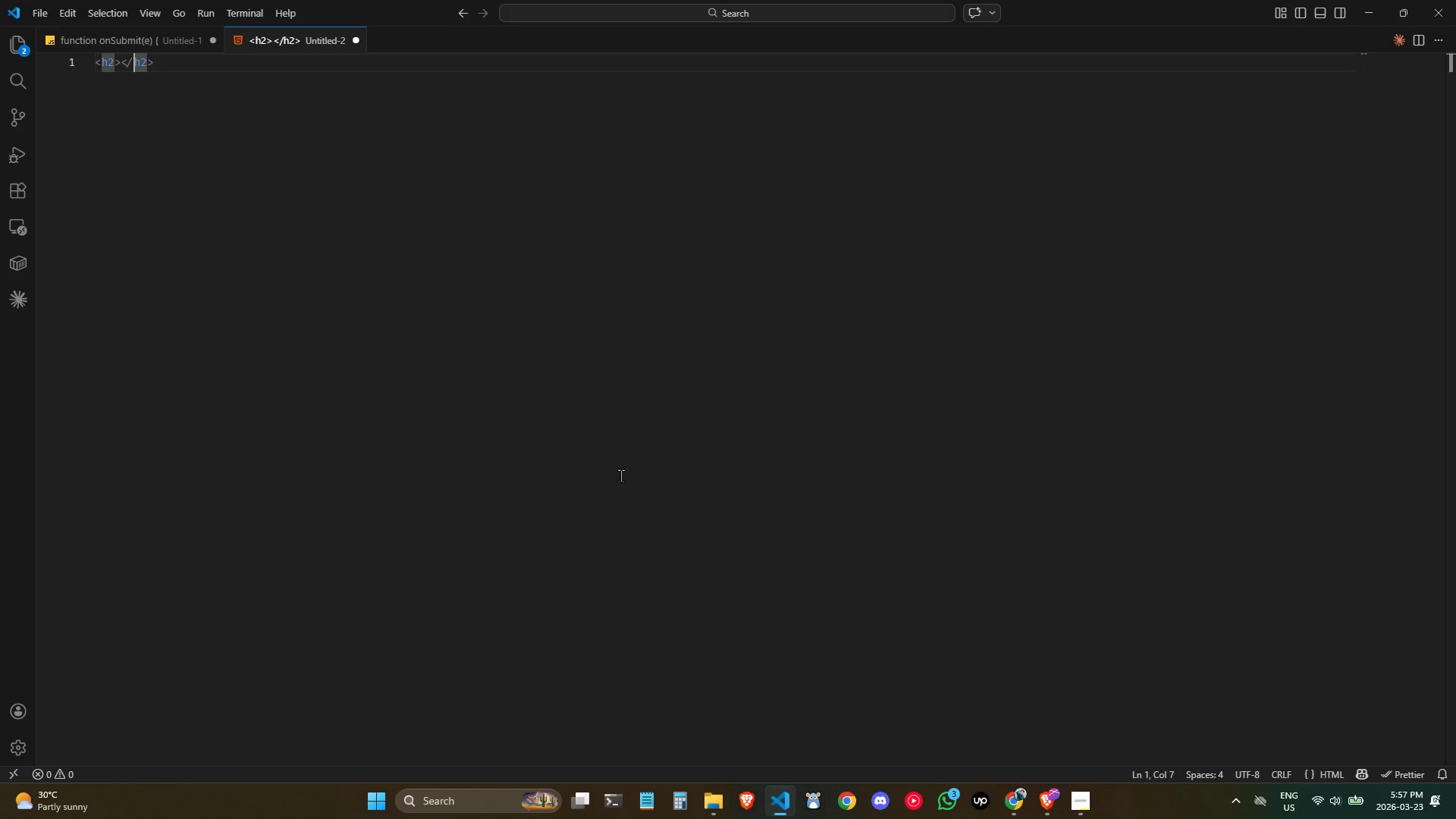 
key(ArrowLeft)
 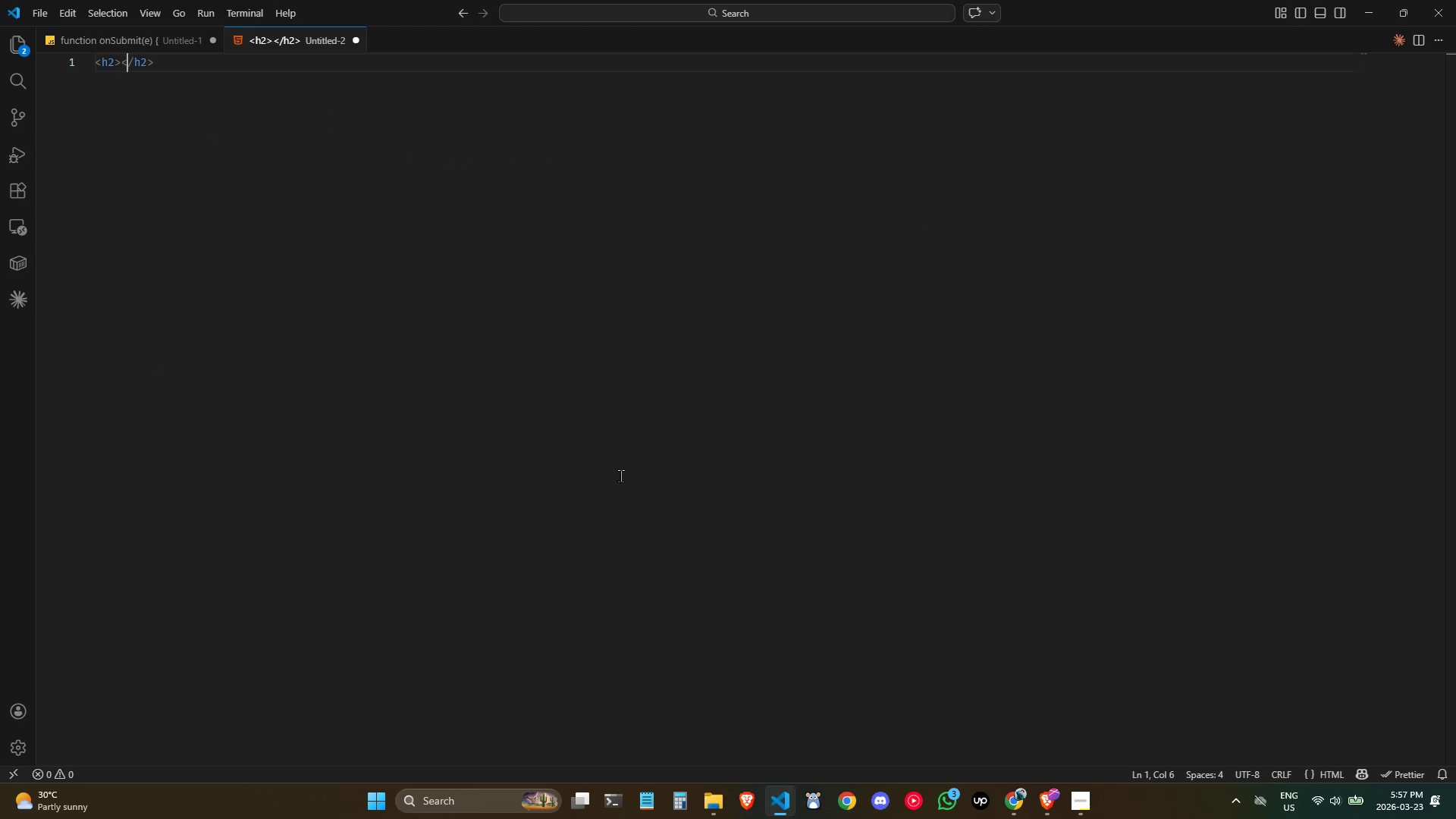 
key(ArrowLeft)
 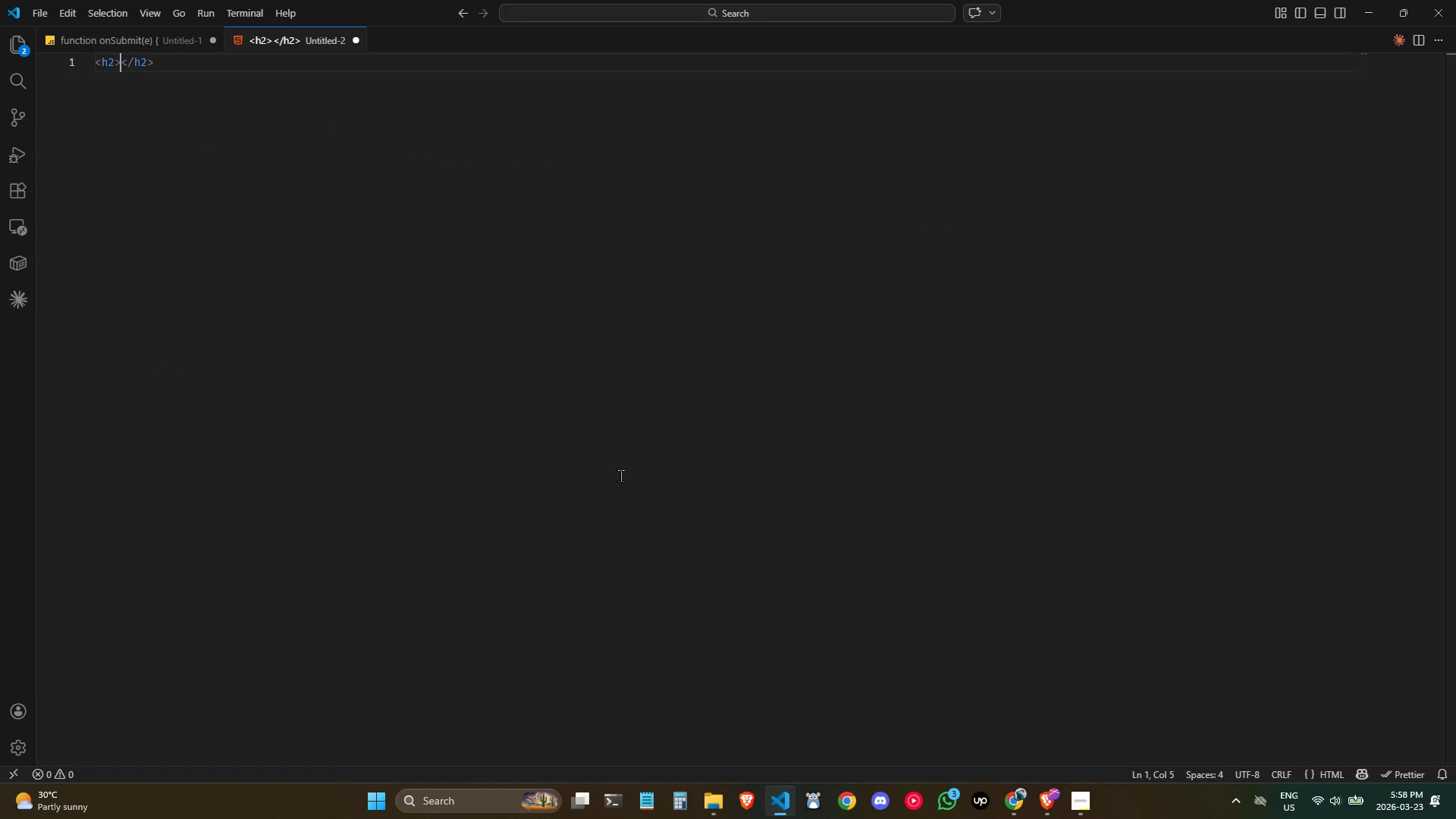 
wait(5.98)
 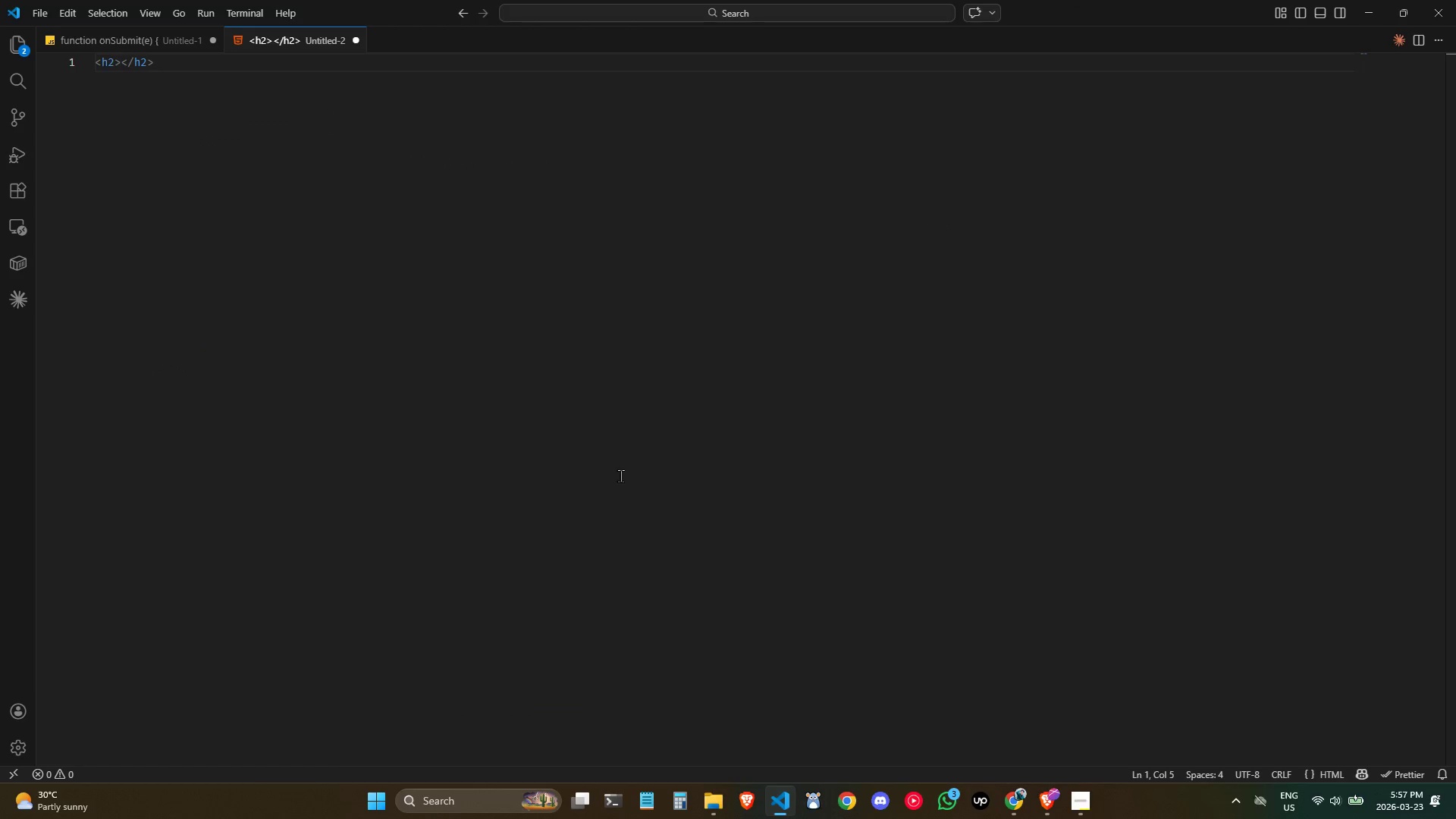 
key(Control+V)
 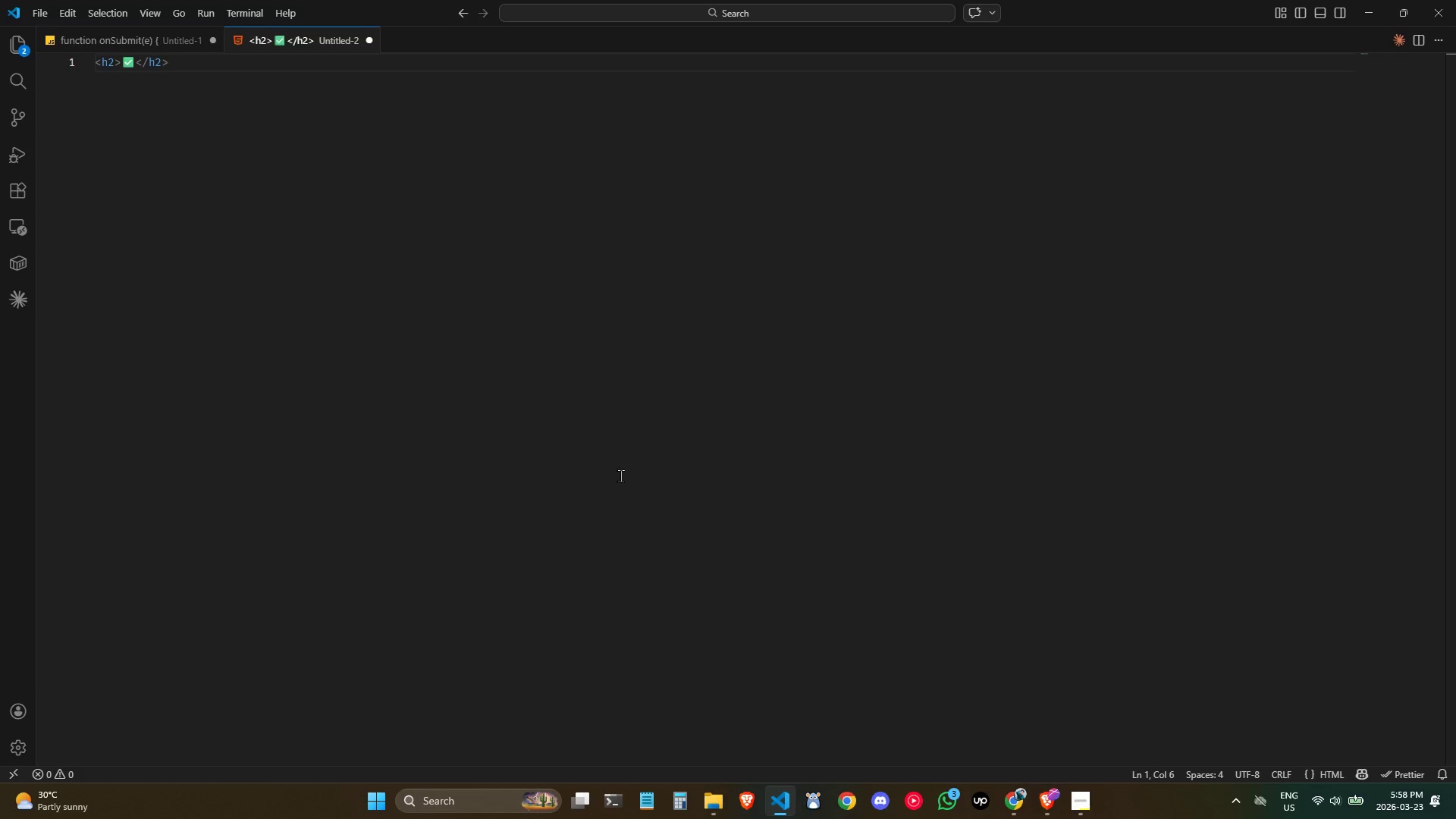 
type( Service Approved)
 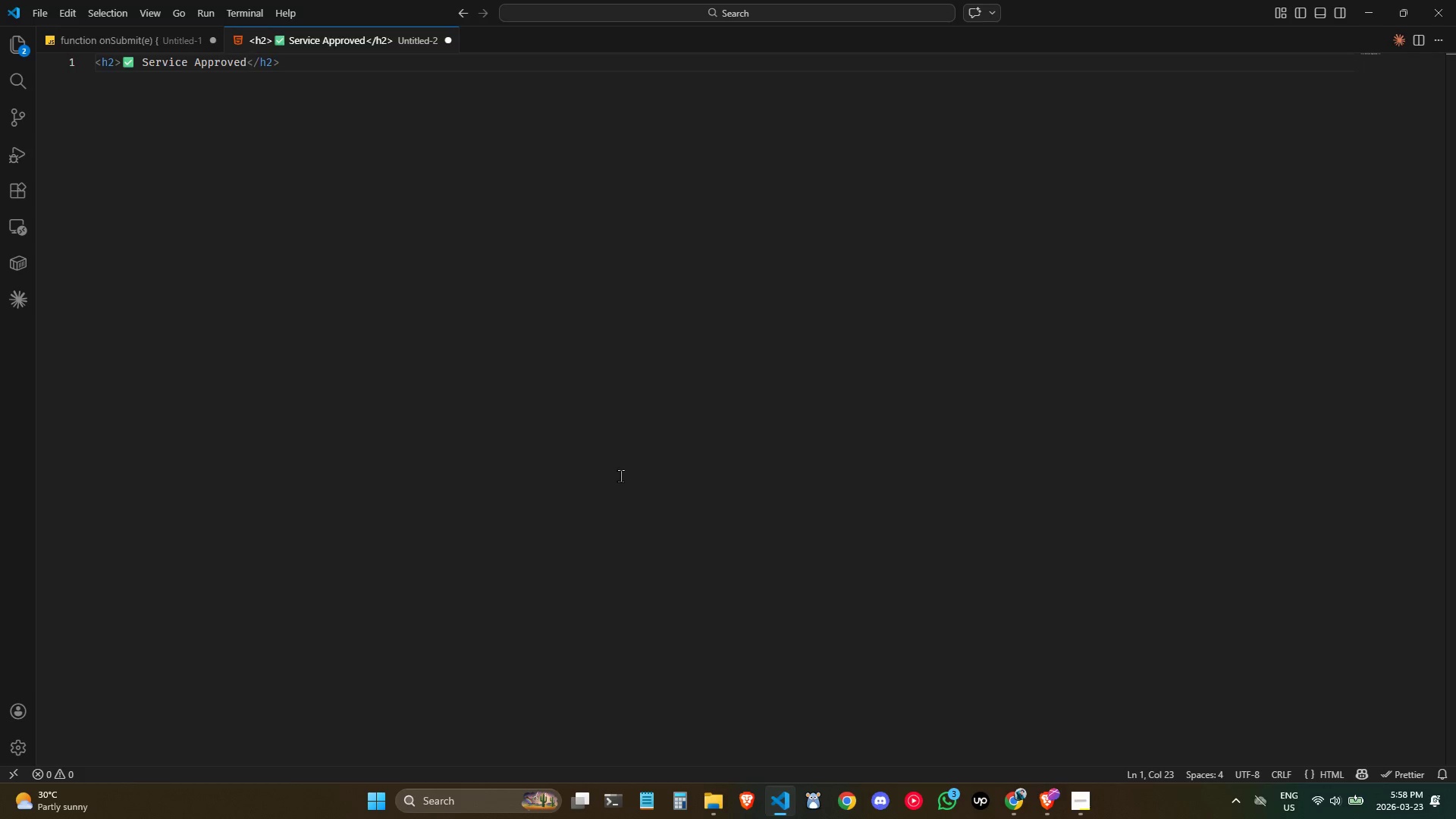 
type( & Ready)
 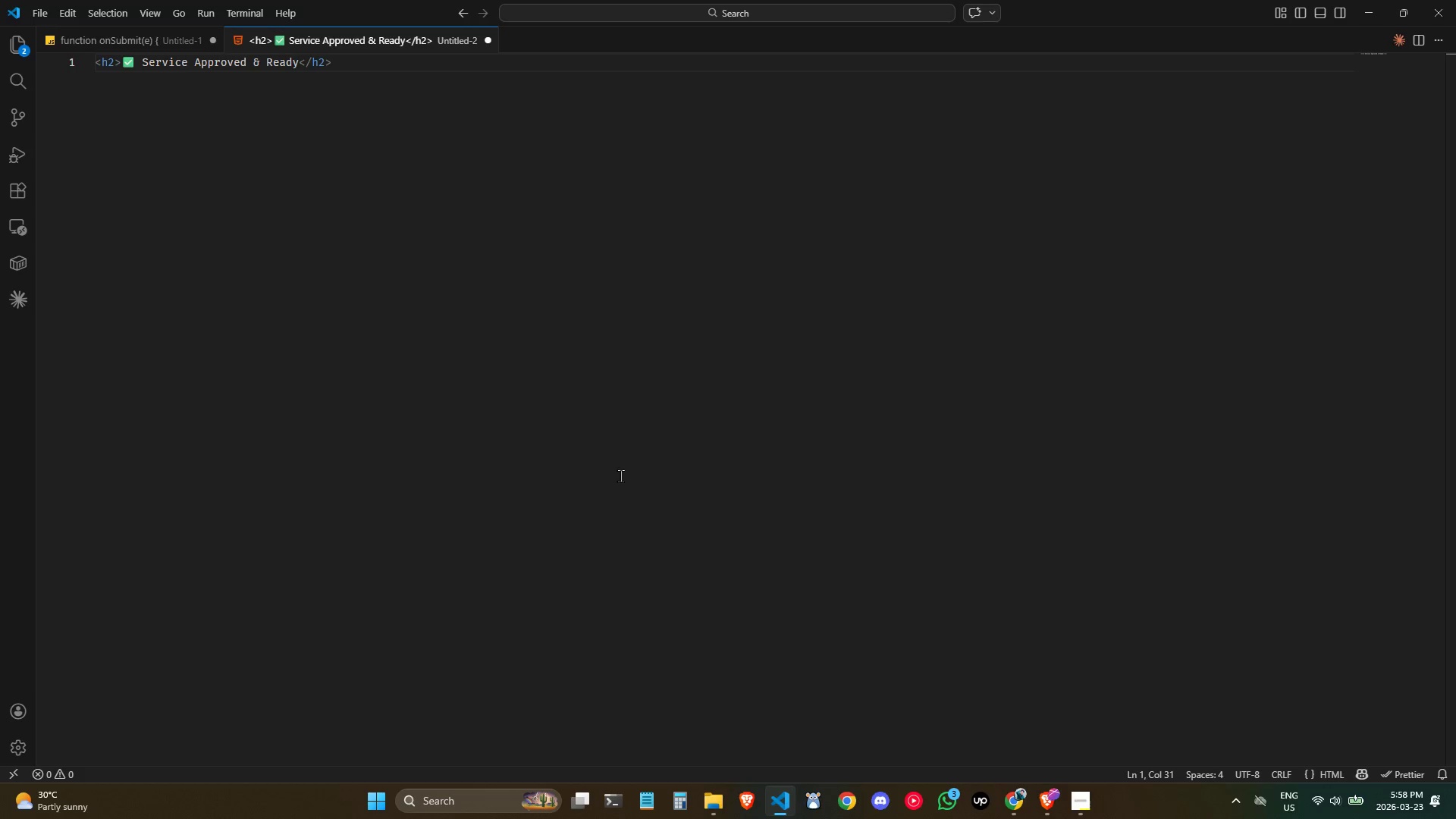 
wait(5.47)
 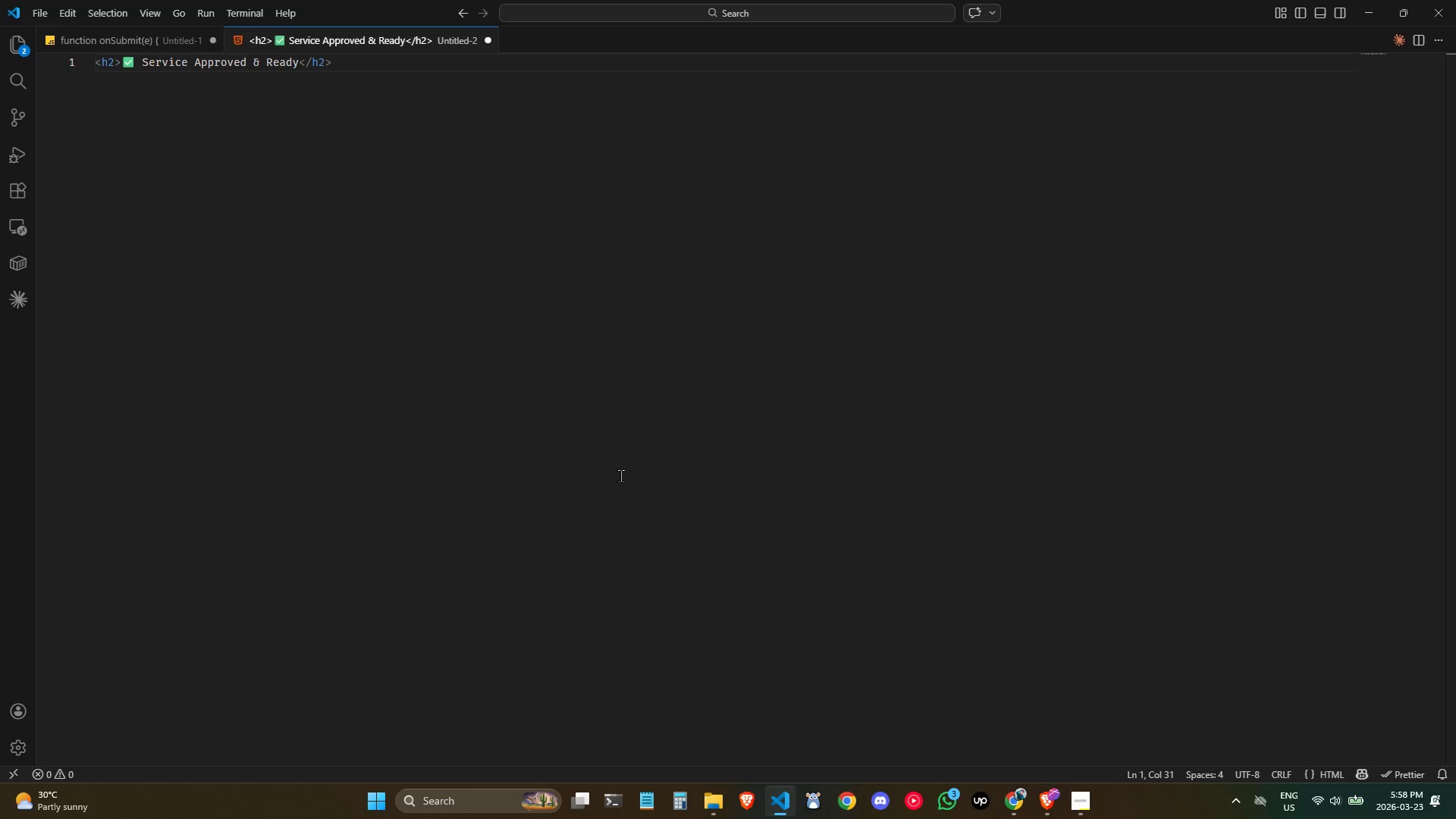 
key(Control+ArrowLeft)
 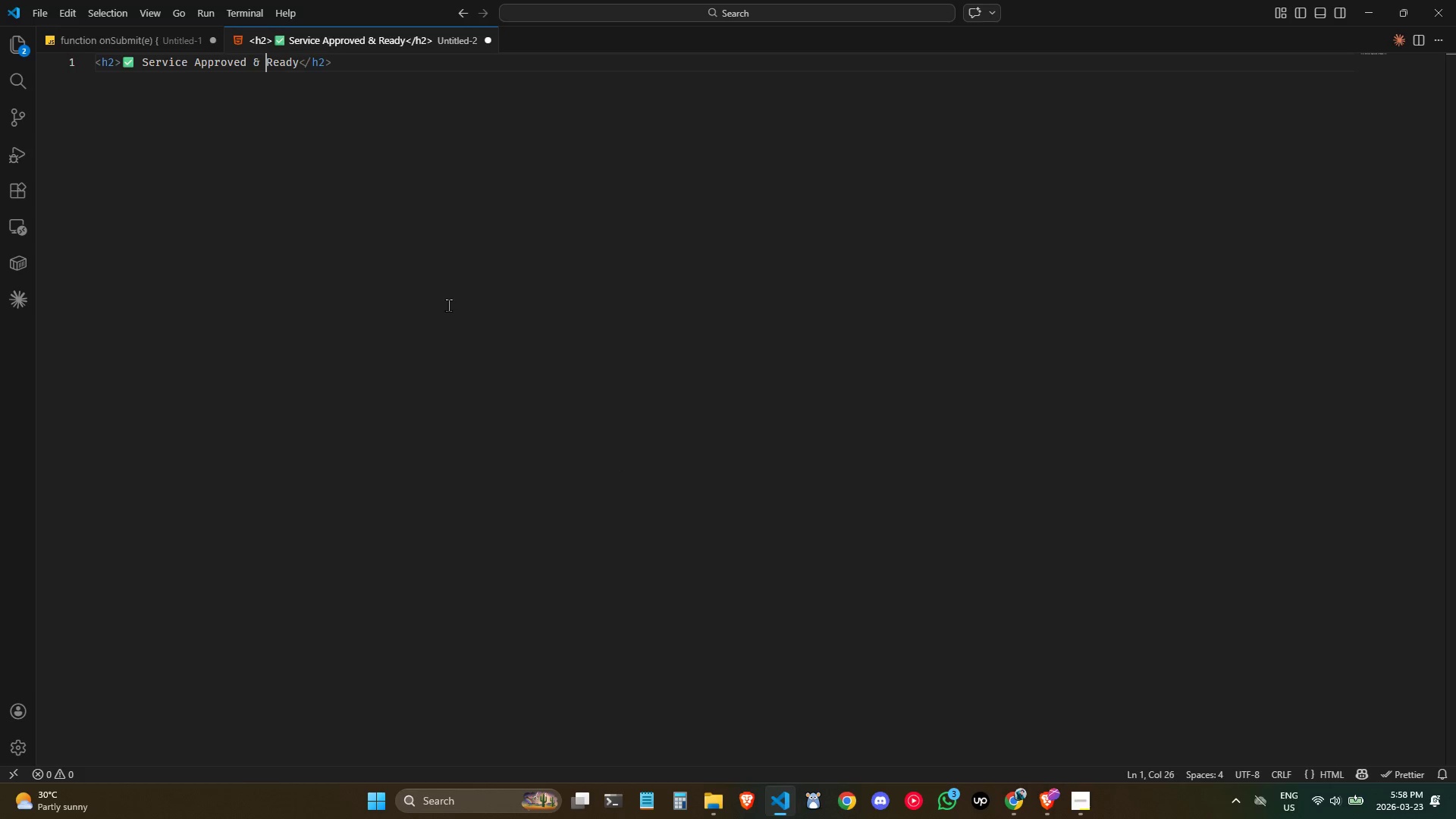 
key(Control+ArrowLeft)
 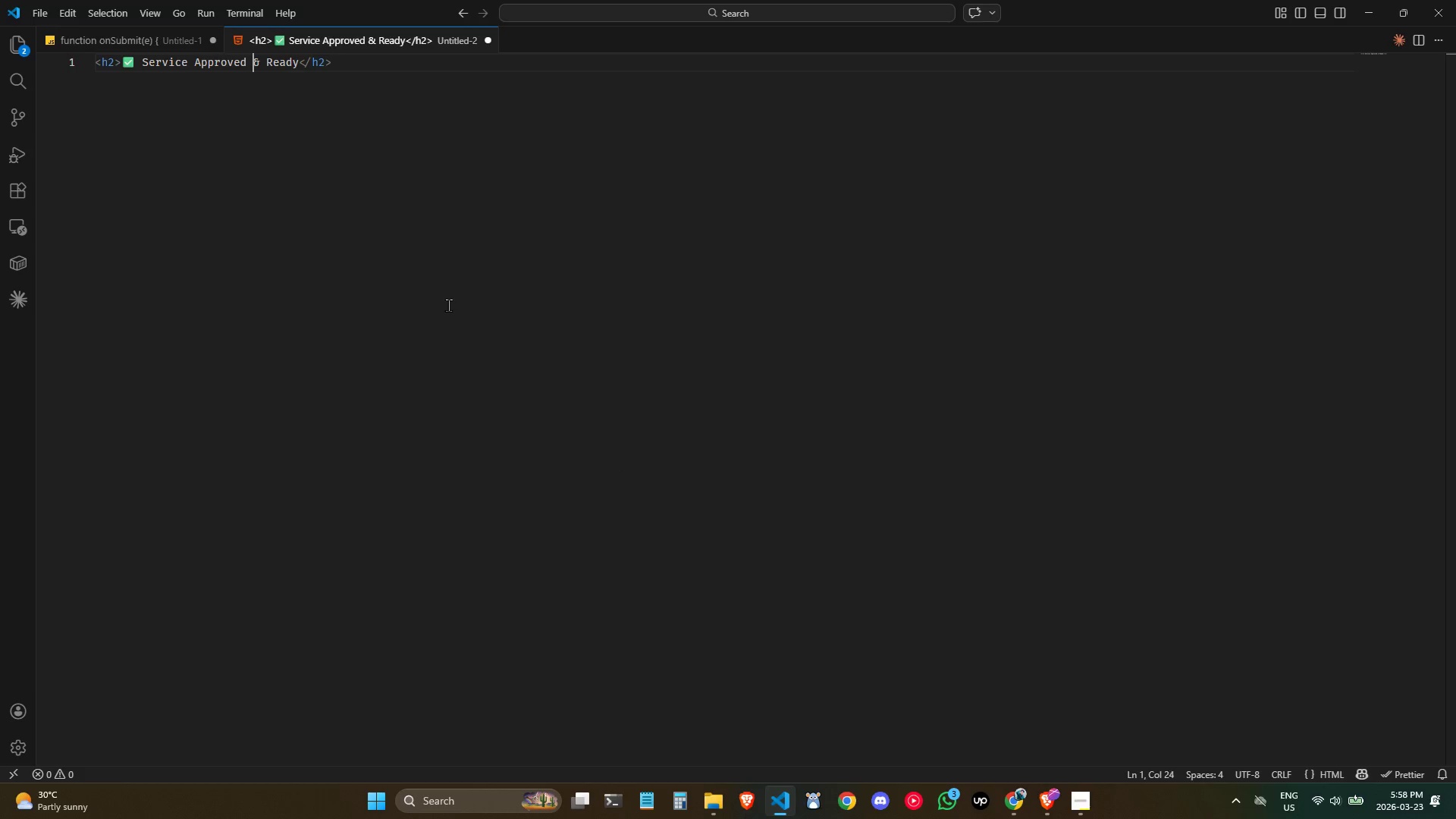 
key(Control+ArrowLeft)
 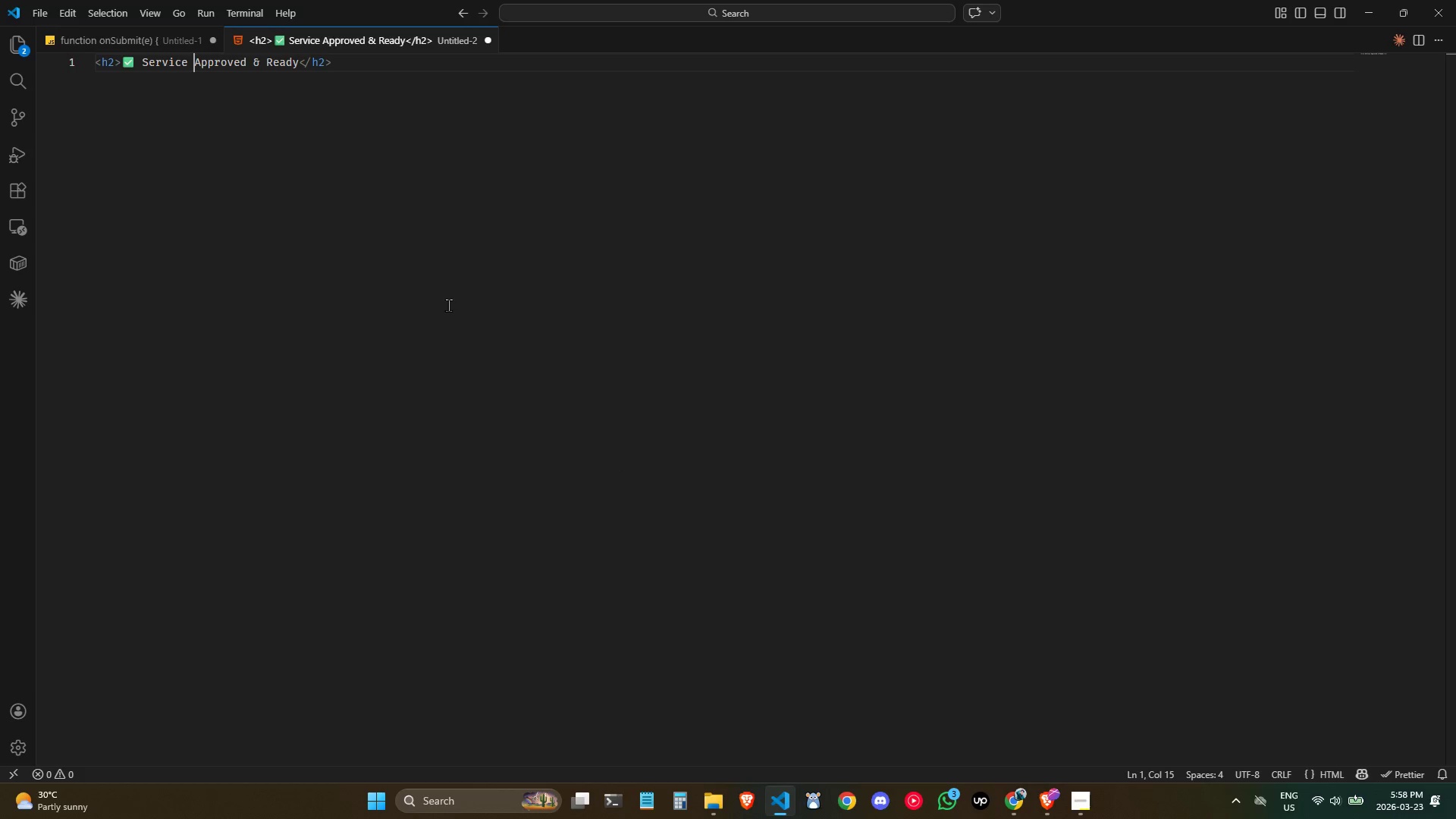 
key(Control+ArrowLeft)
 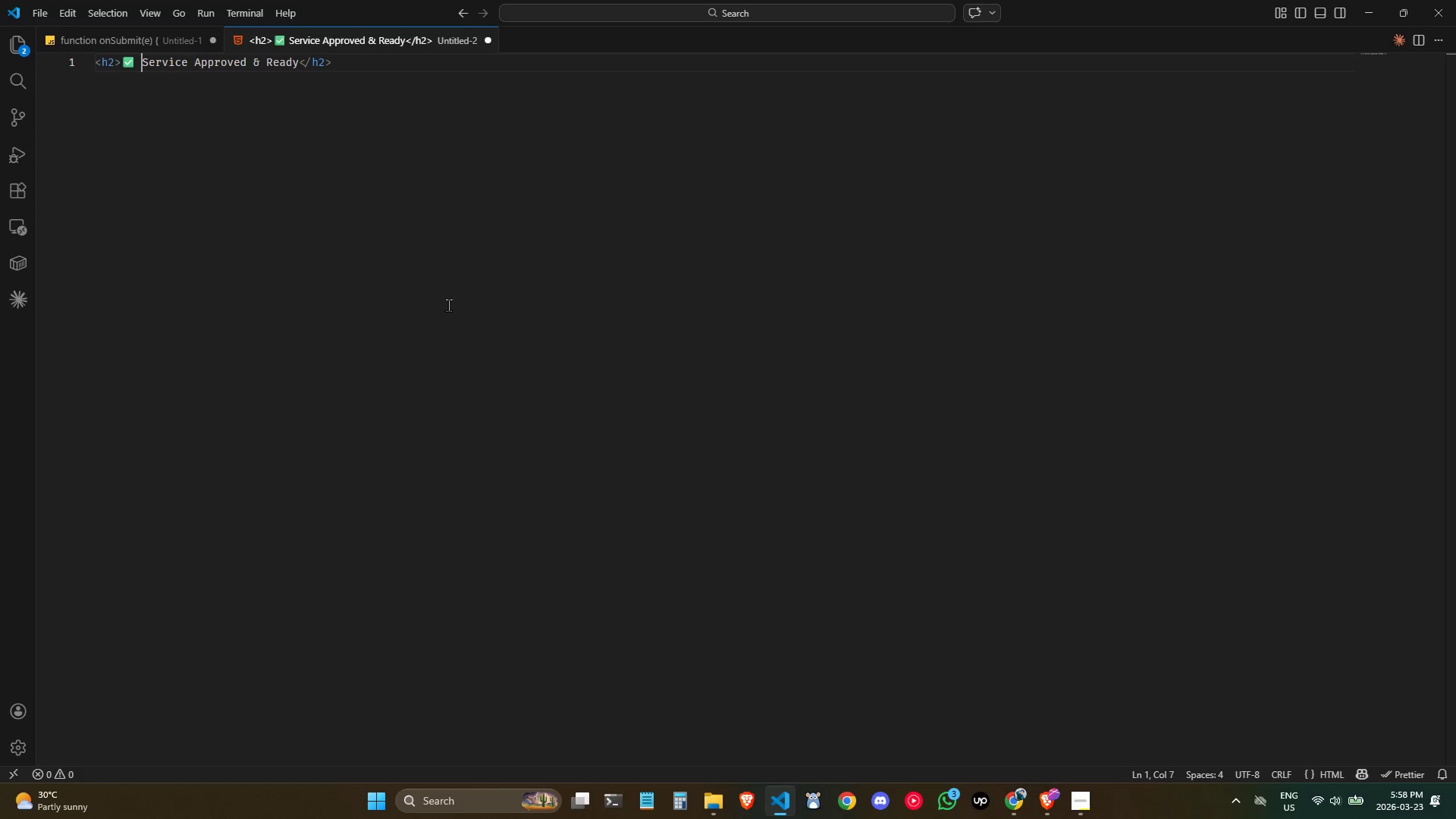 
key(Control+ArrowLeft)
 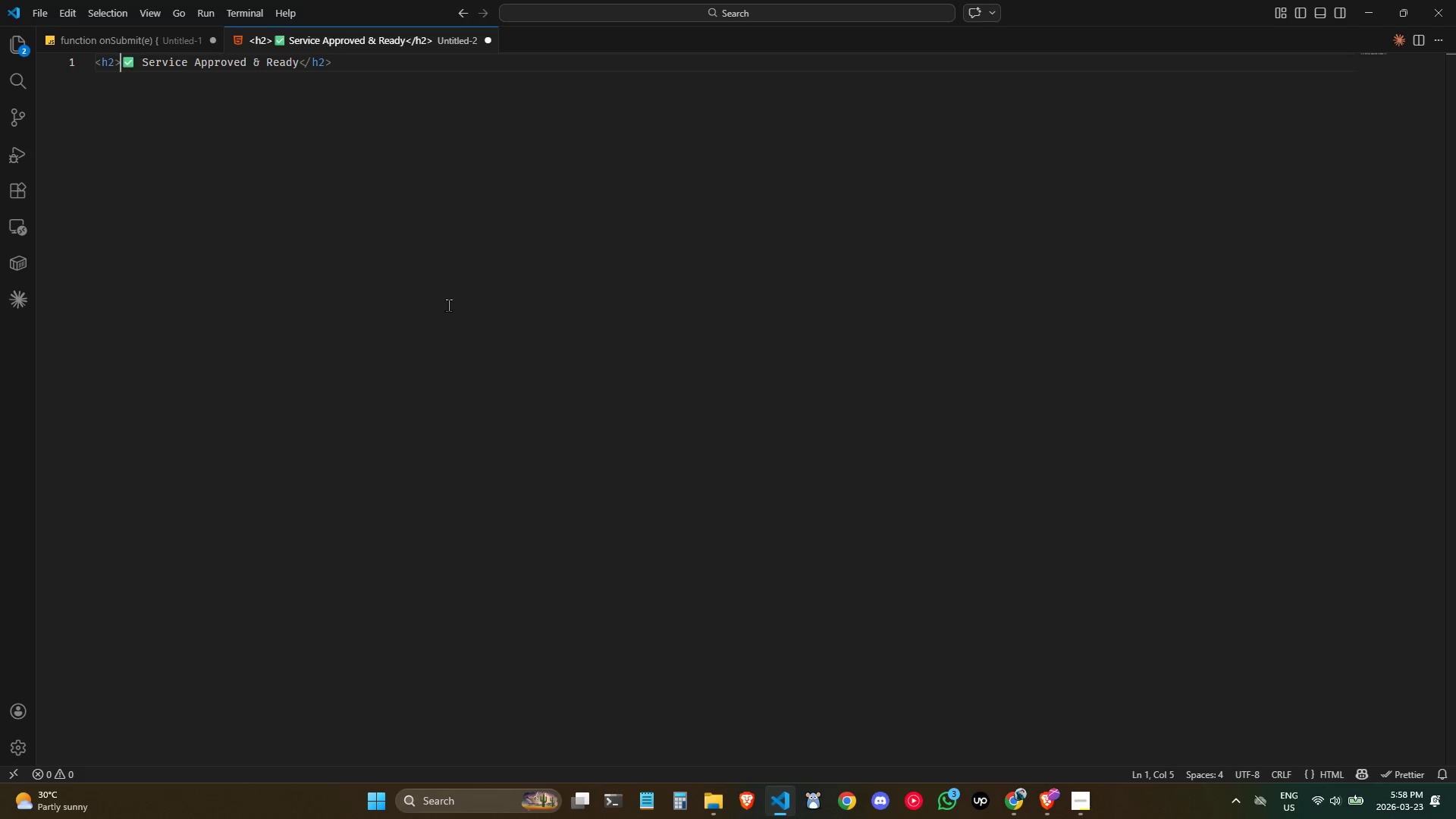 
key(Control+ArrowLeft)
 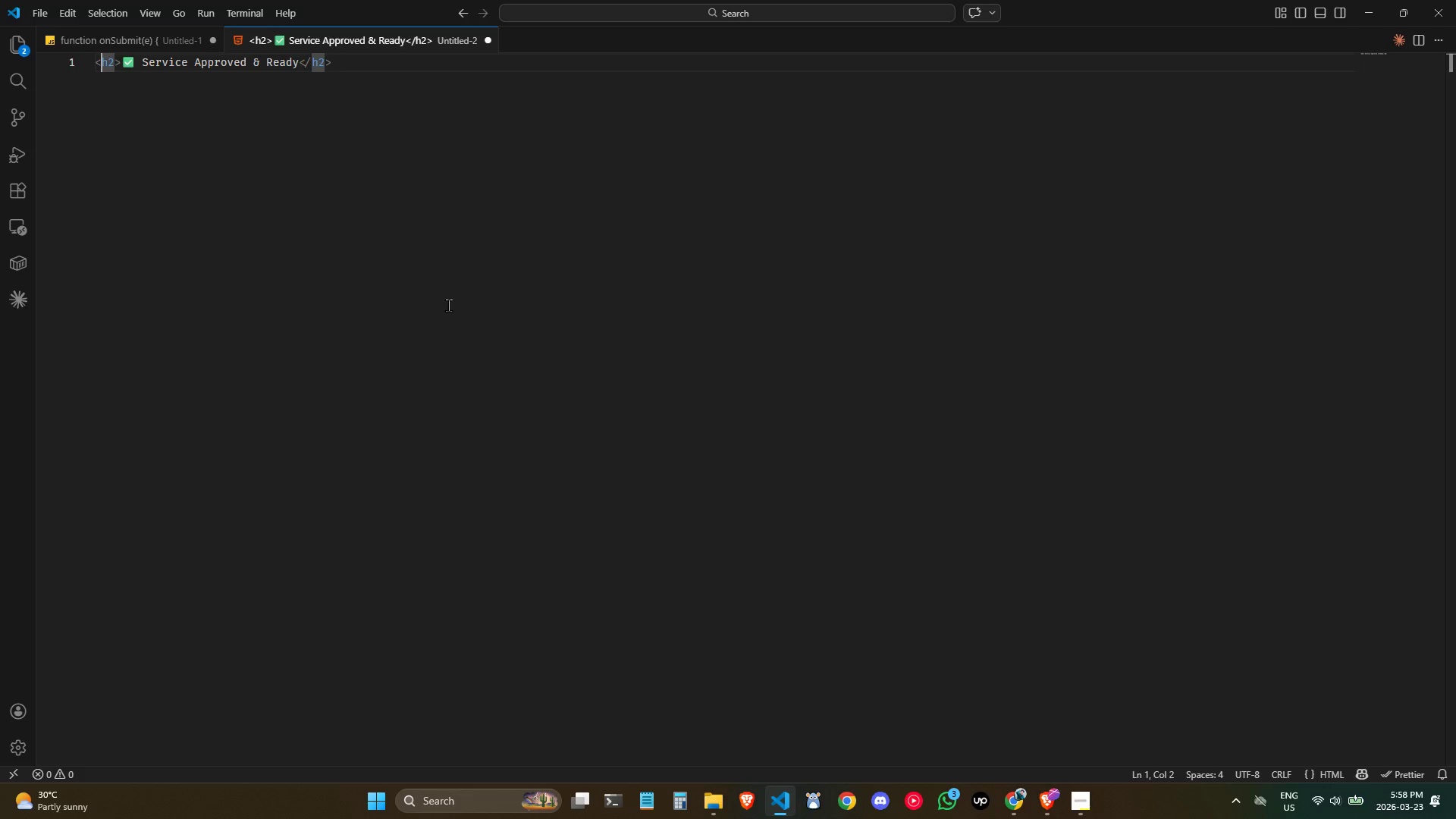 
wait(6.53)
 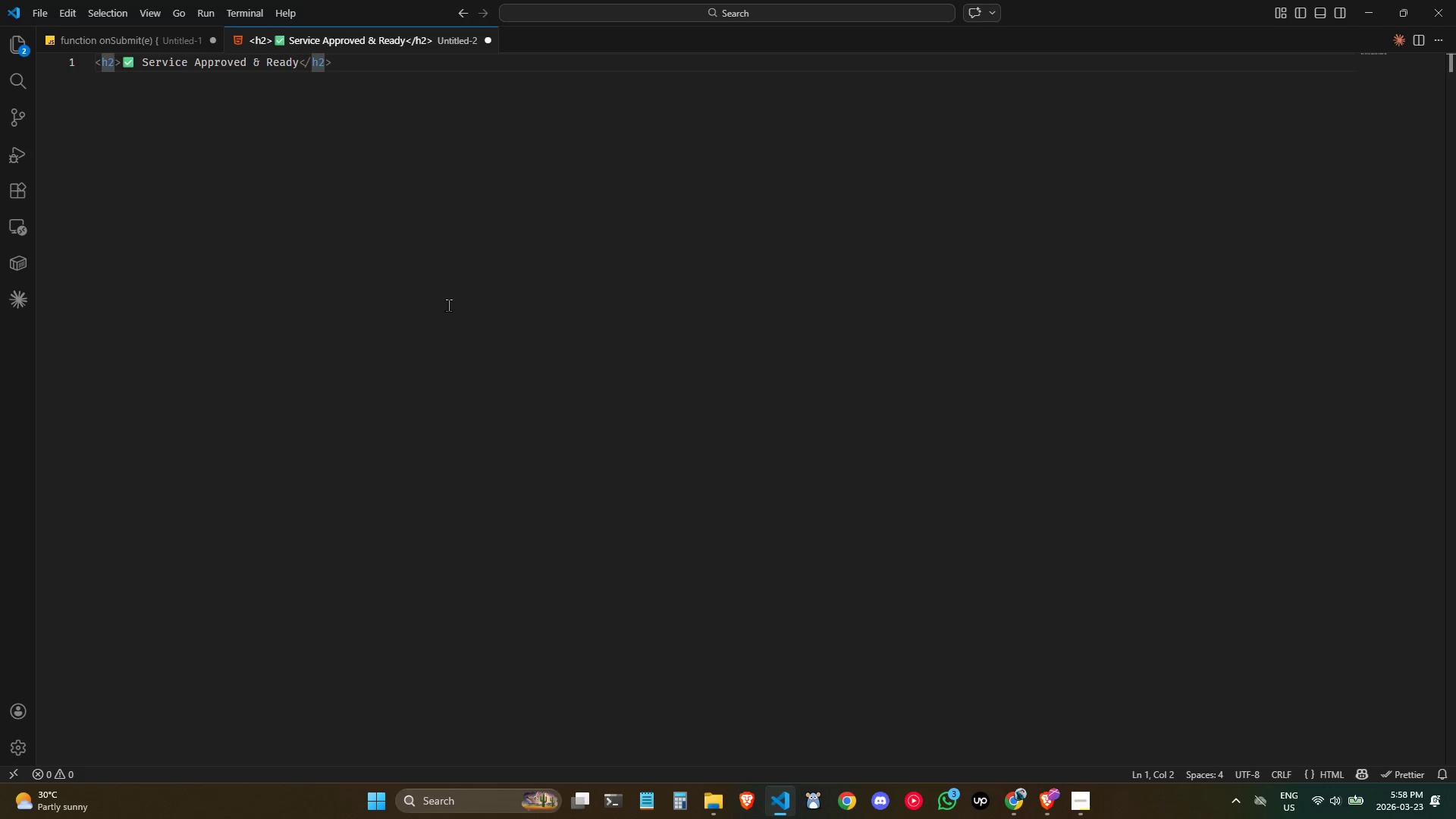 
left_click([421, 71])
 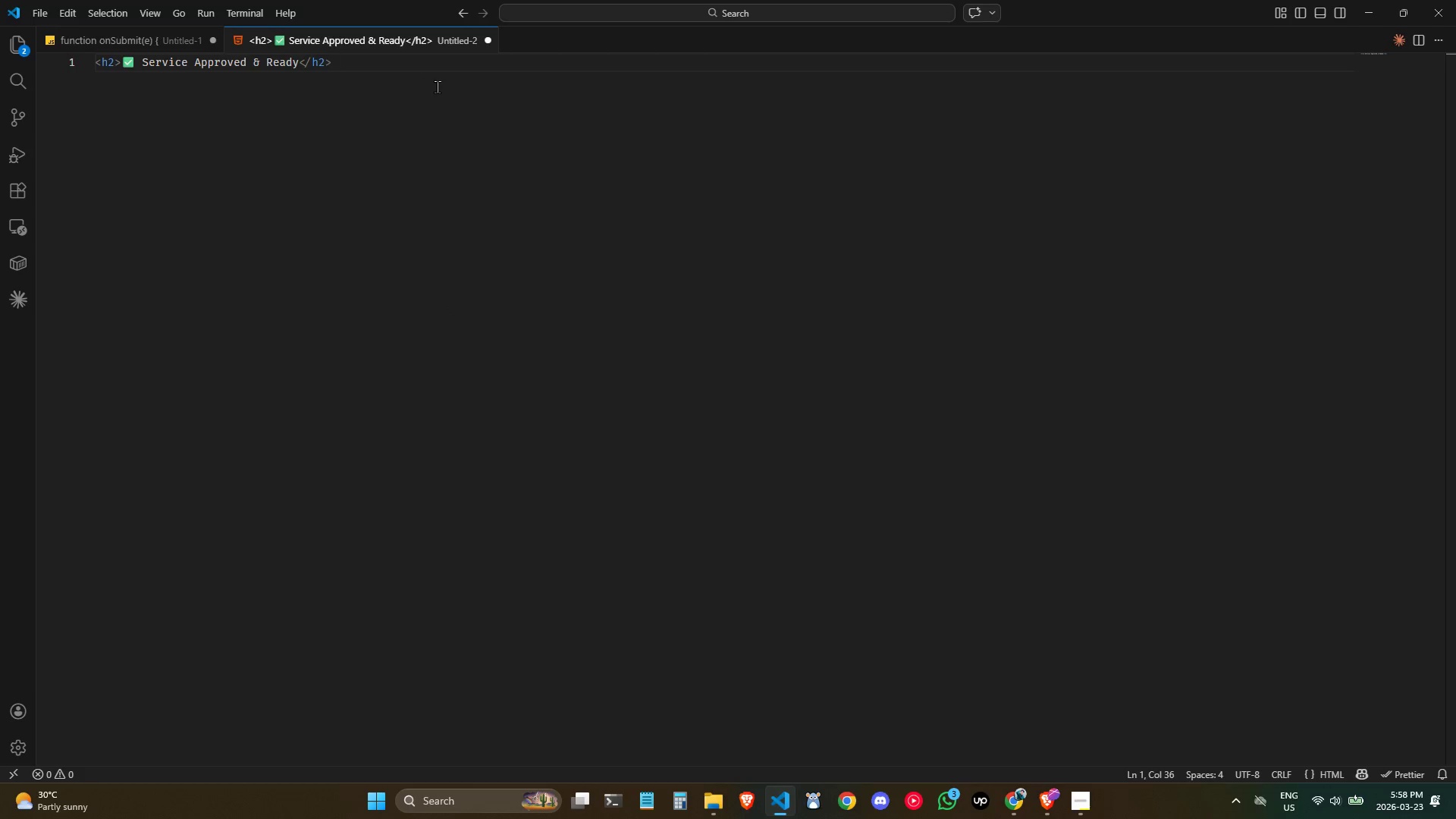 
key(Enter)
 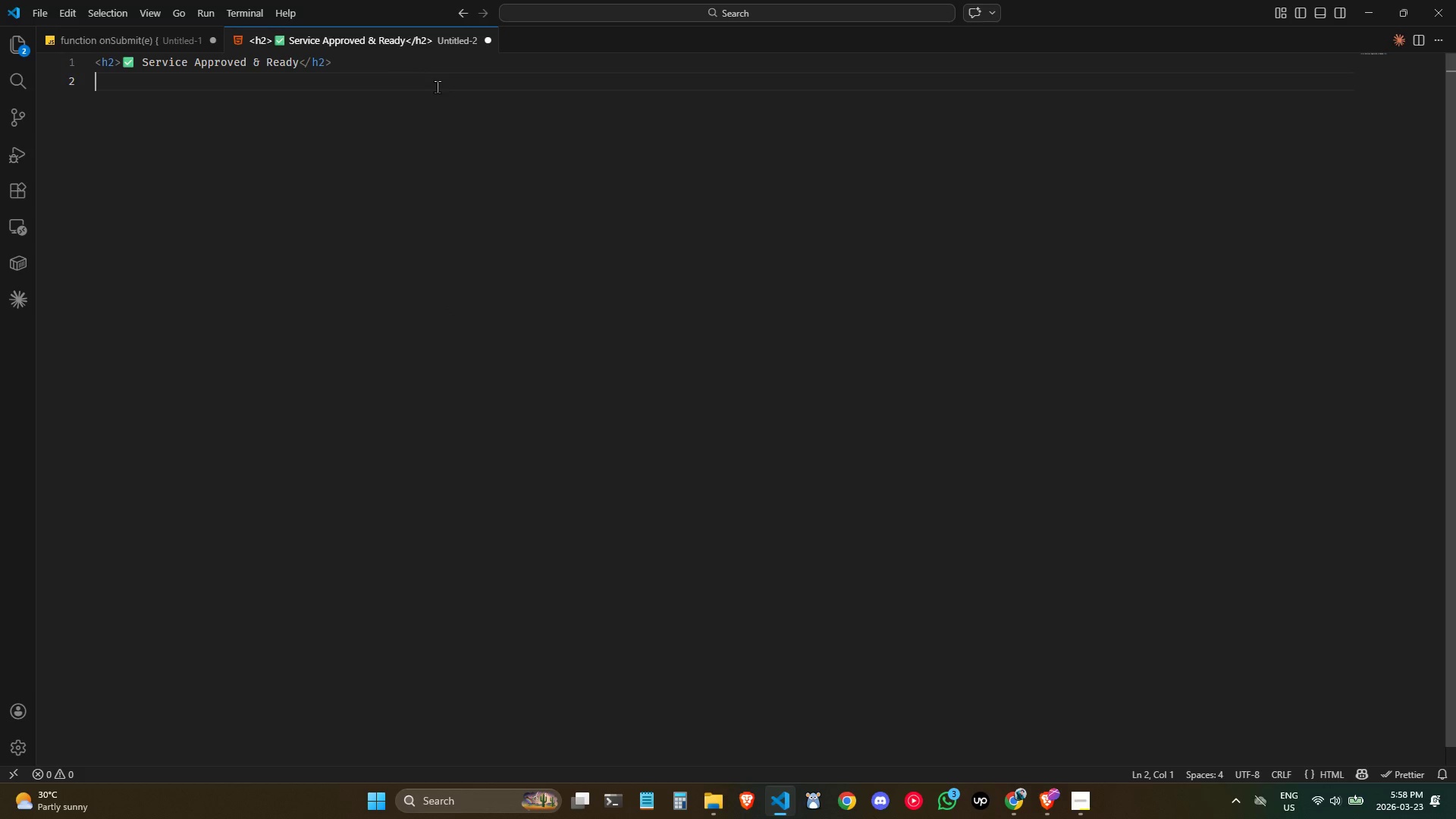 
hold_key(key=ShiftLeft, duration=0.39)
 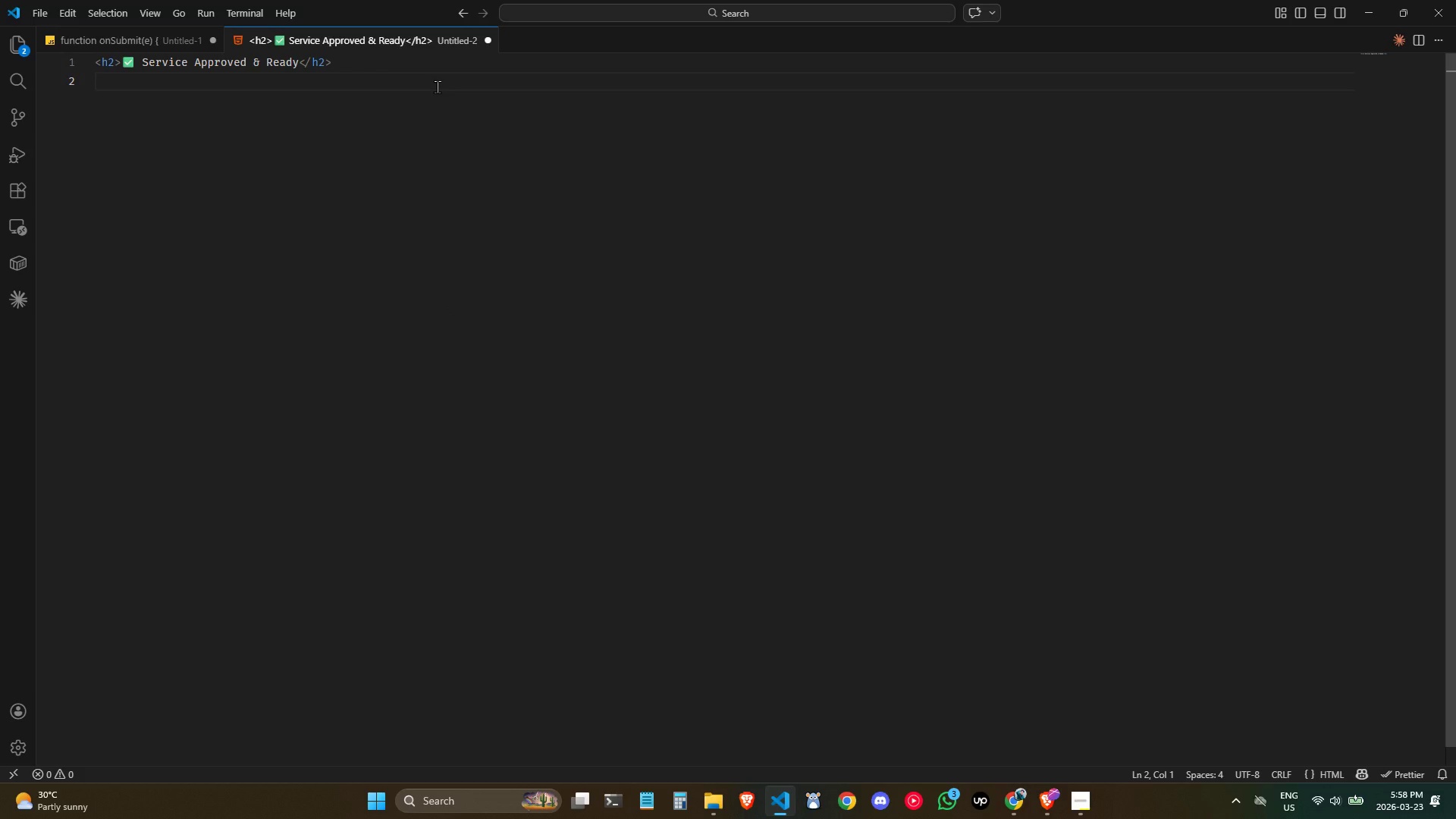 
key(P)
 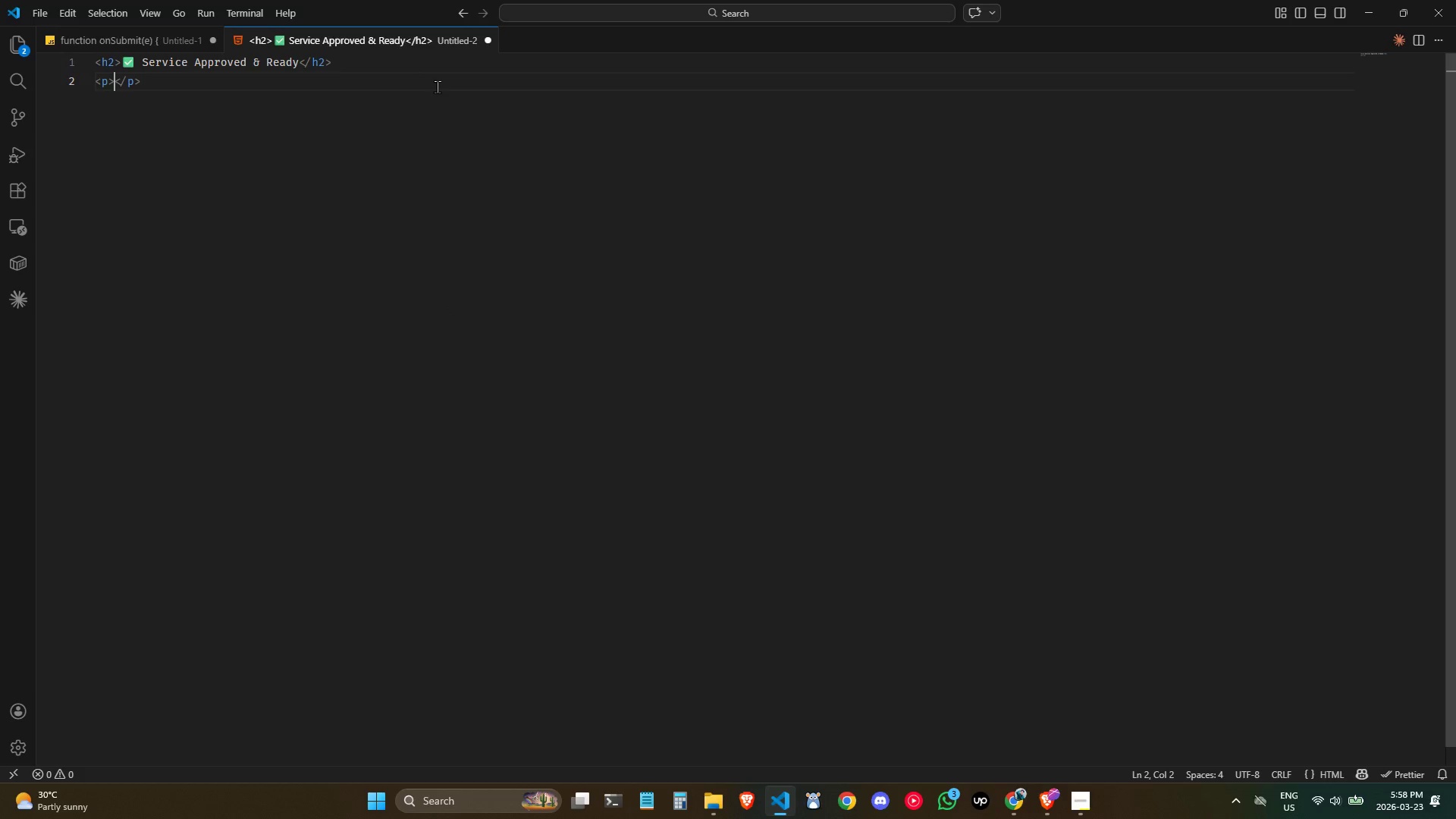 
key(Enter)
 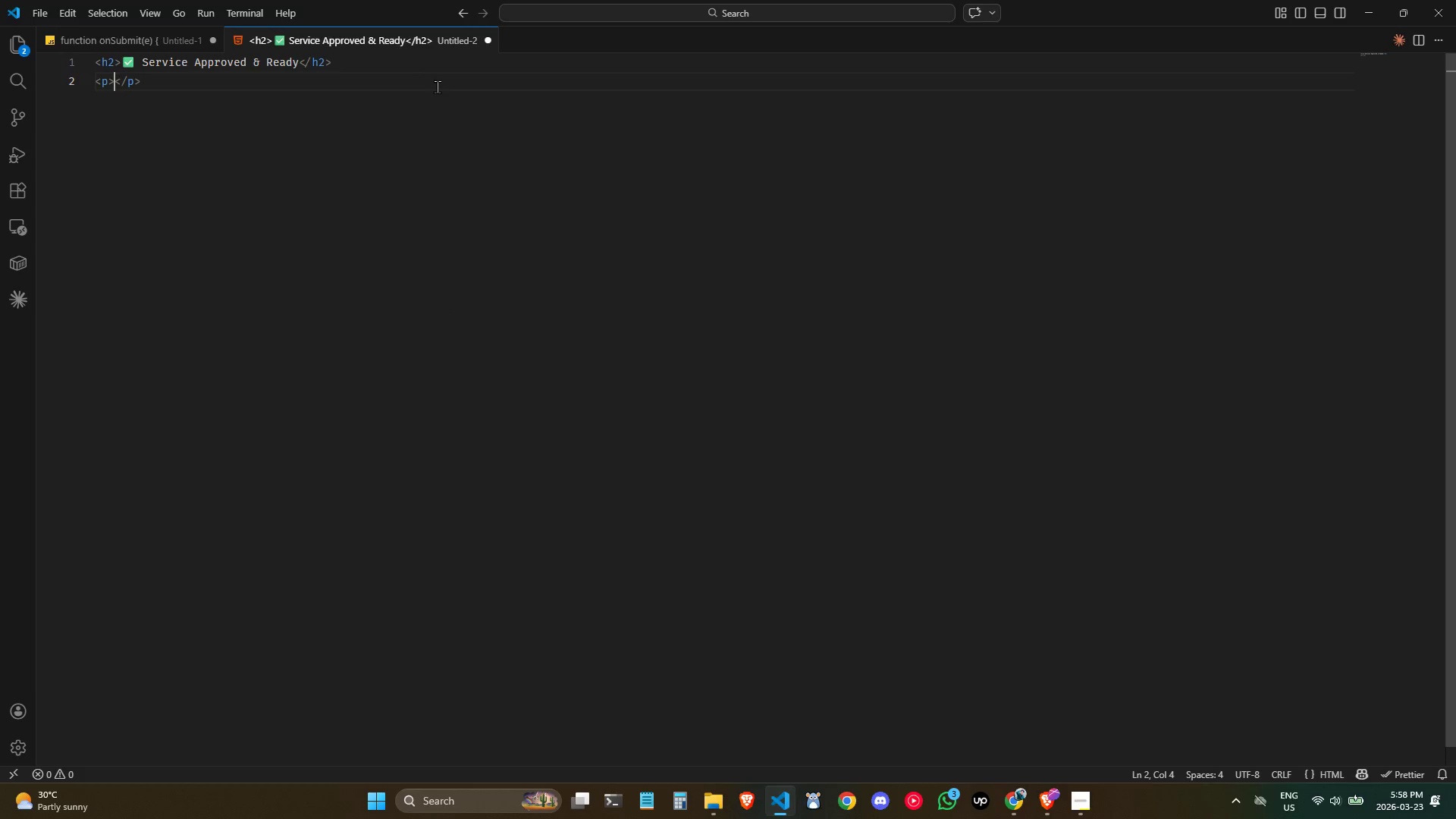 
key(ArrowLeft)
 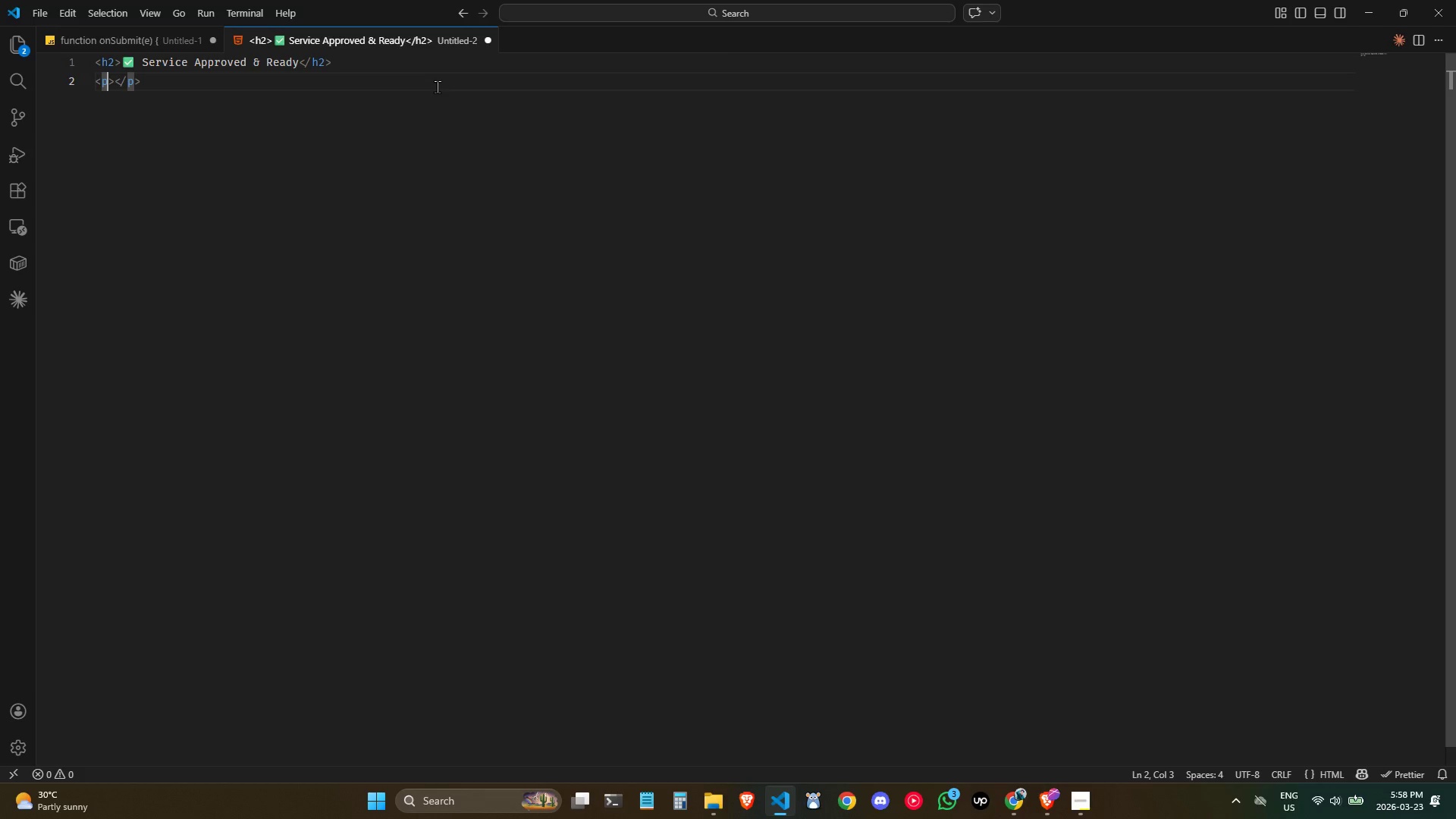 
key(ArrowRight)
 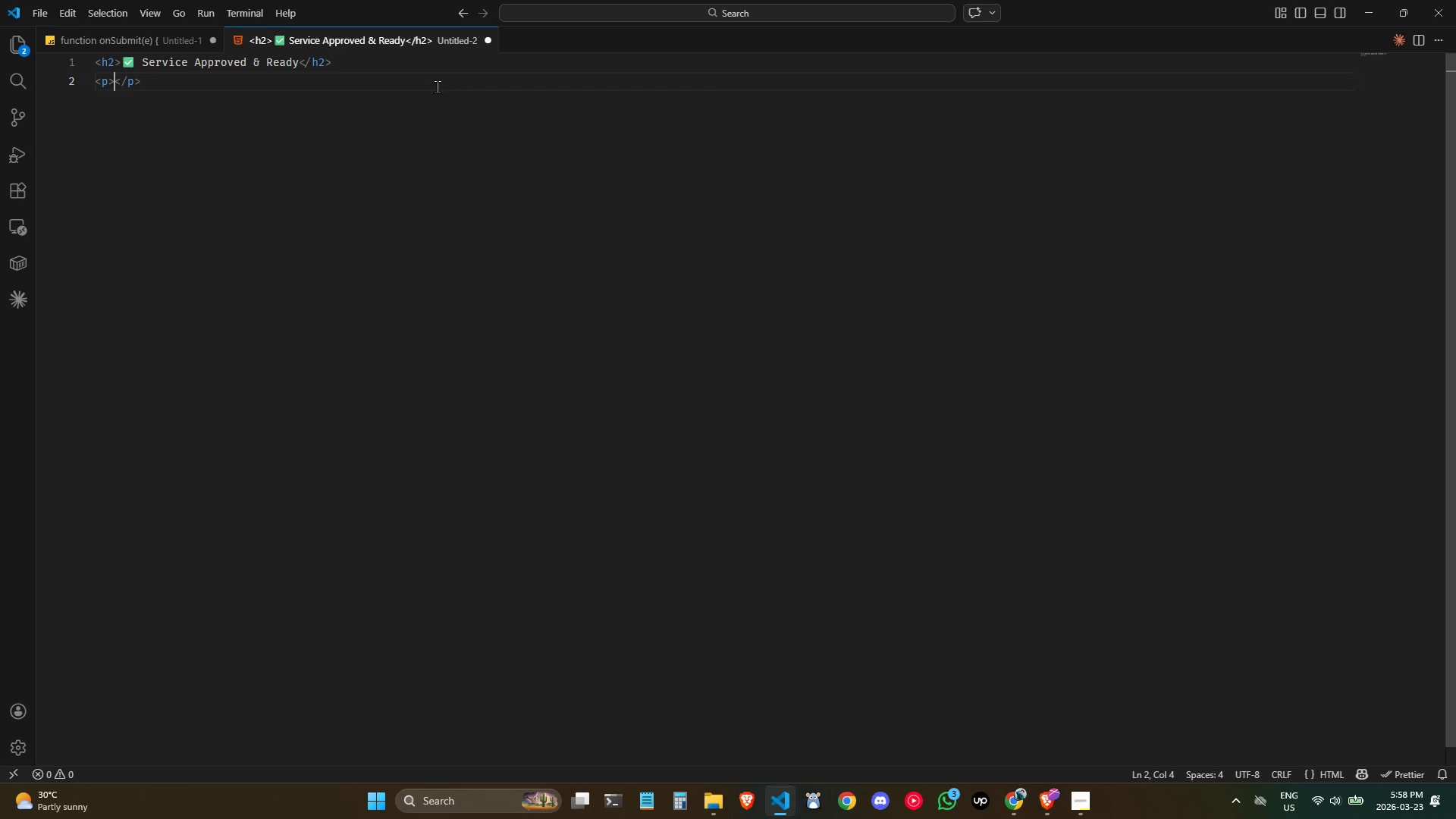 
type(The Silver Skates - Premium)
 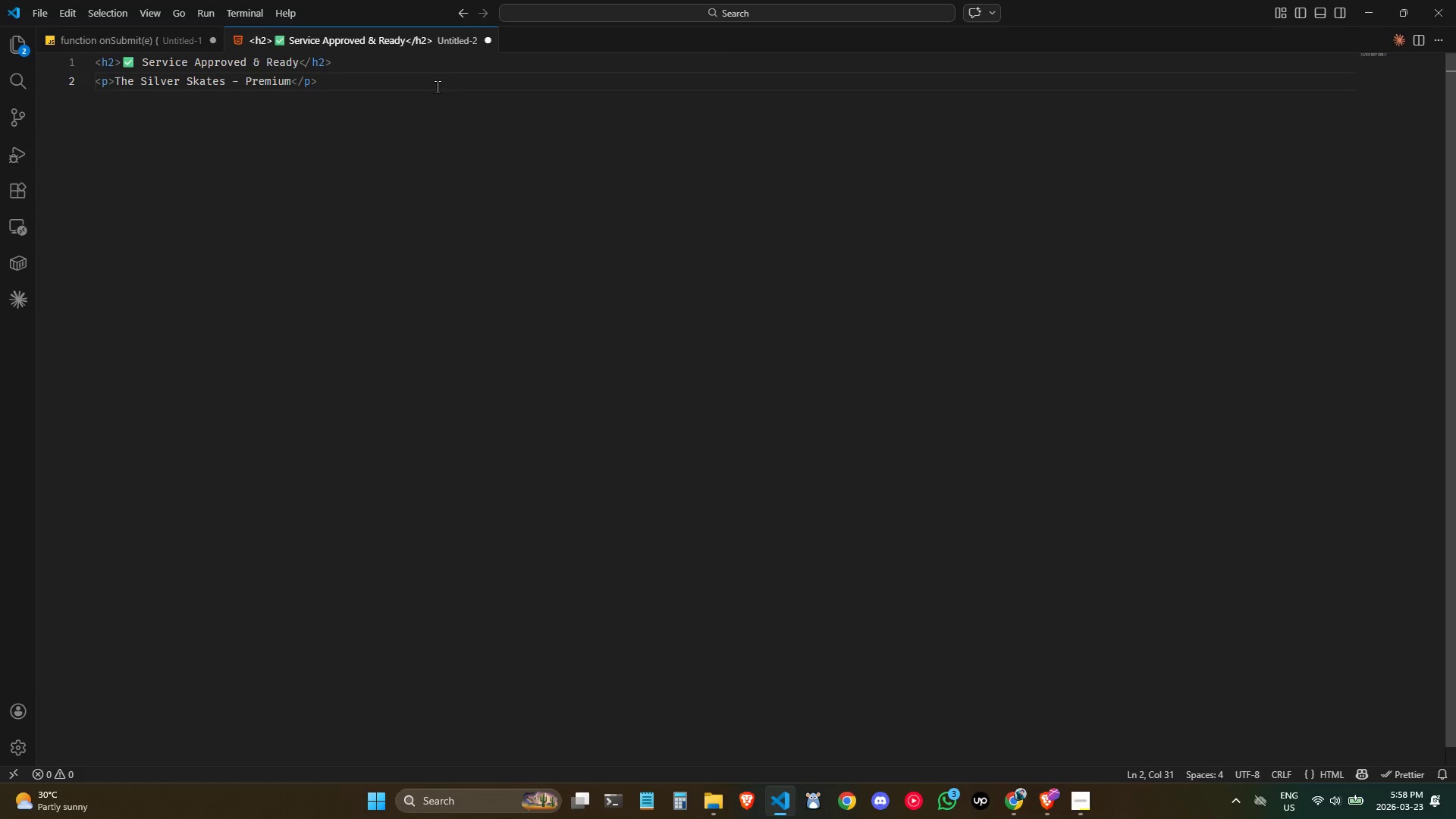 
type( Skate Restoration)
 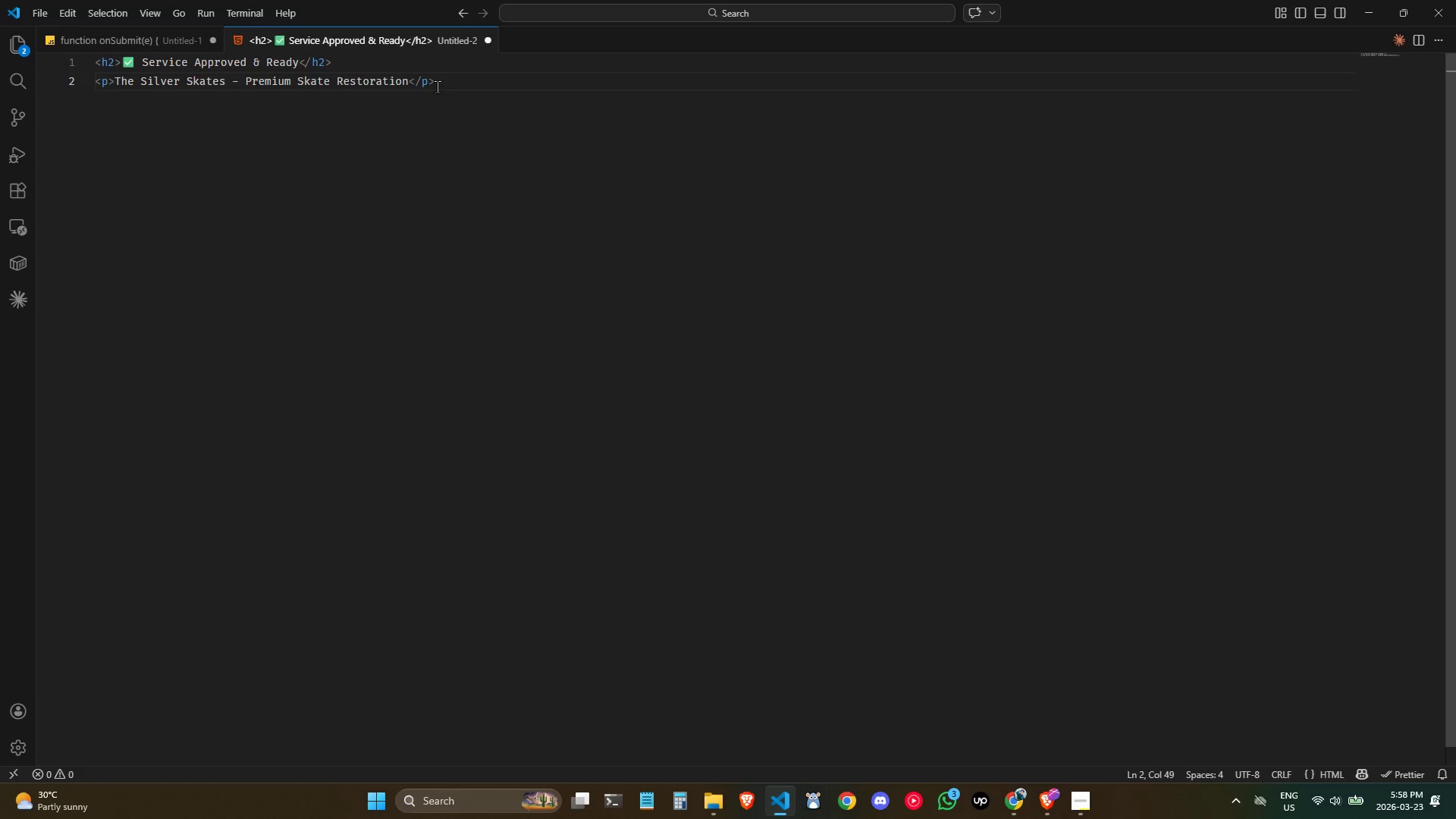 
left_click([515, 83])
 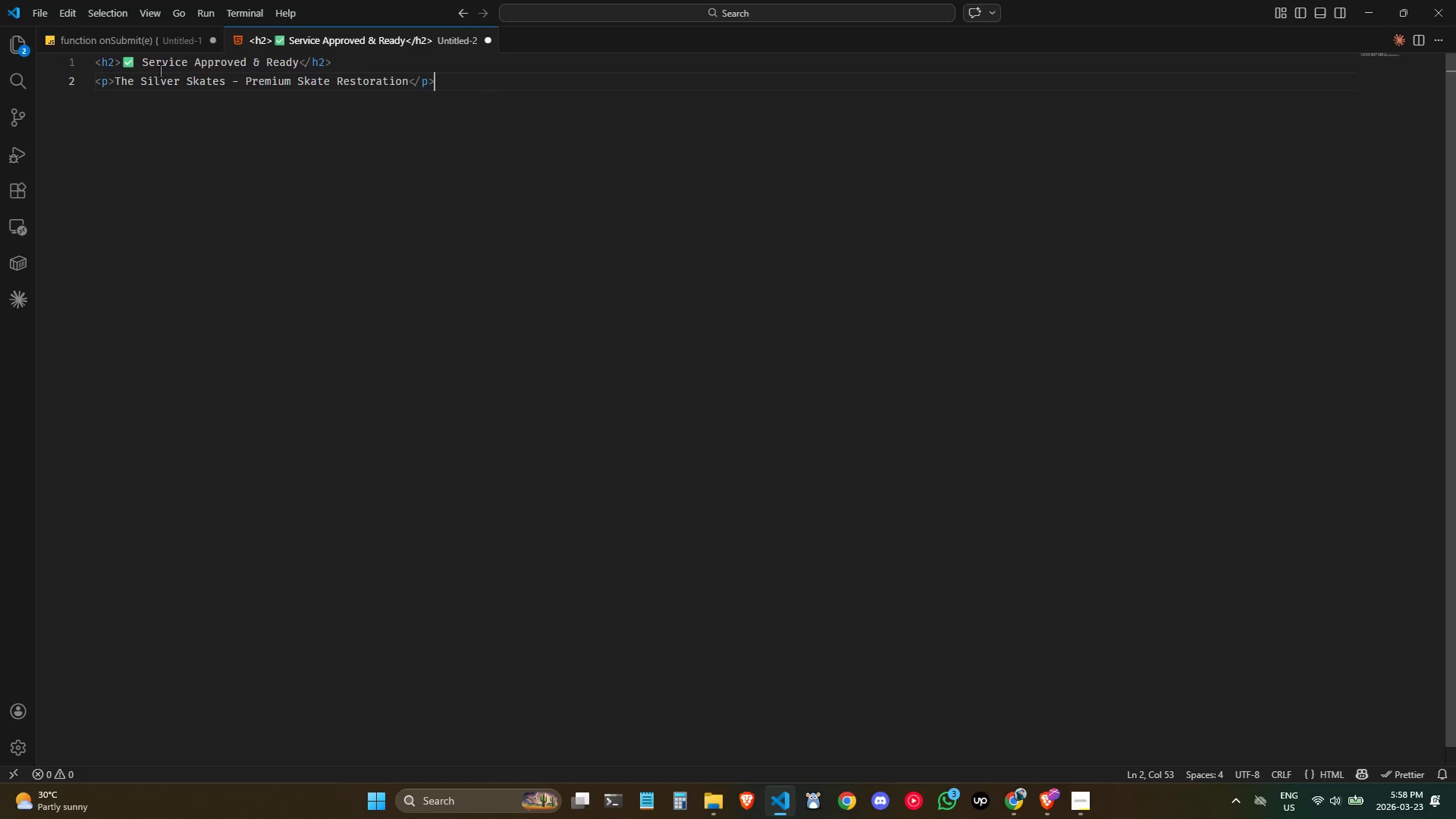 
left_click([99, 62])
 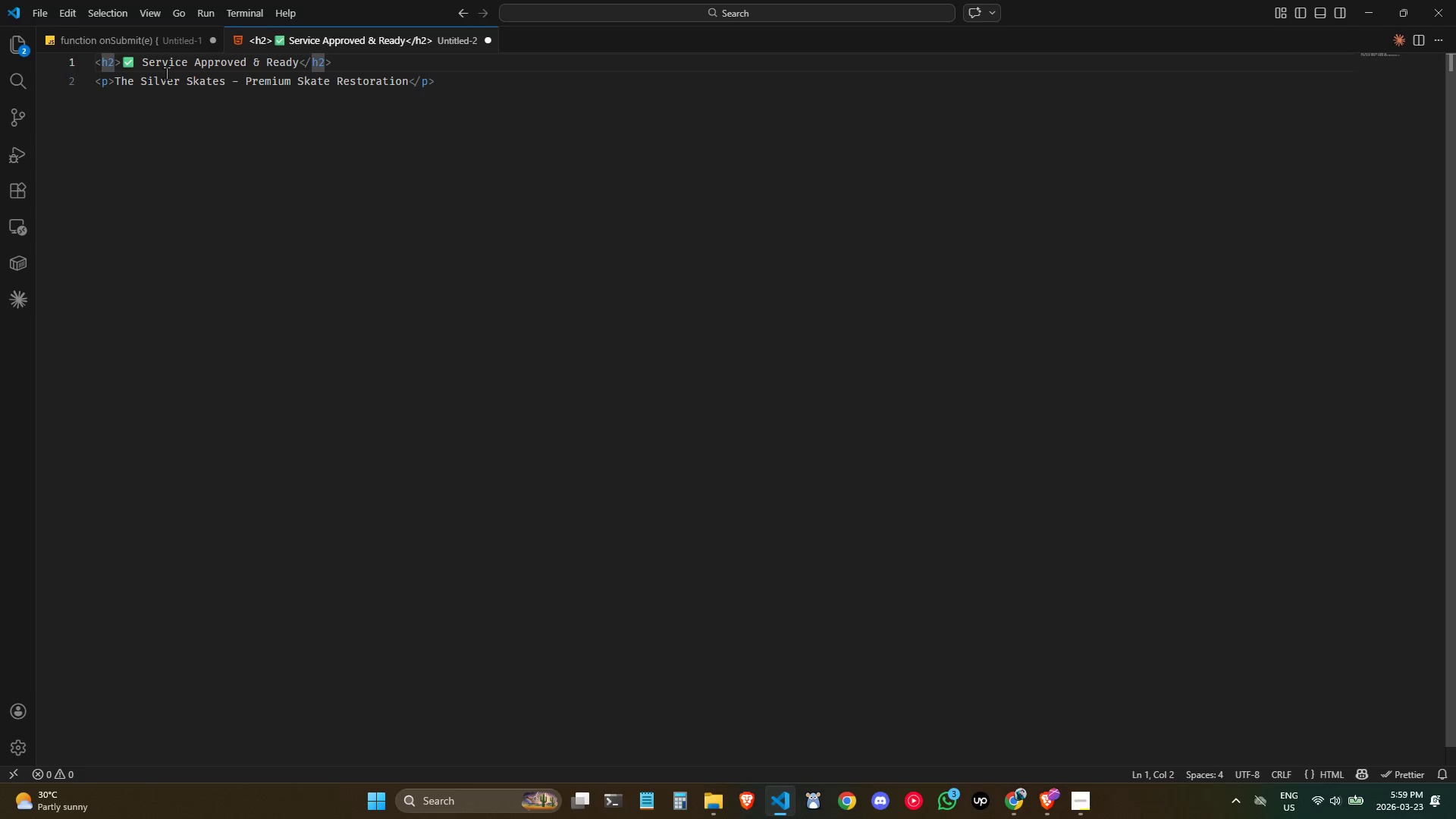 
key(ArrowLeft)
 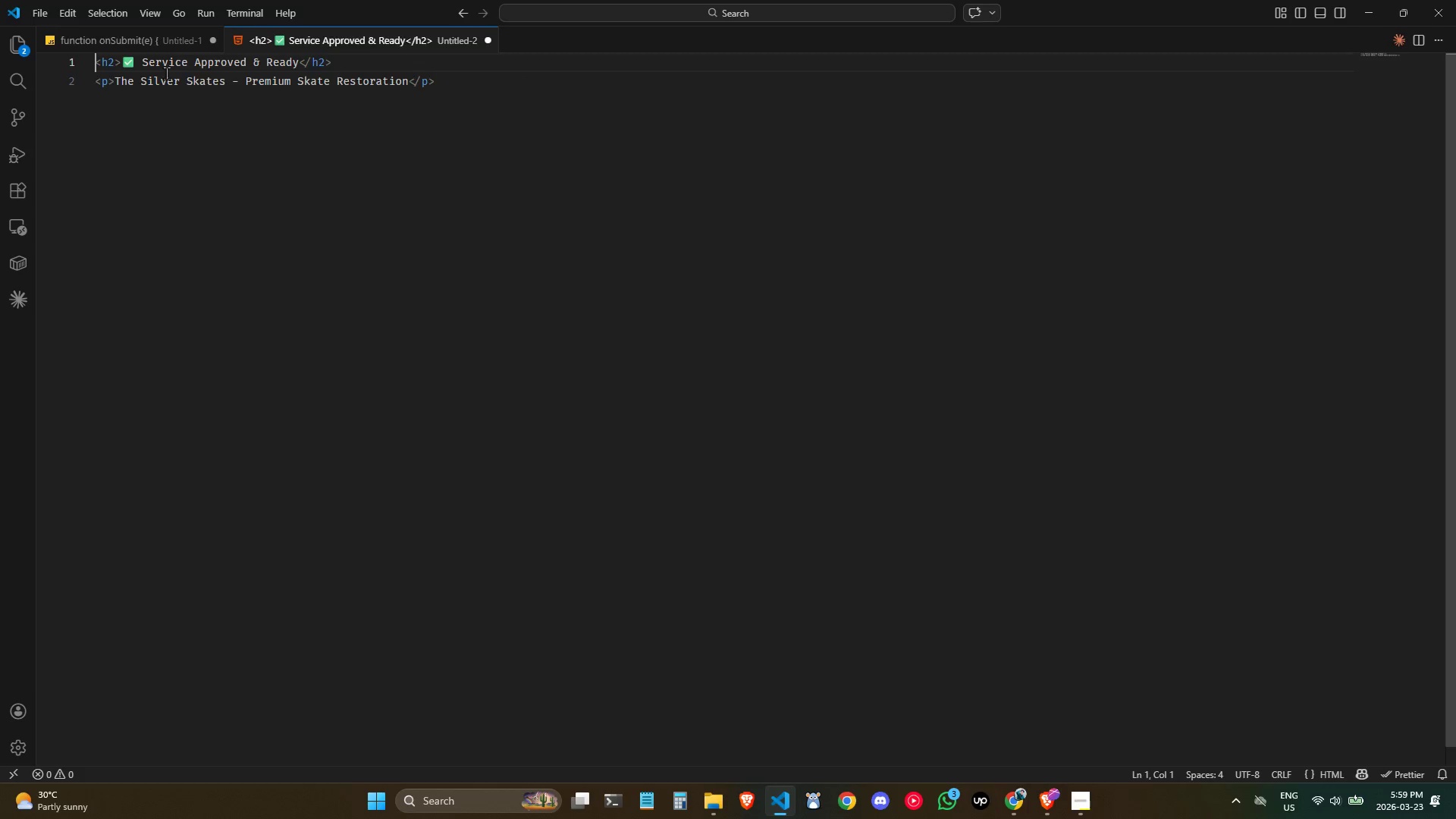 
key(Enter)
 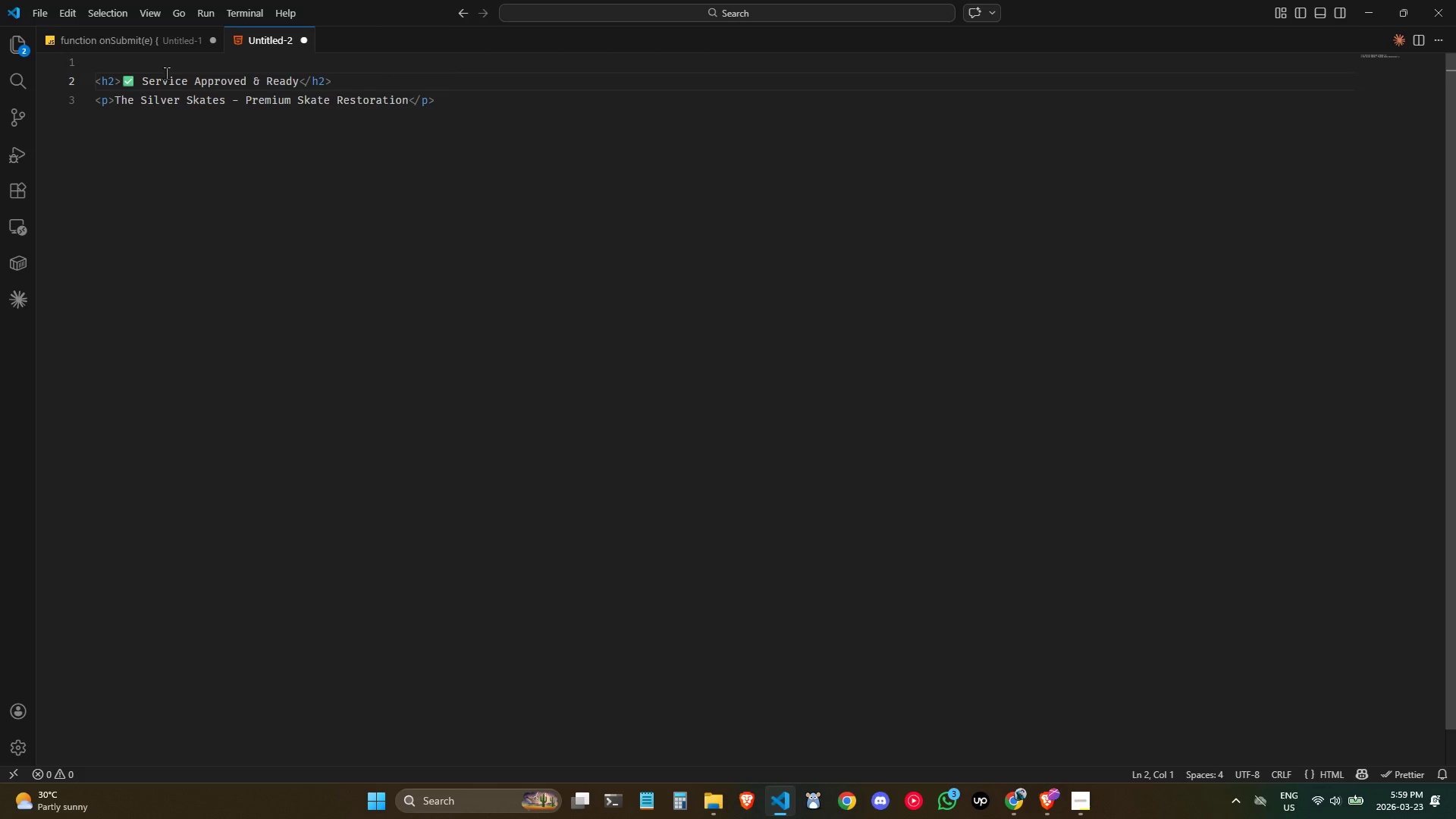 
key(Shift+ShiftRight)
 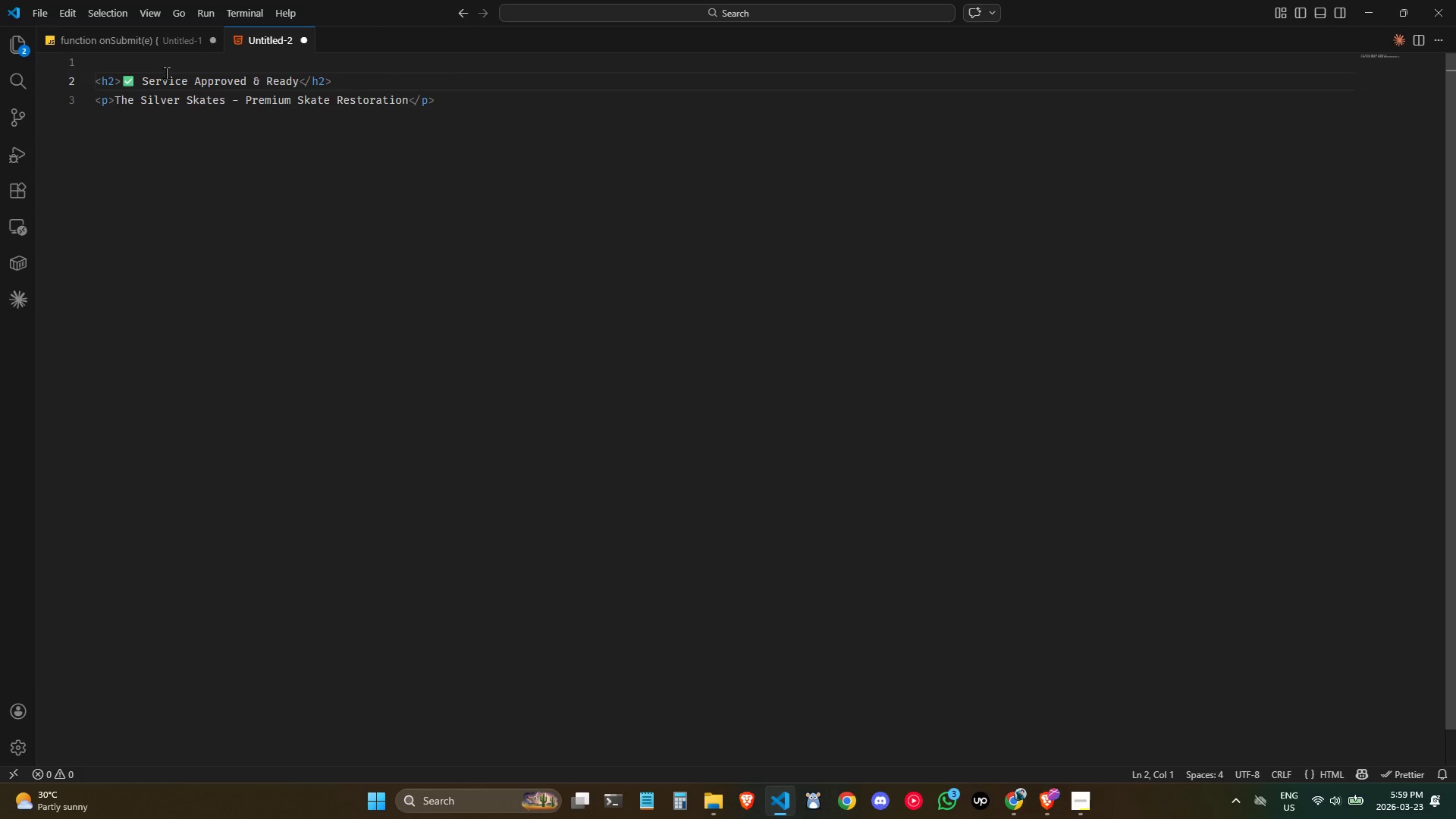 
key(ArrowUp)
 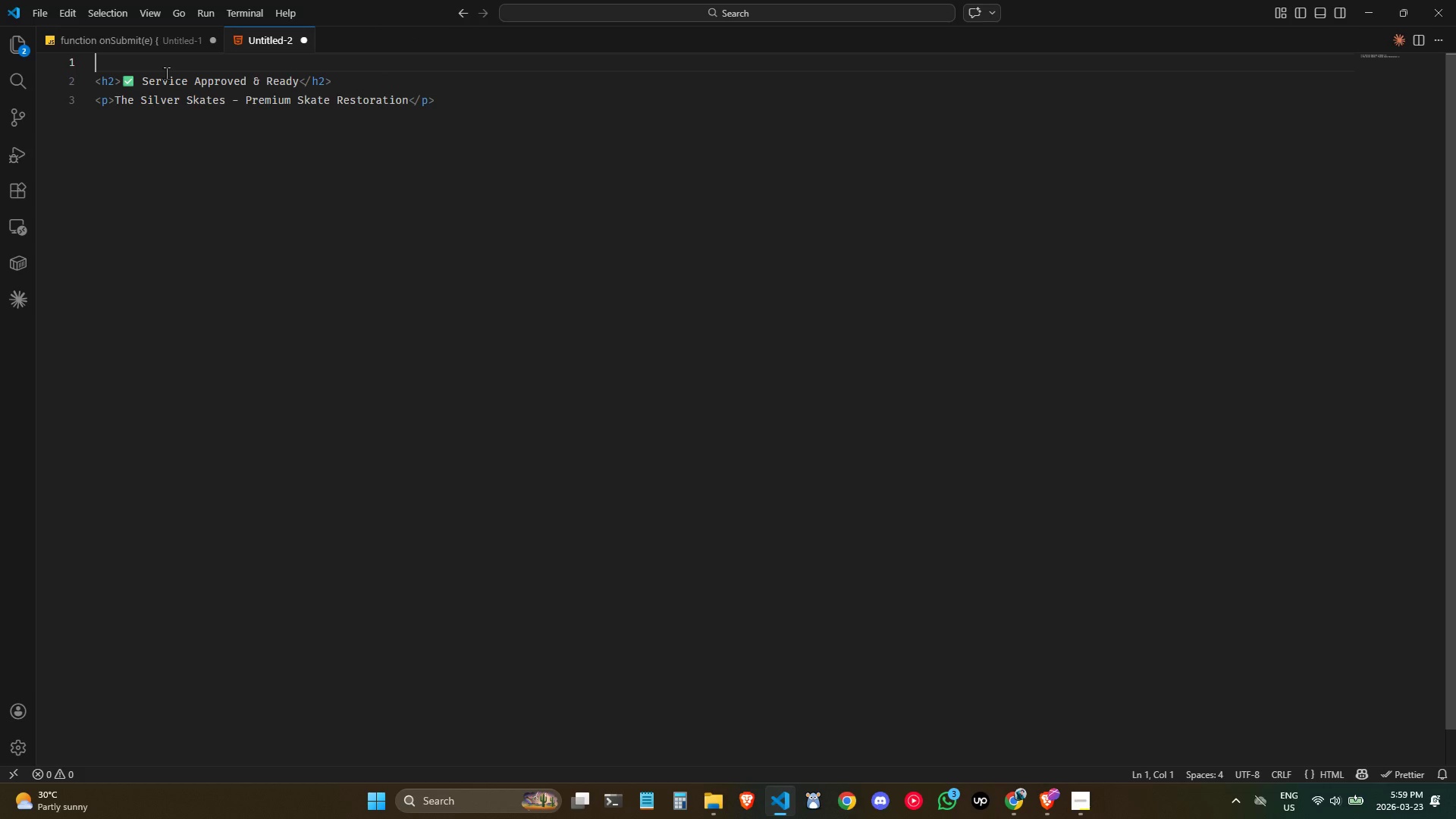 
type(div)
 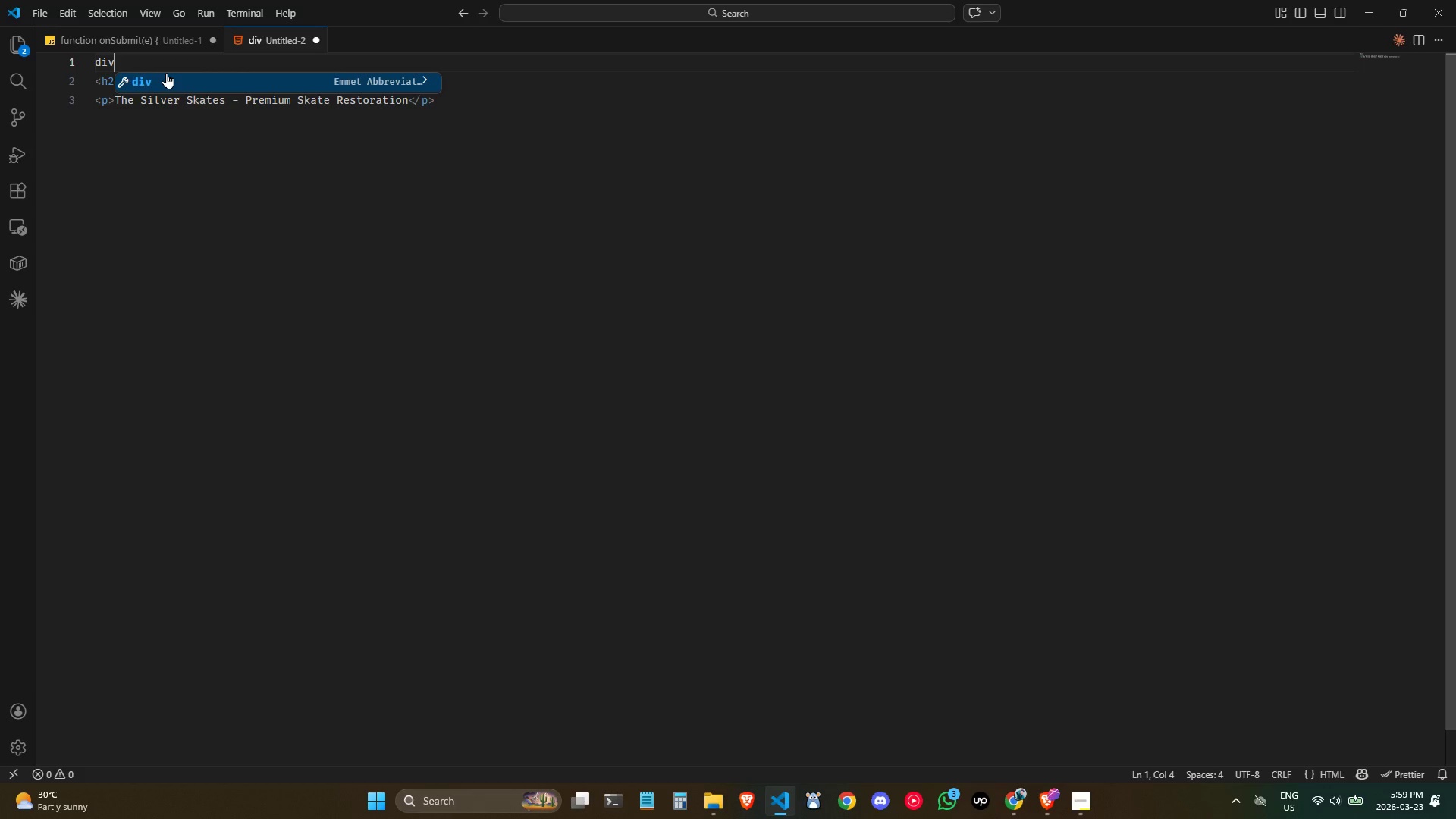 
key(Enter)
 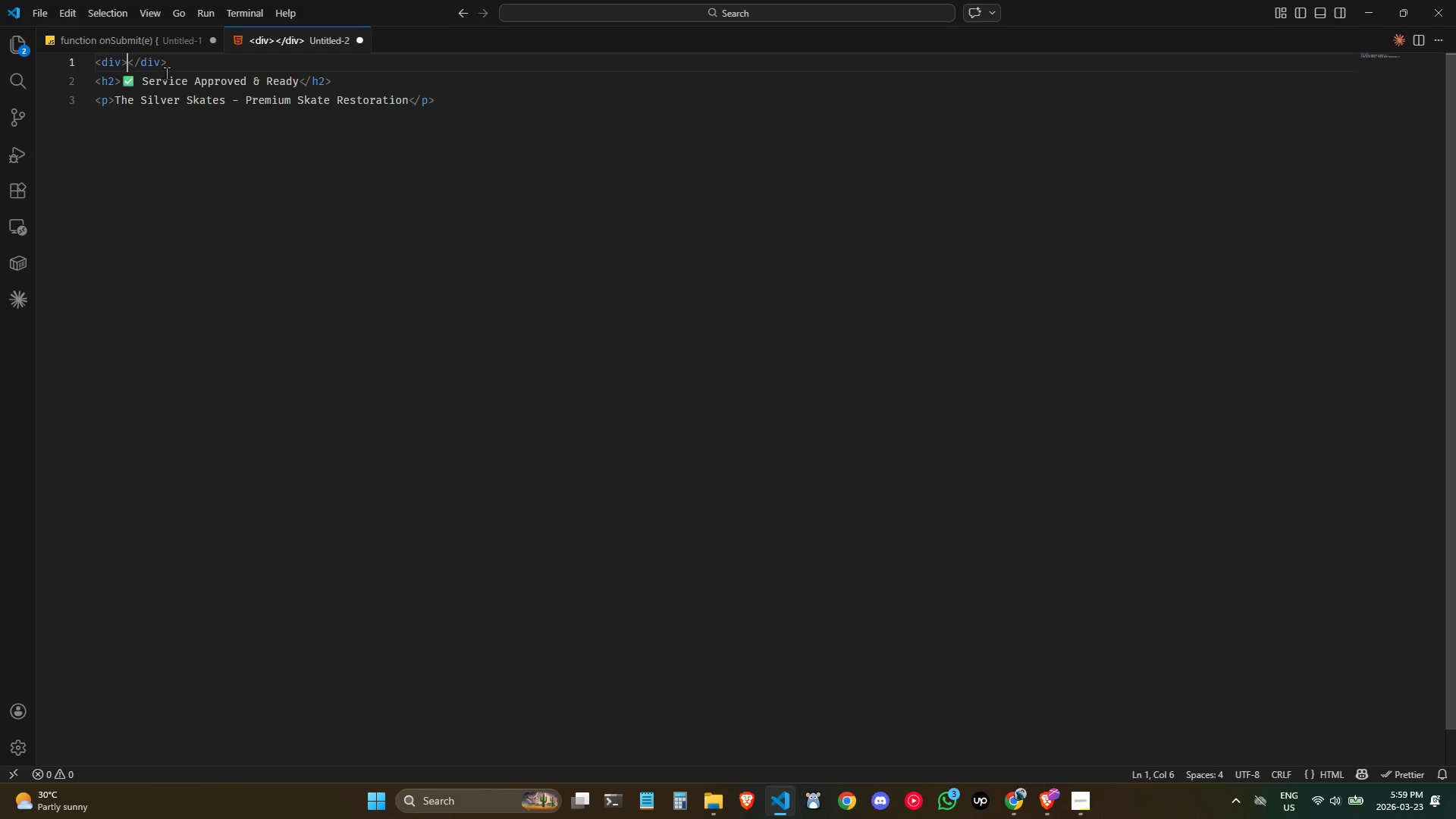 
key(Enter)
 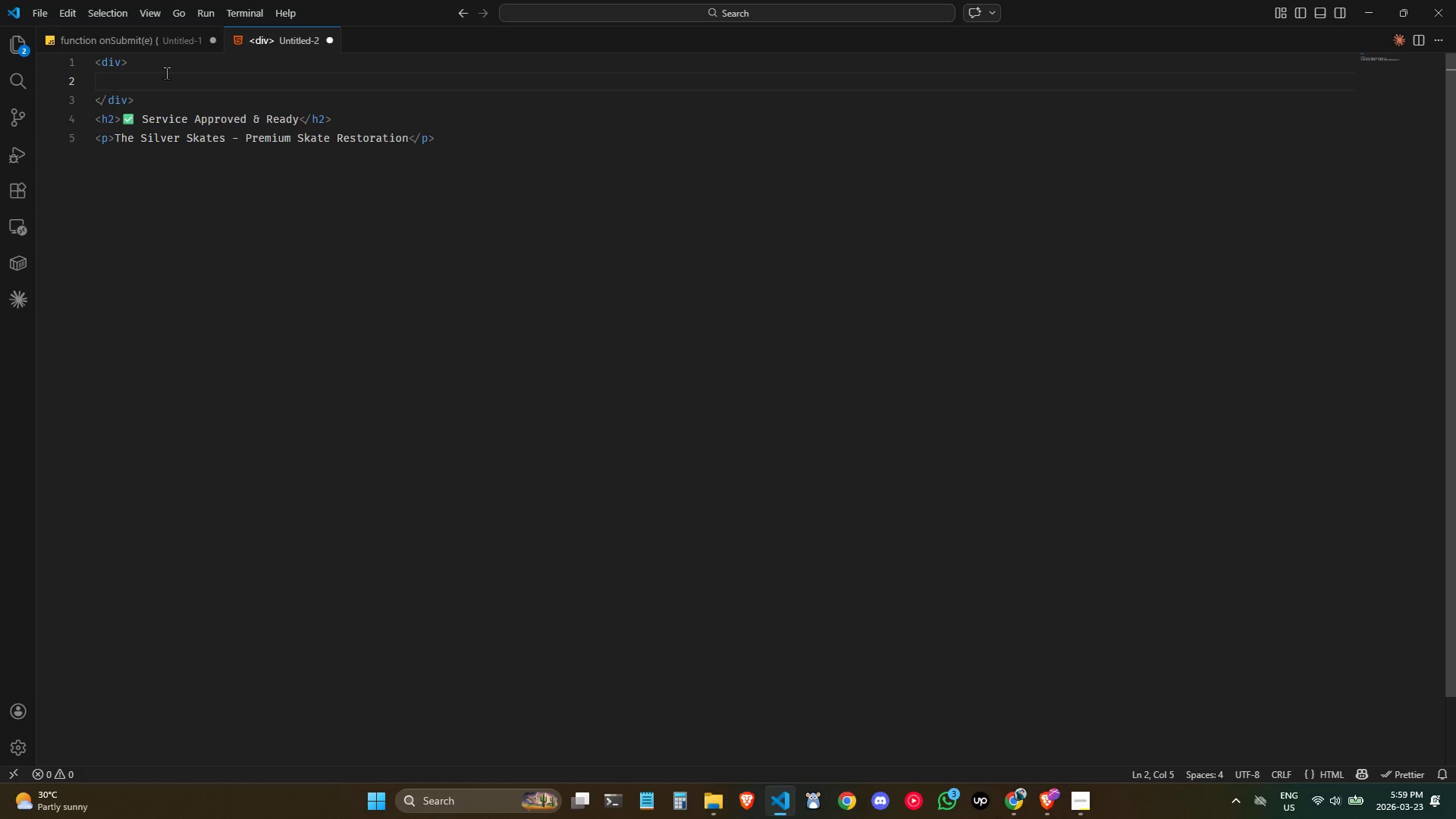 
key(ArrowUp)
 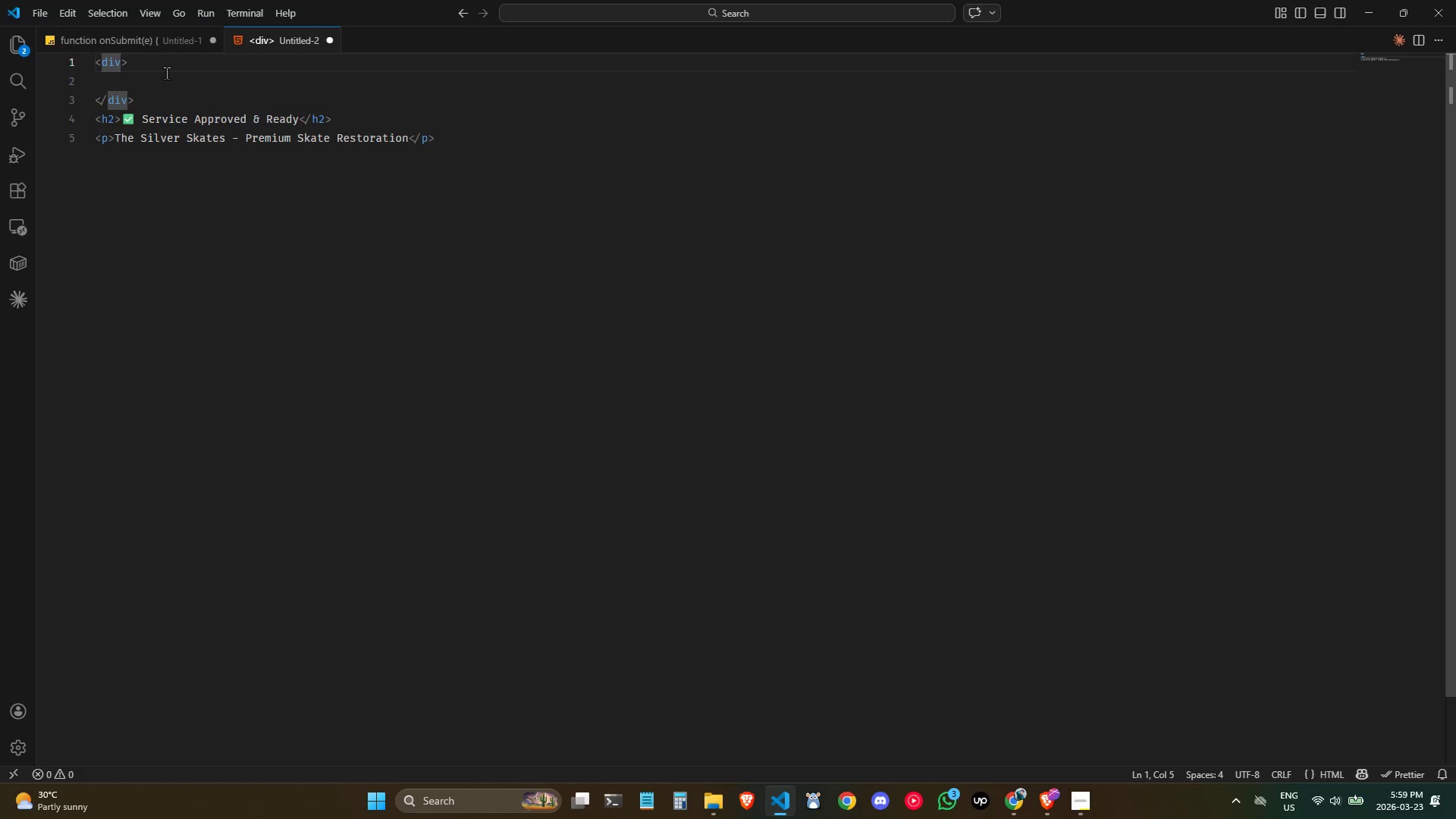 
type( sty;e)
key(Backspace)
key(Backspace)
type(le)
 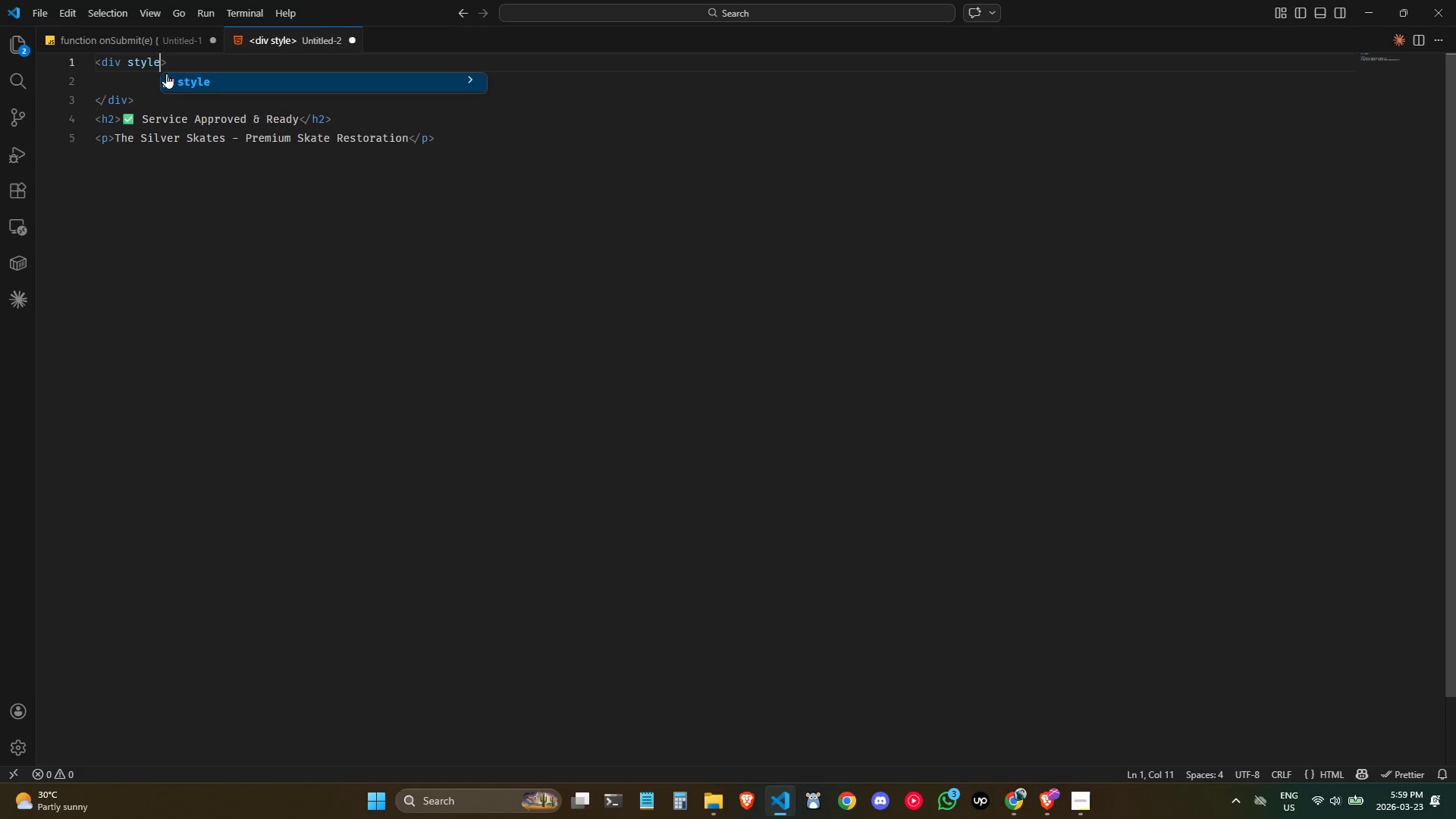 
key(Enter)
 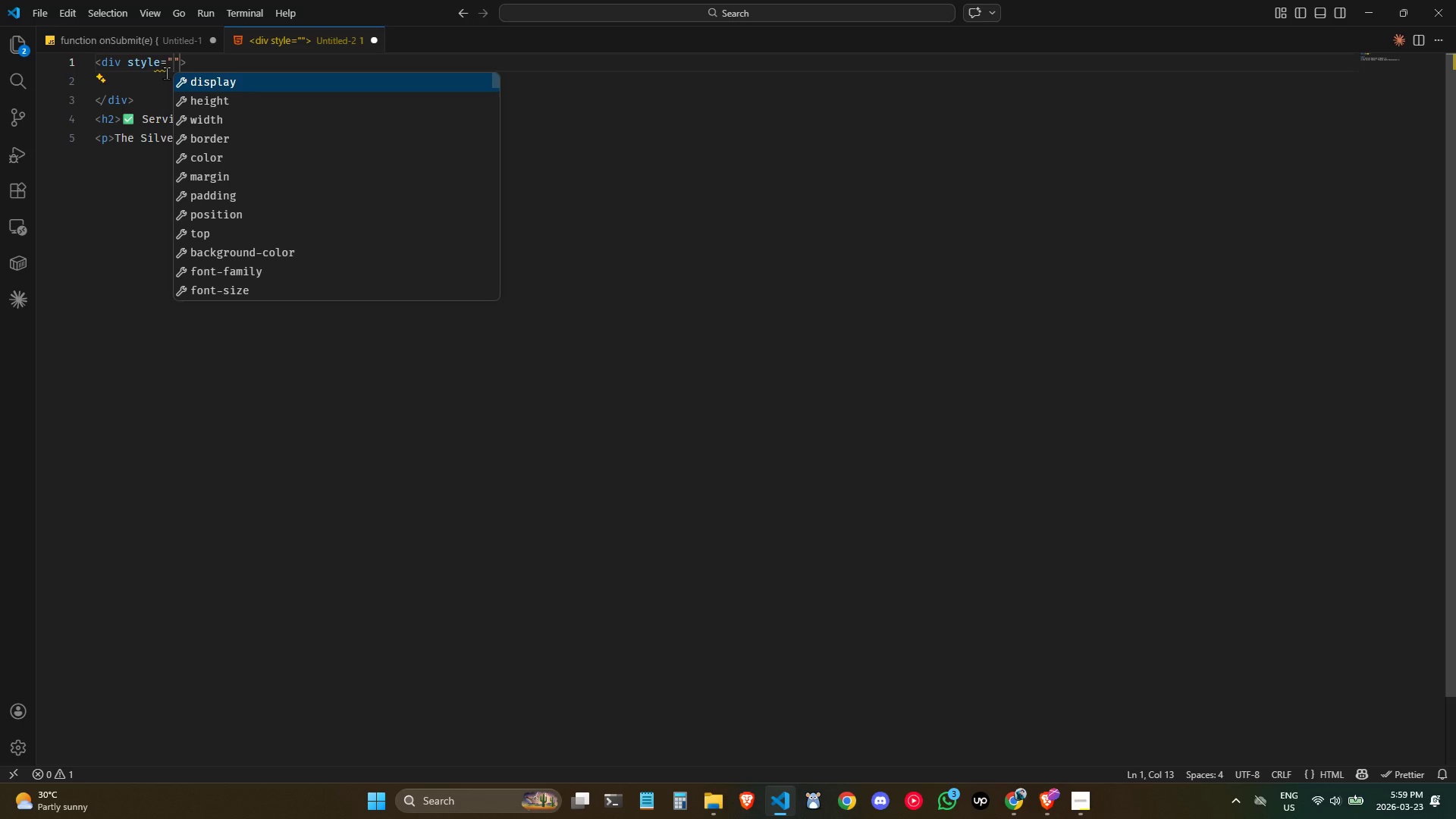 
type(background-color: #E8F5F0;)
 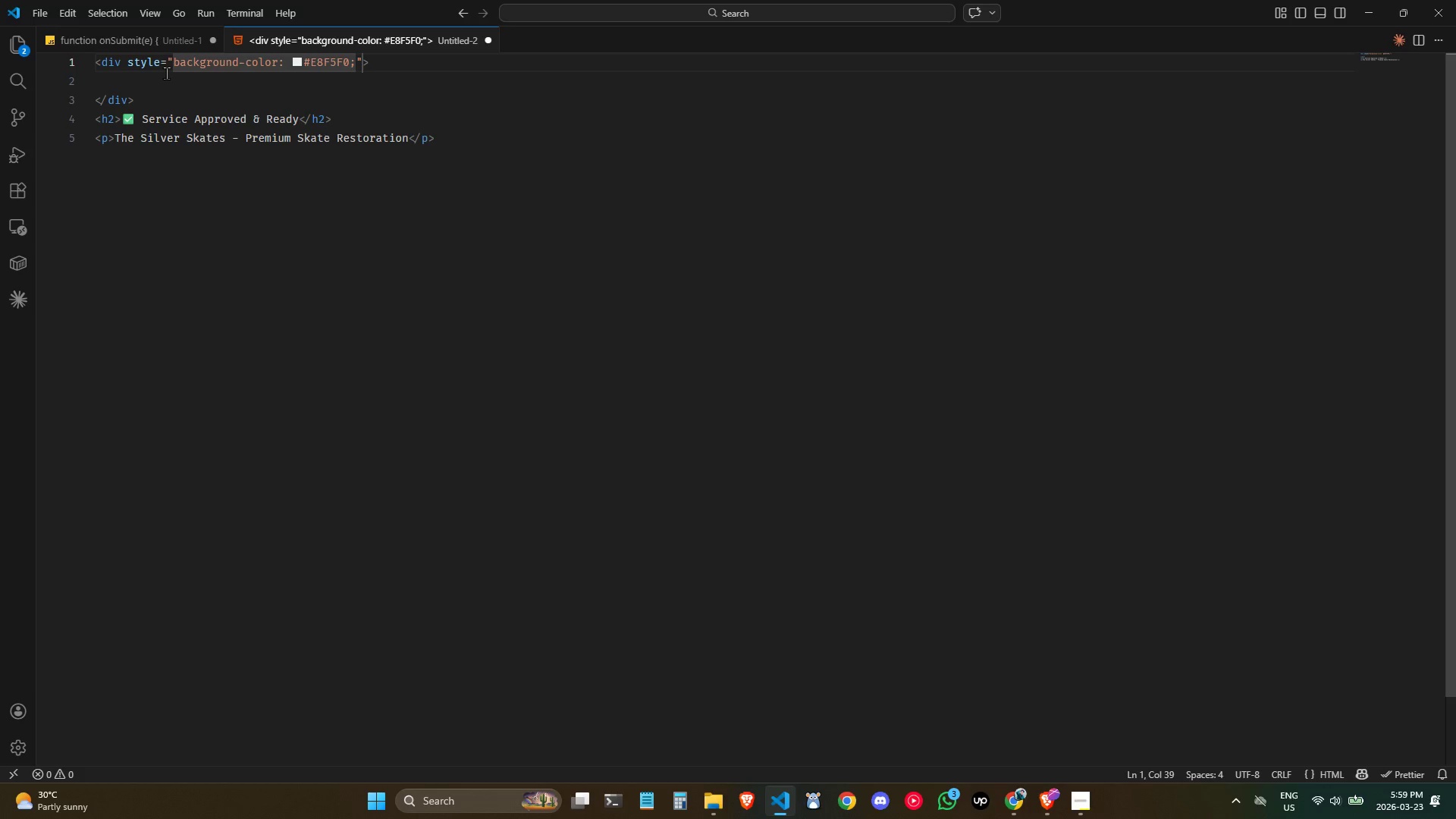 
type( padding: 20px; border-raidus)
key(Backspace)
key(Backspace)
key(Backspace)
key(Backspace)
type(dius)
 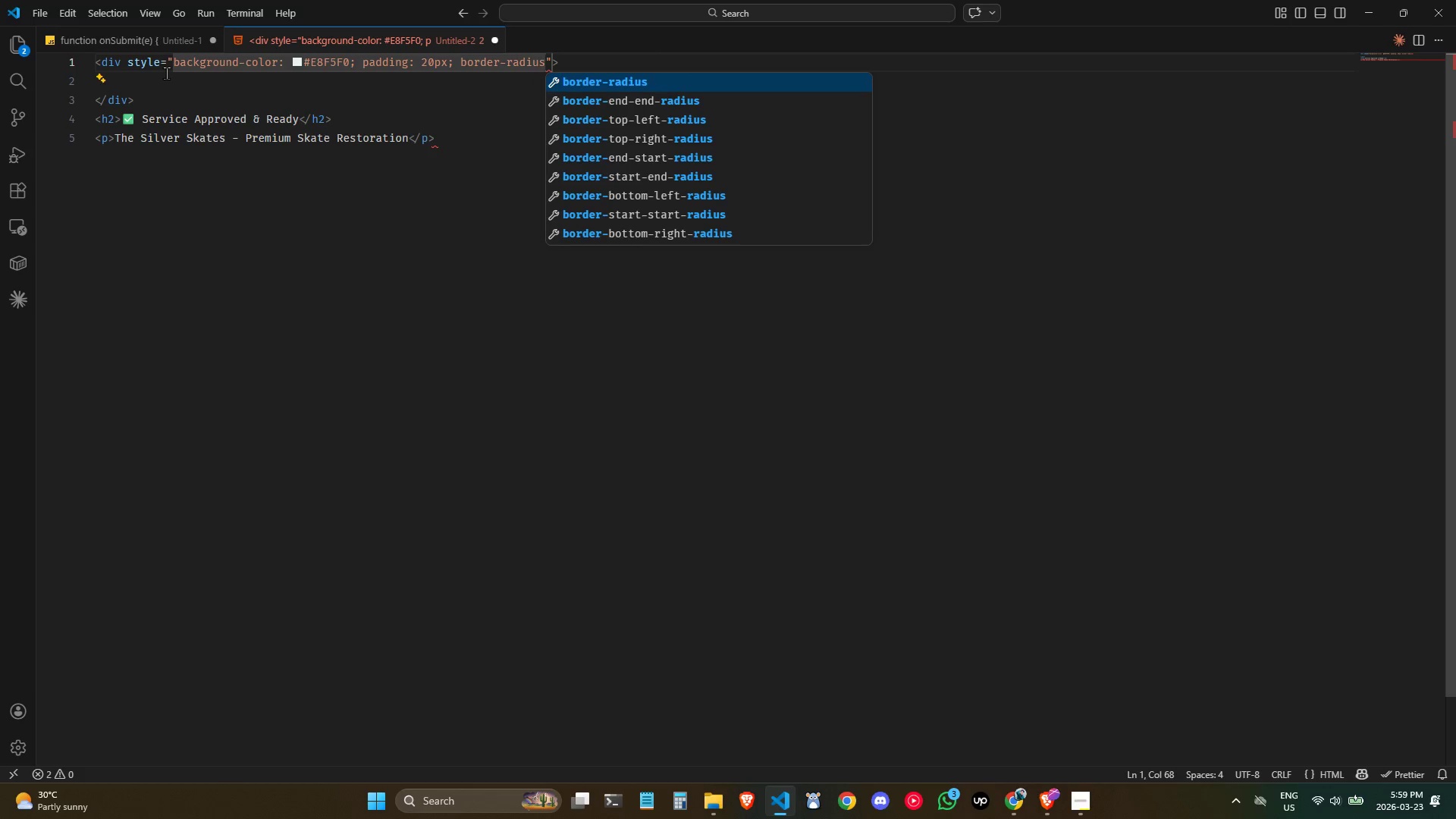 
wait(13.95)
 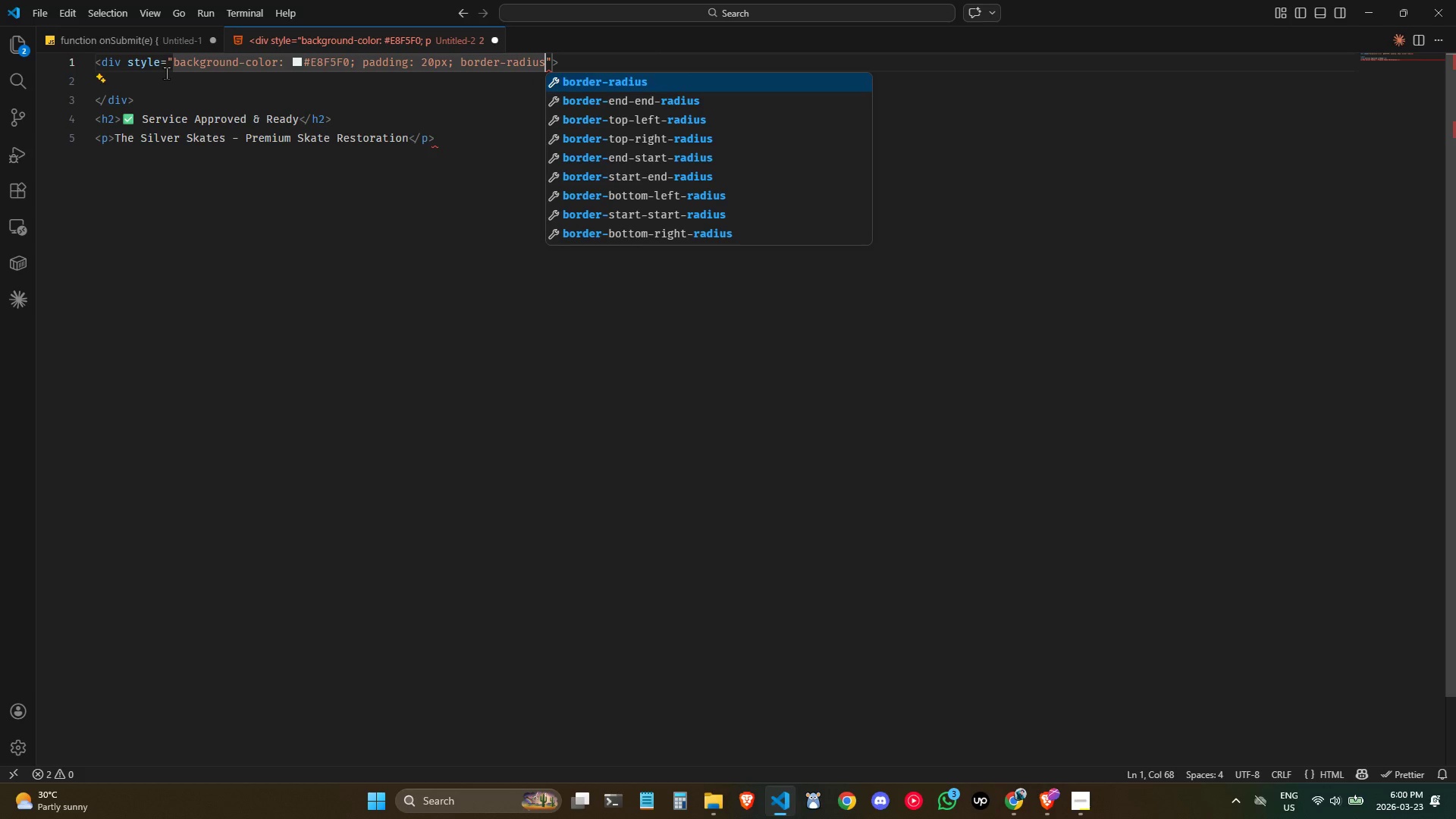 
type(: 8px; margin-botom: 20)
key(Backspace)
key(Backspace)
type(20px)
 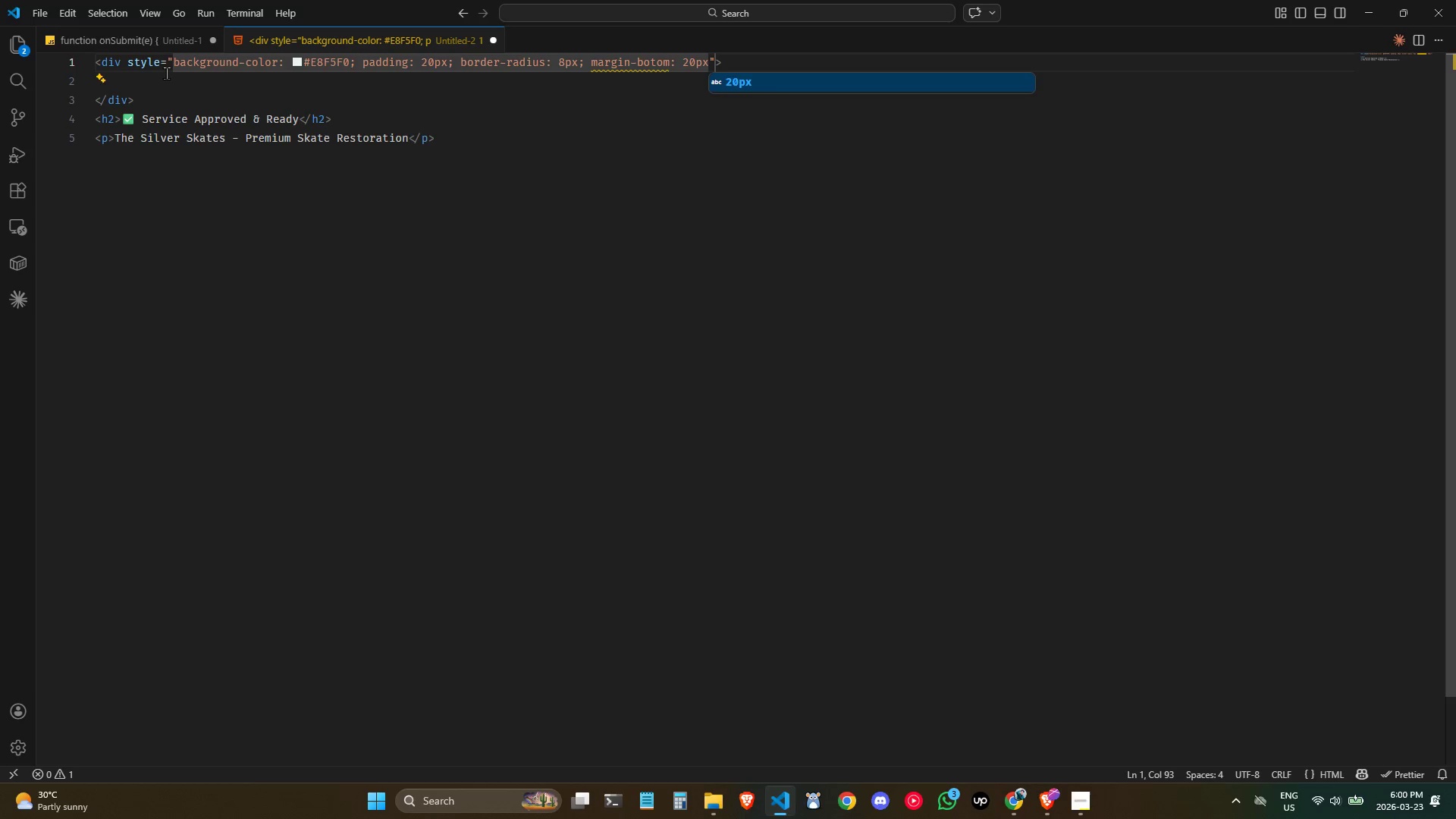 
wait(6.44)
 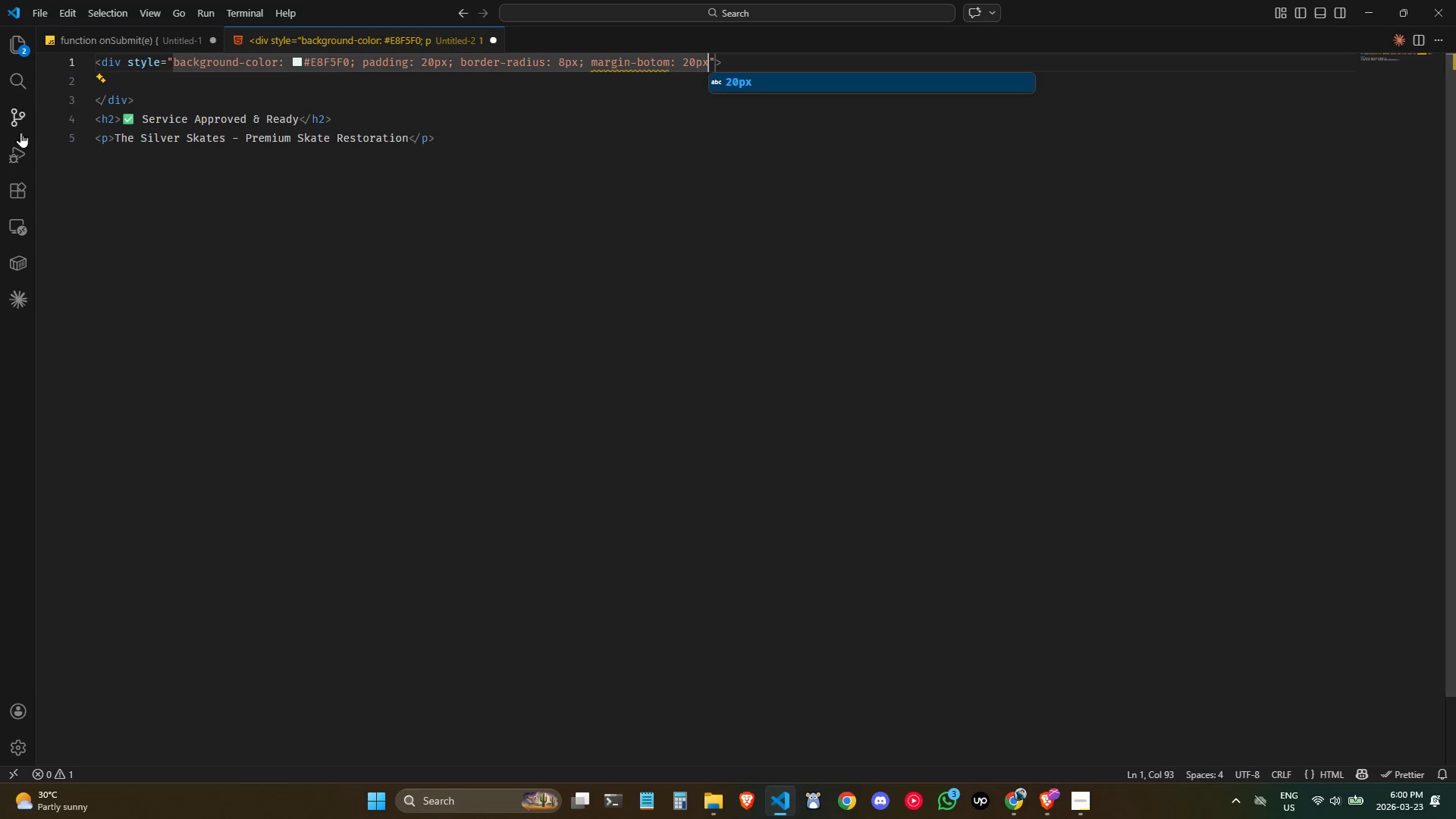 
left_click([654, 66])
 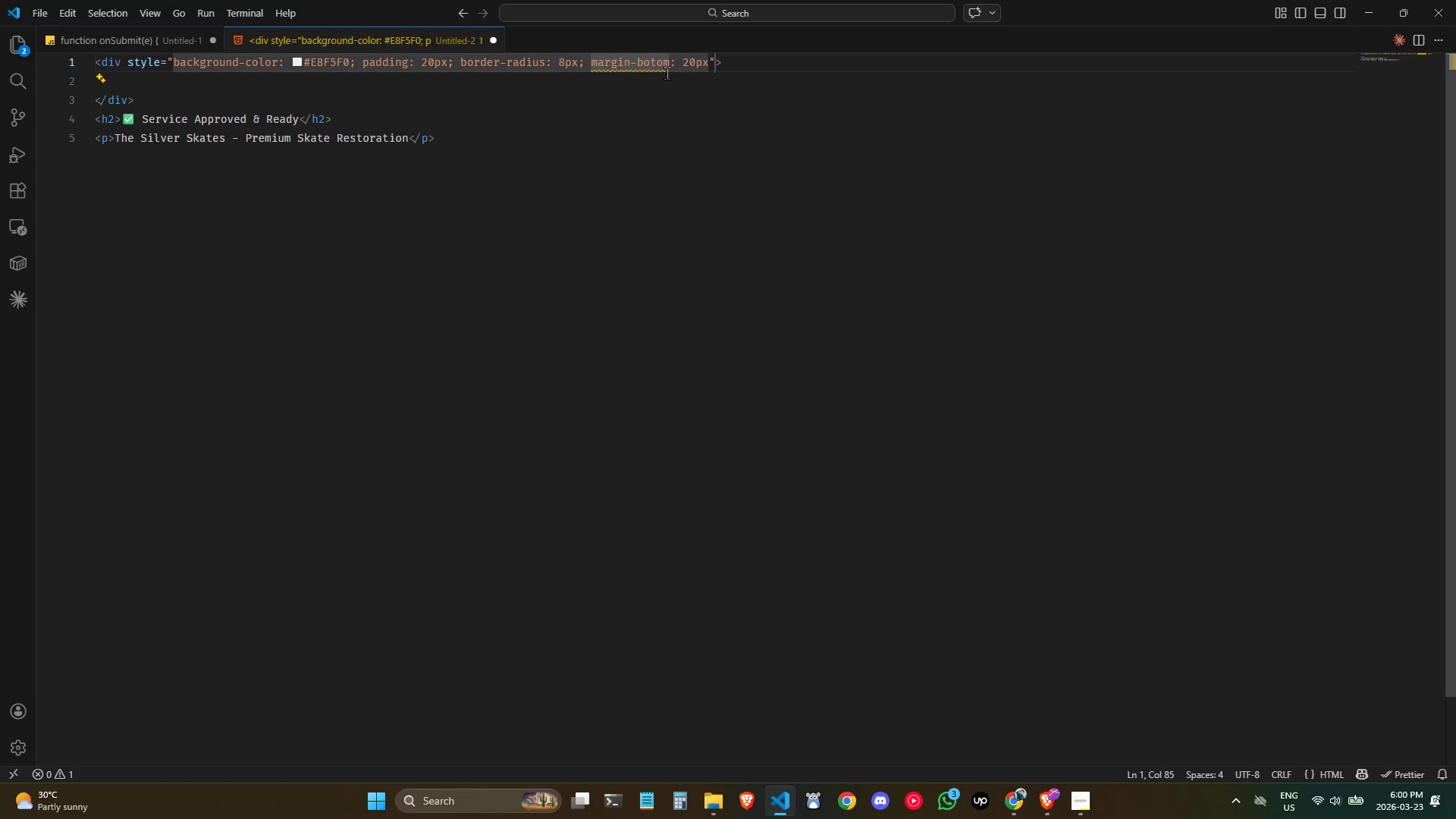 
key(T)
 